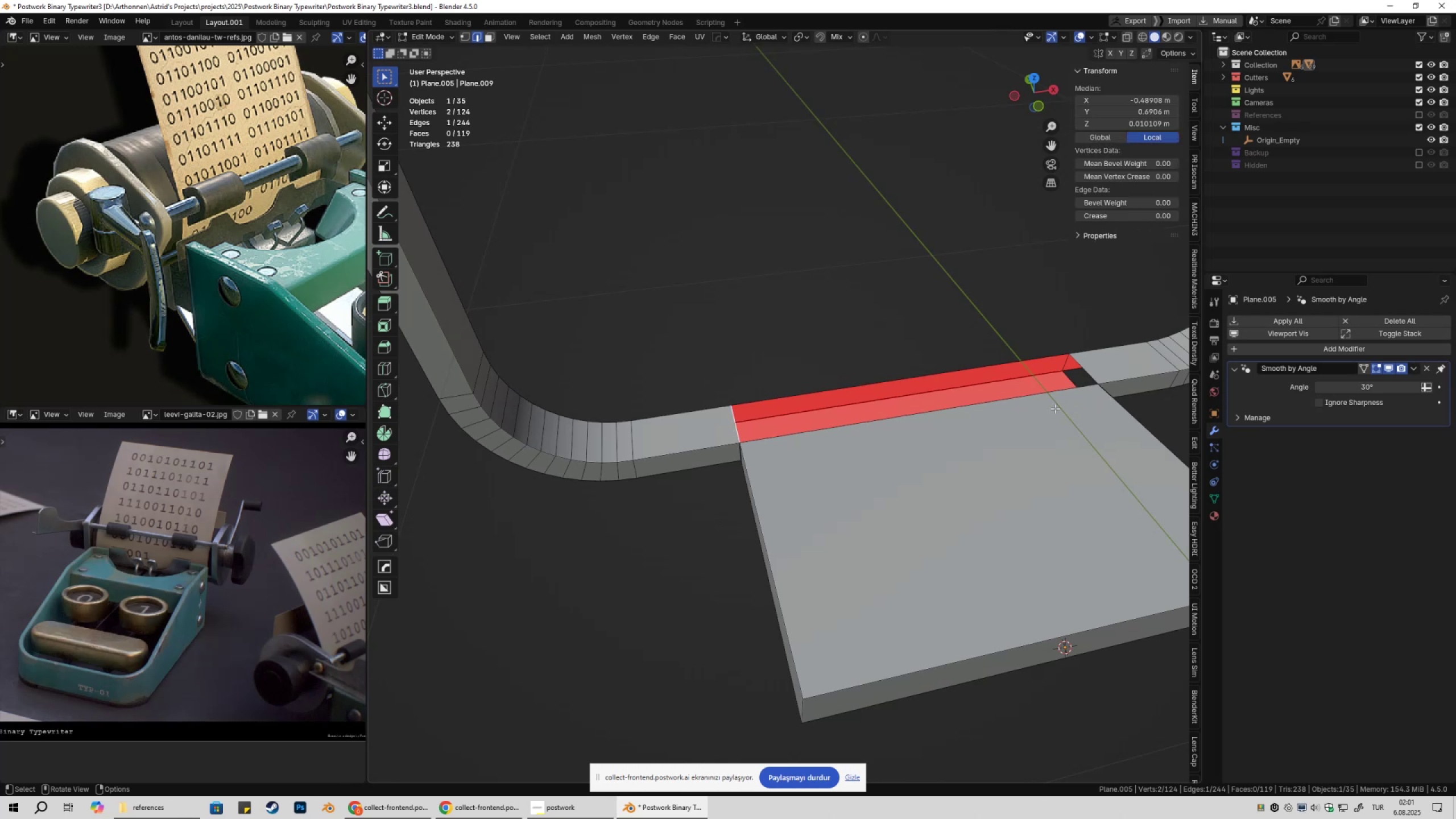 
hold_key(key=ShiftLeft, duration=0.64)
left_click([1089, 369])
 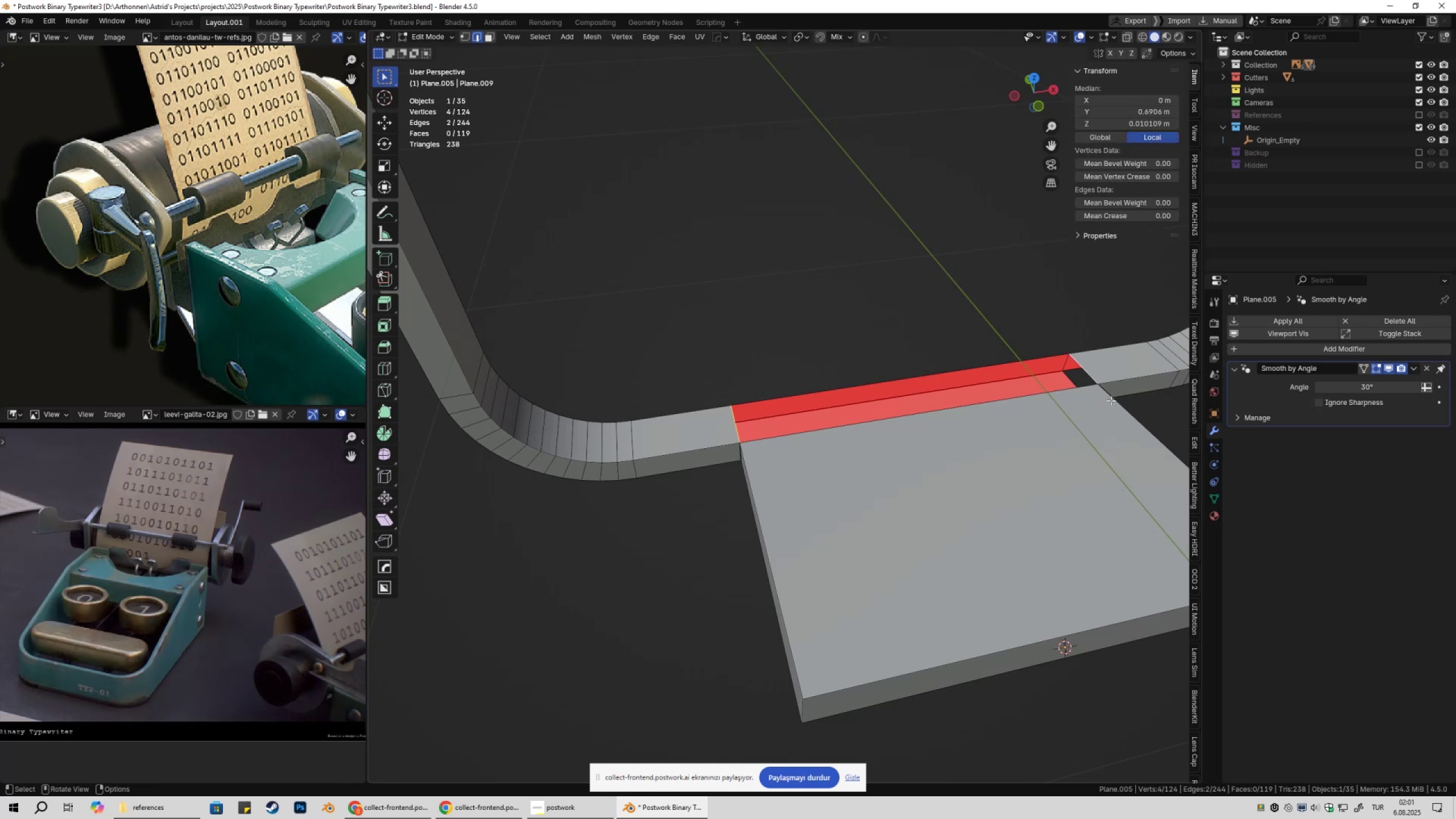 
key(F)
 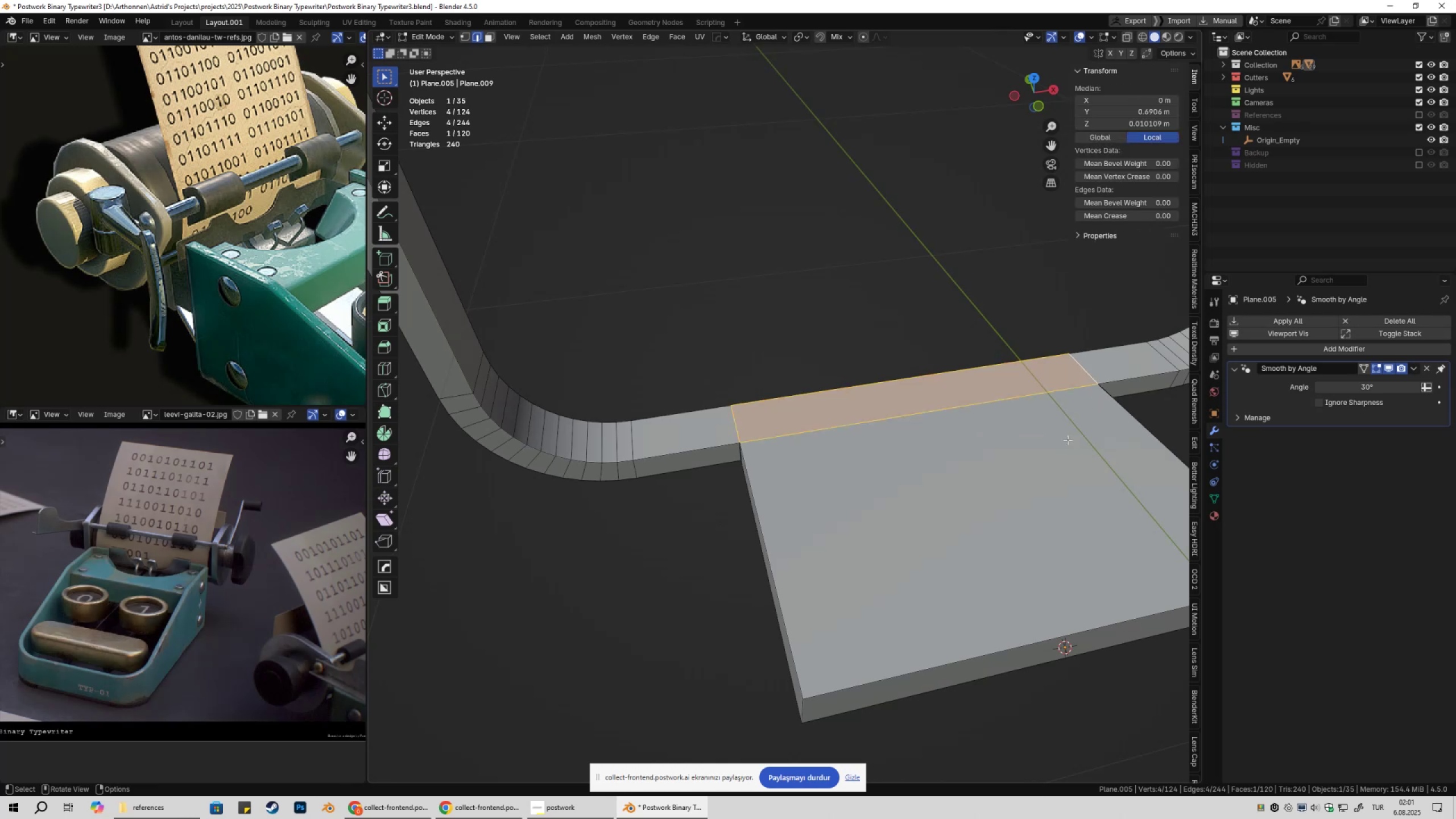 
key(Tab)
 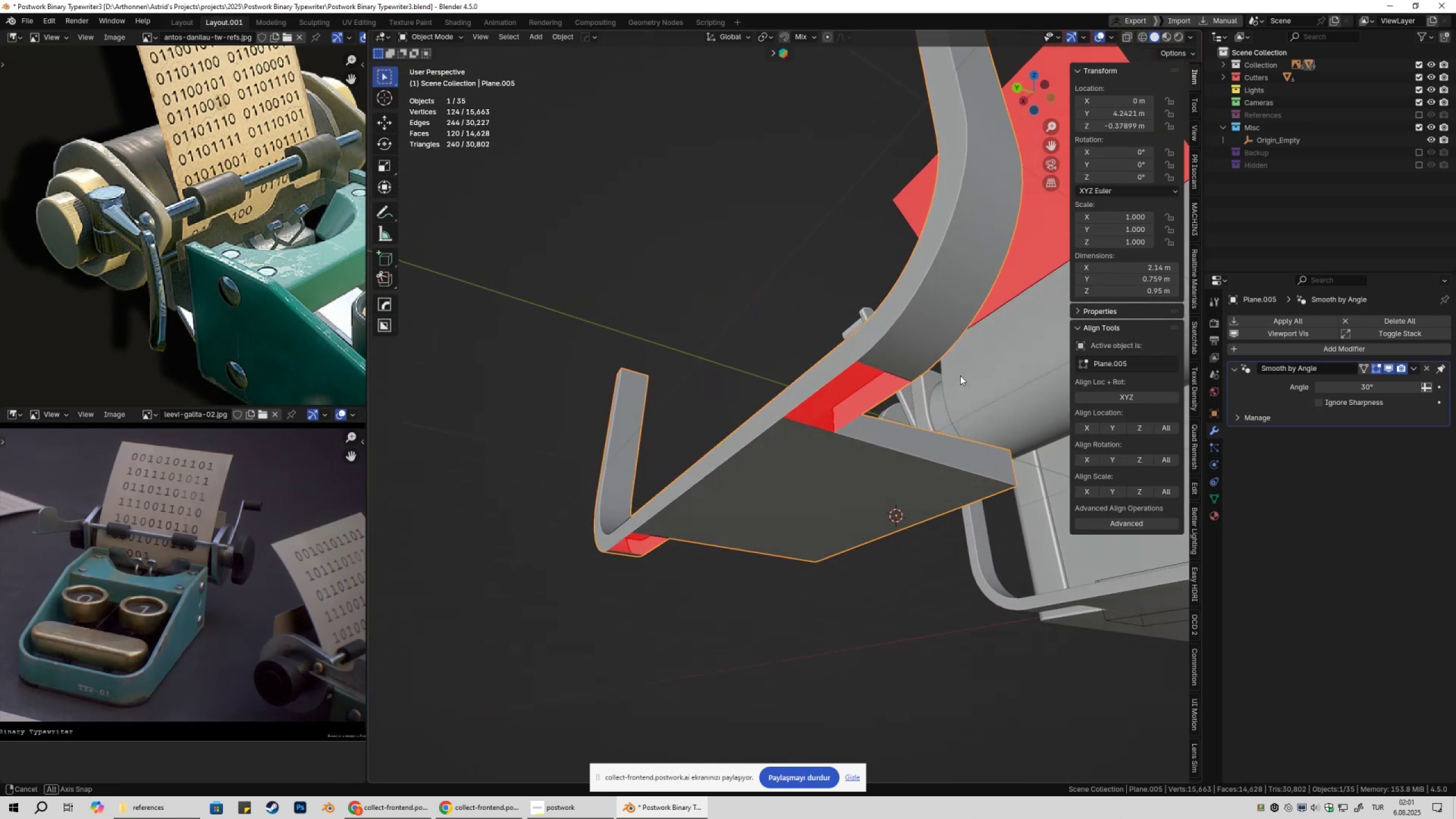 
key(Tab)
 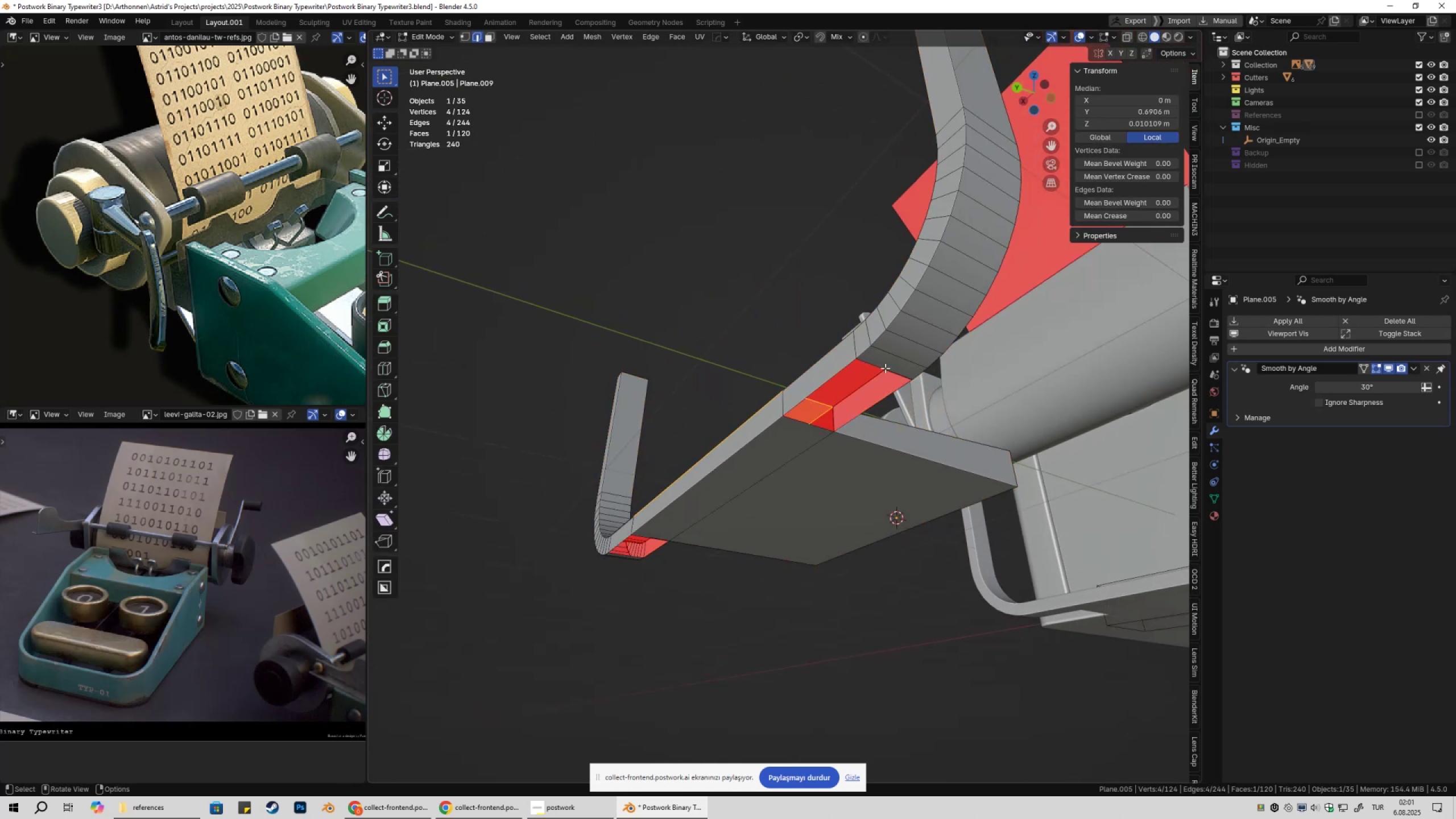 
left_click([885, 368])
 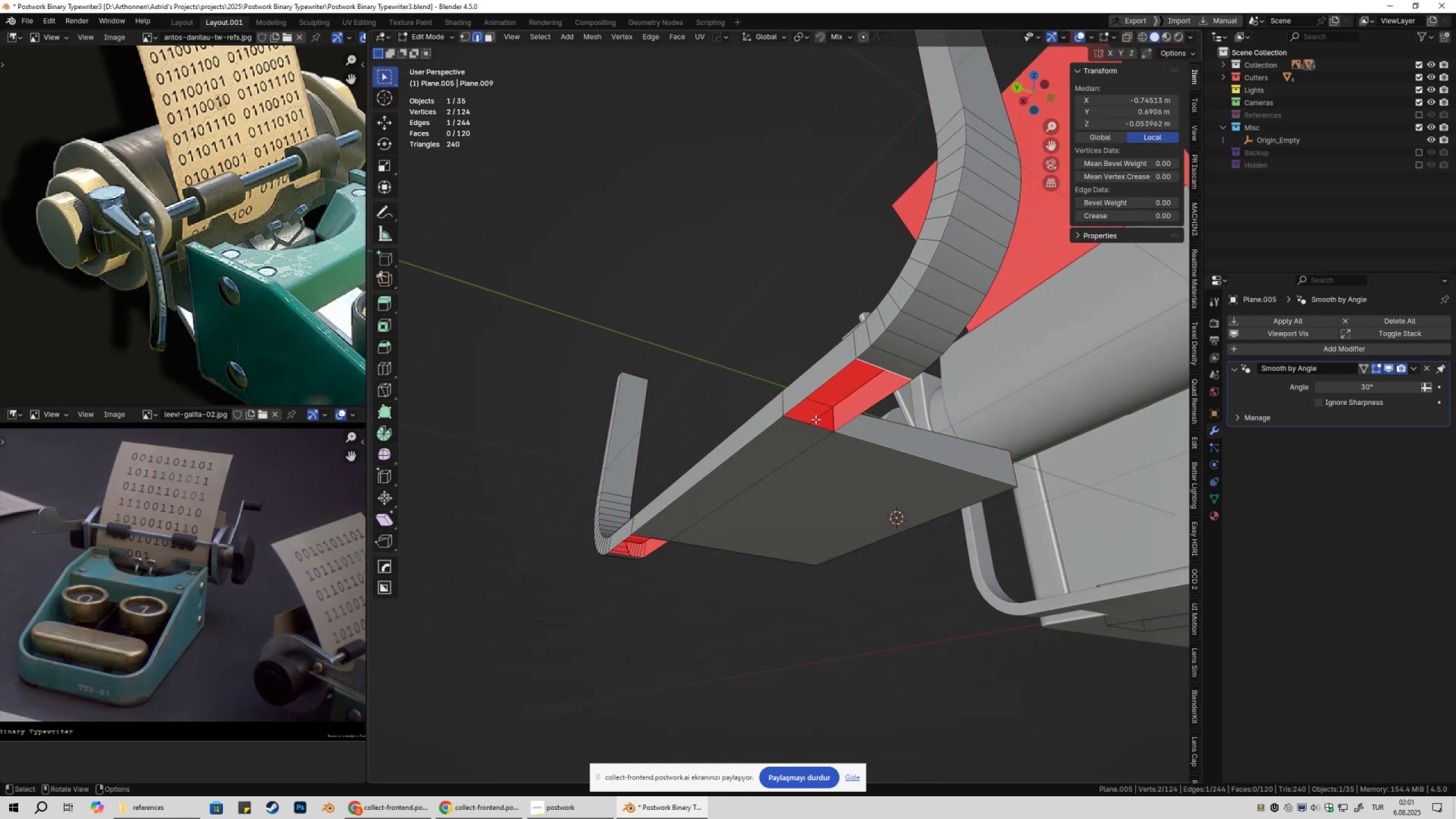 
hold_key(key=ShiftLeft, duration=0.46)
left_click([807, 427])
 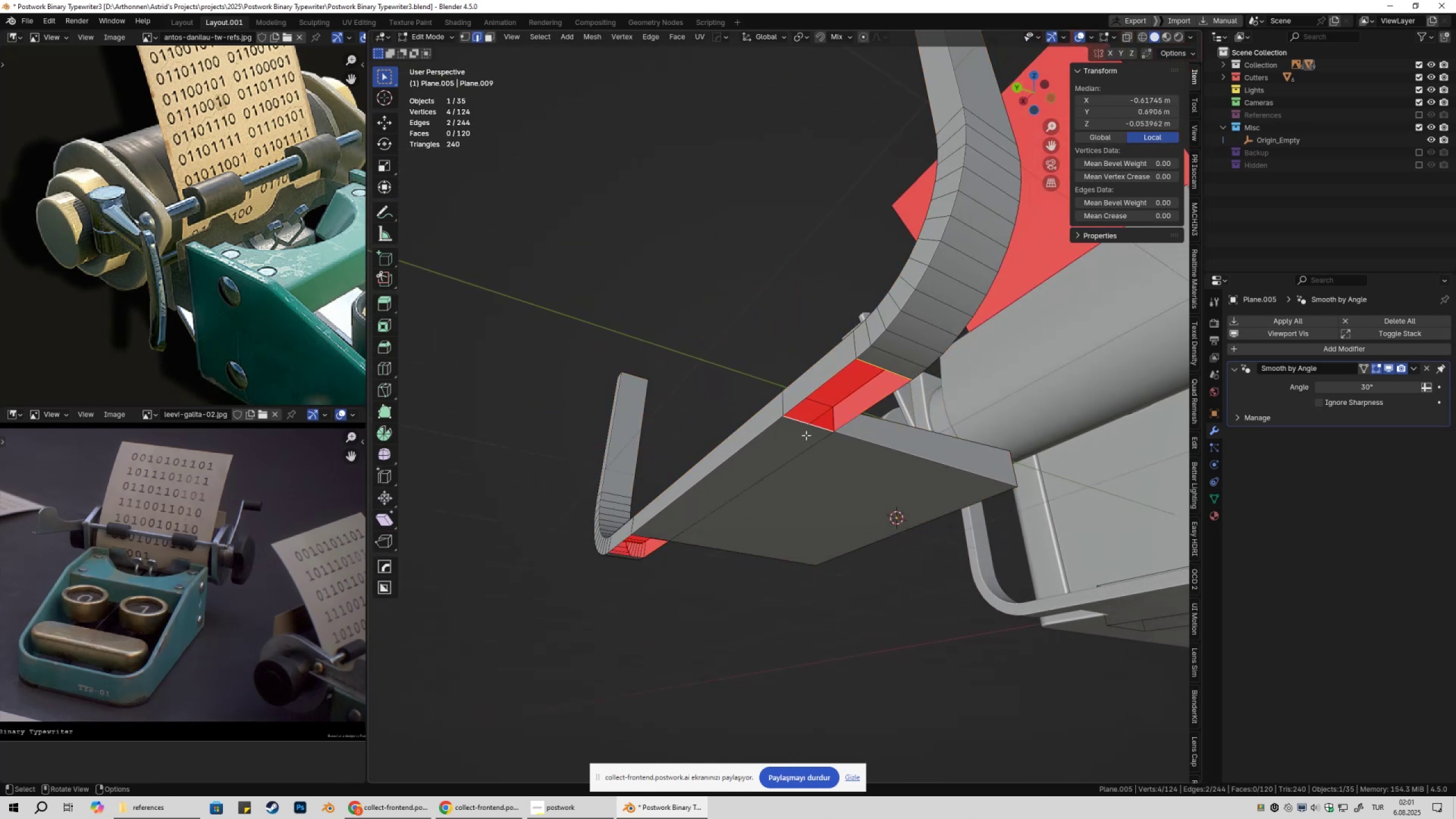 
key(F)
 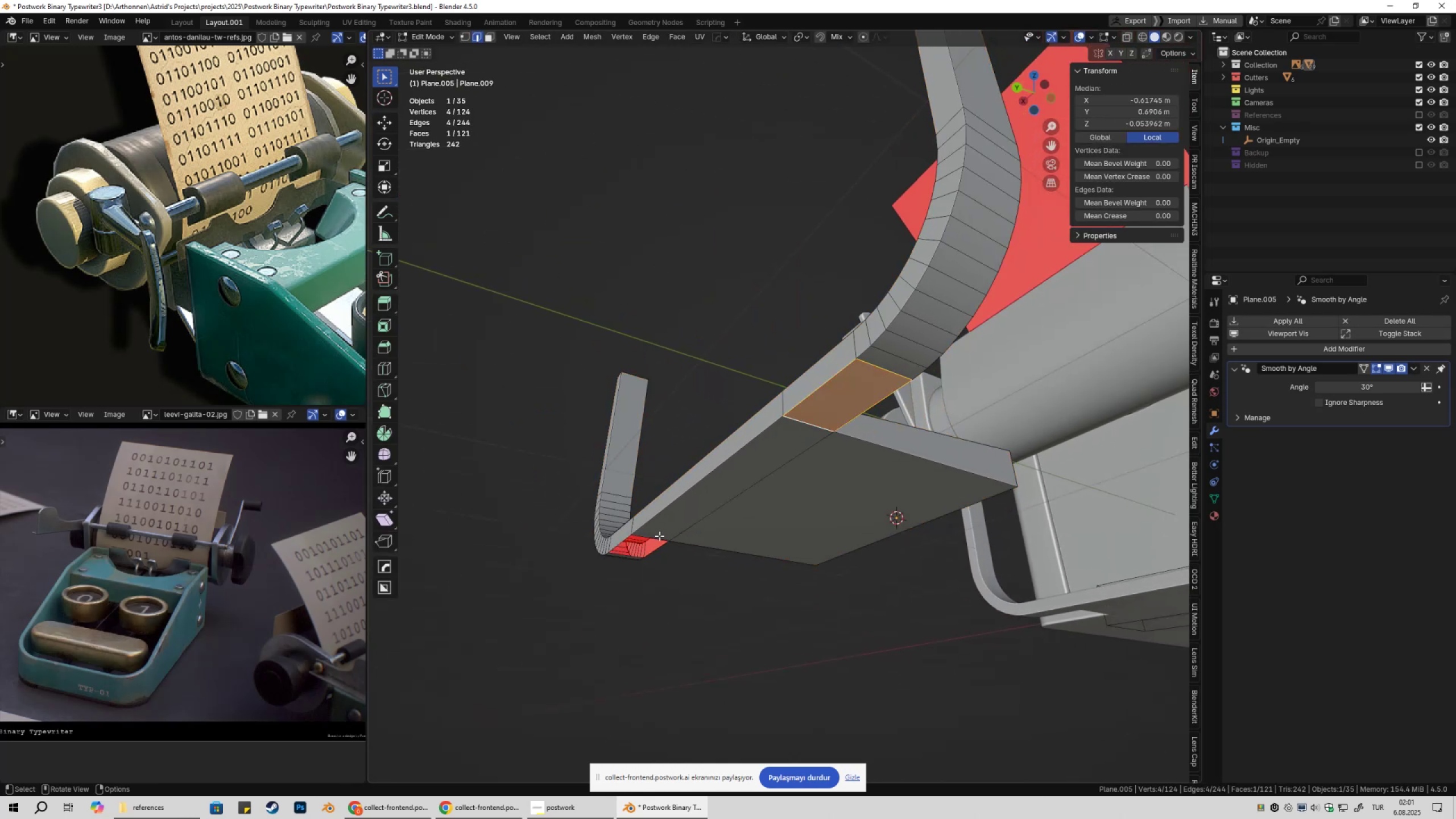 
left_click([659, 536])
 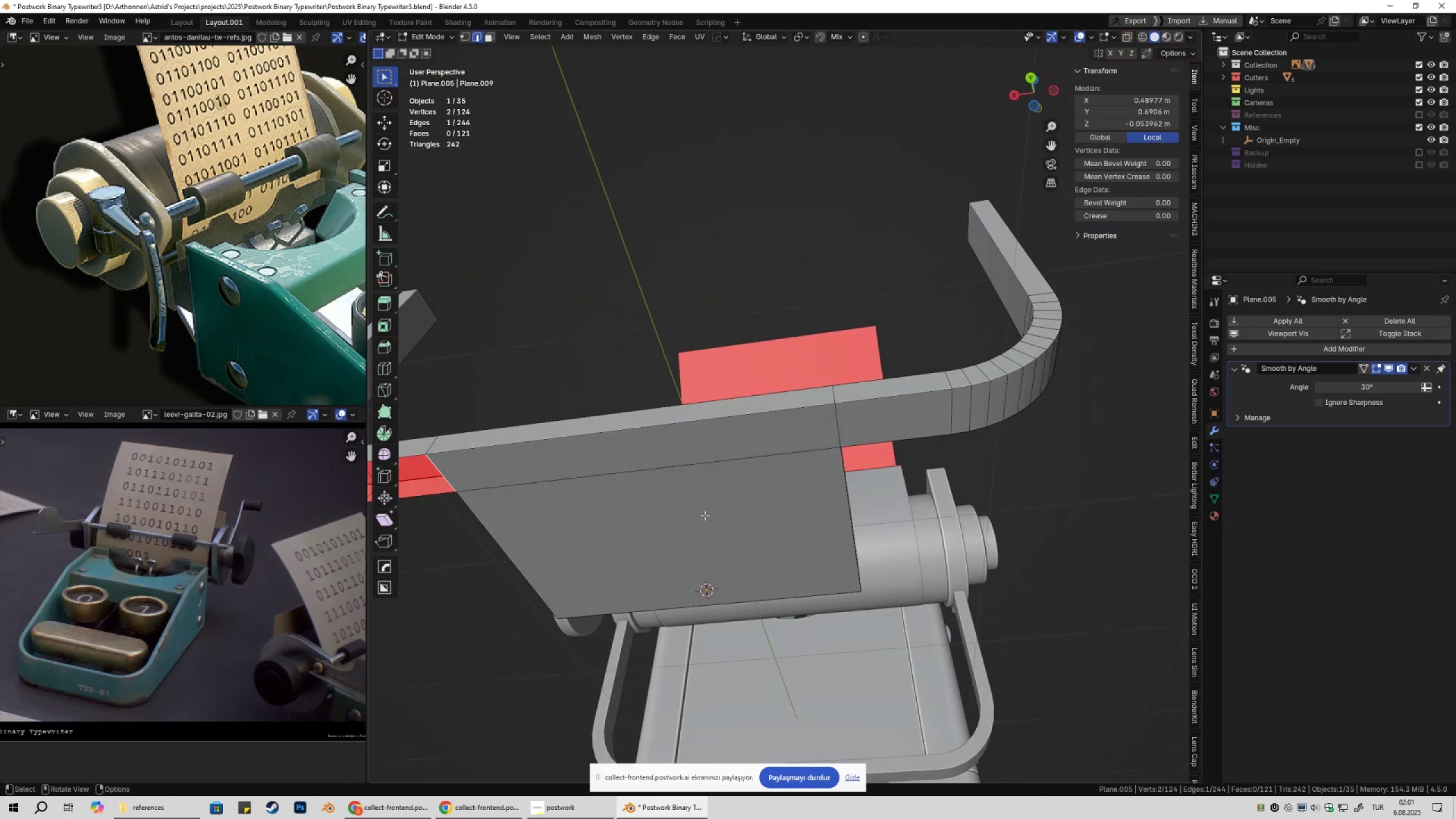 
hold_key(key=ShiftLeft, duration=0.34)
 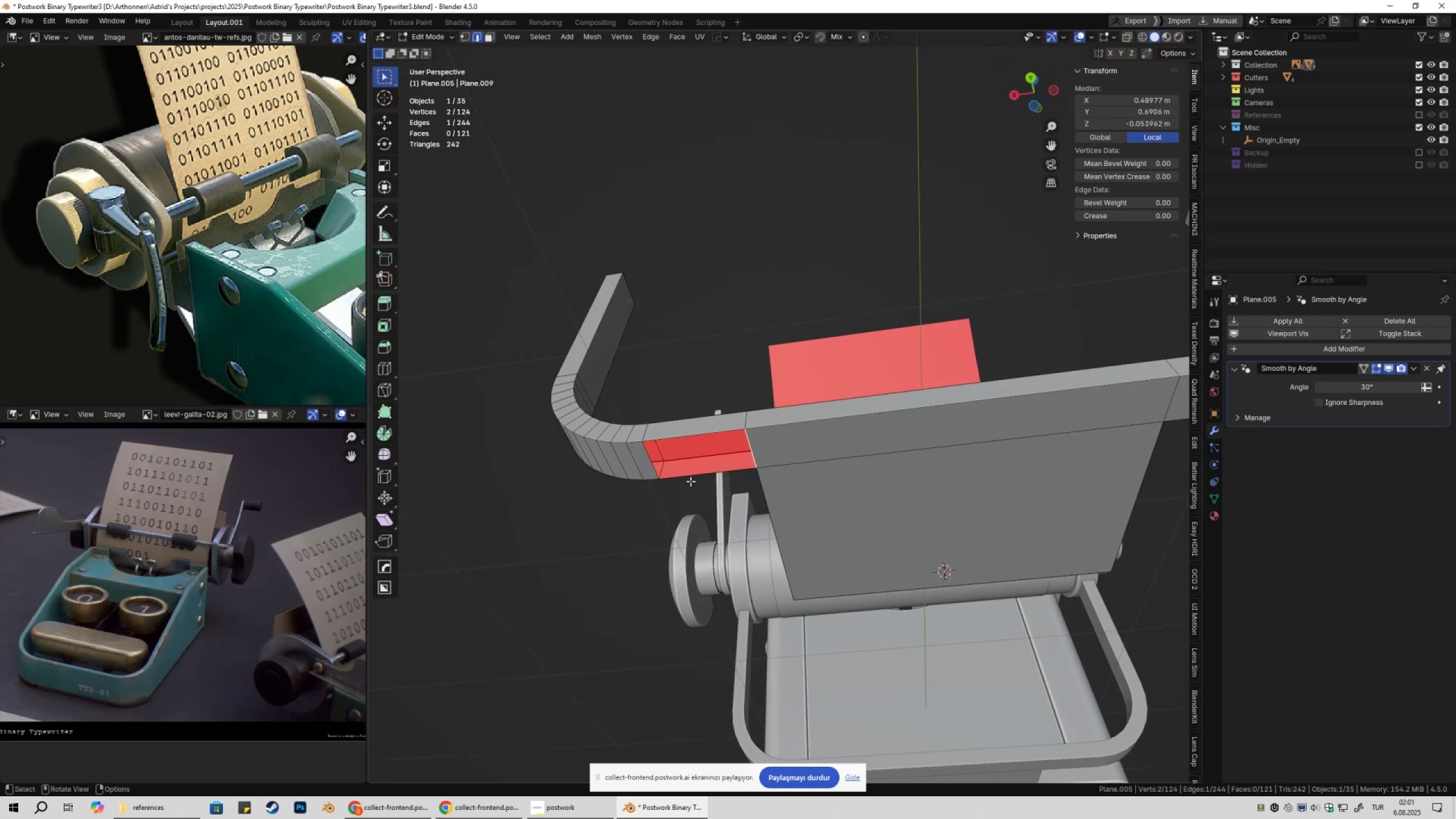 
hold_key(key=ShiftLeft, duration=0.68)
left_click([648, 464])
 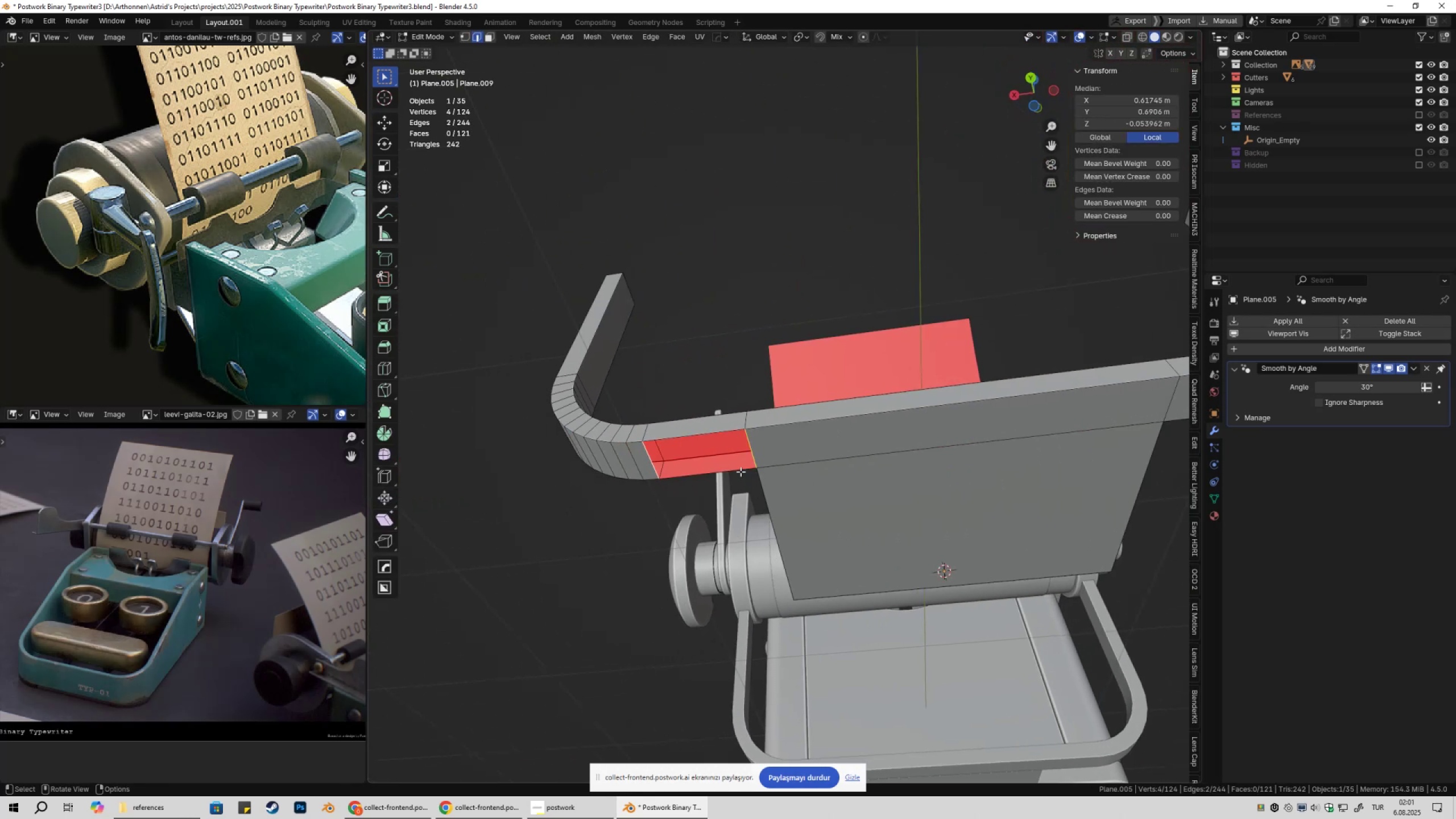 
key(F)
 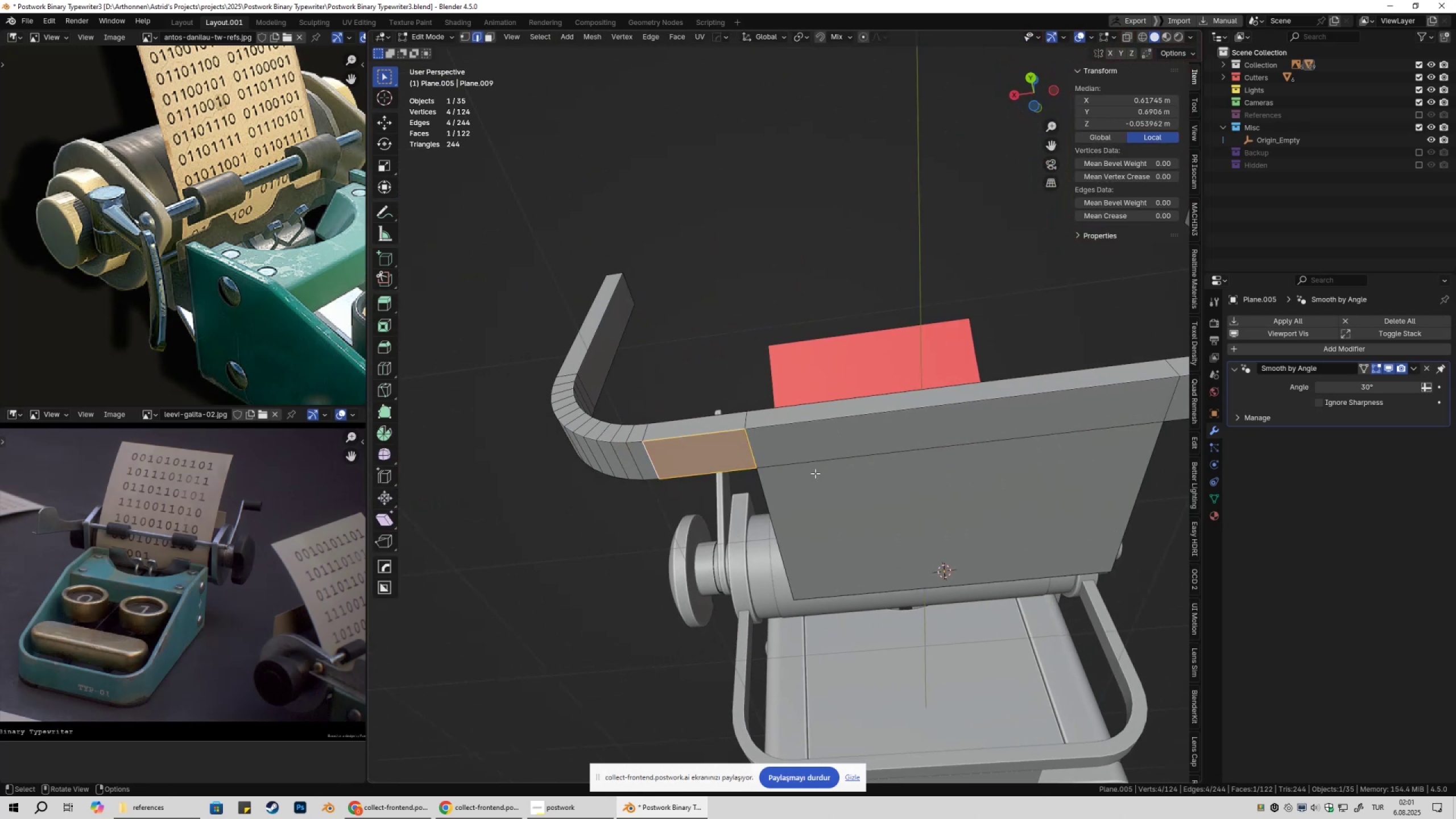 
scroll: coordinate [822, 490], scroll_direction: down, amount: 3.0
 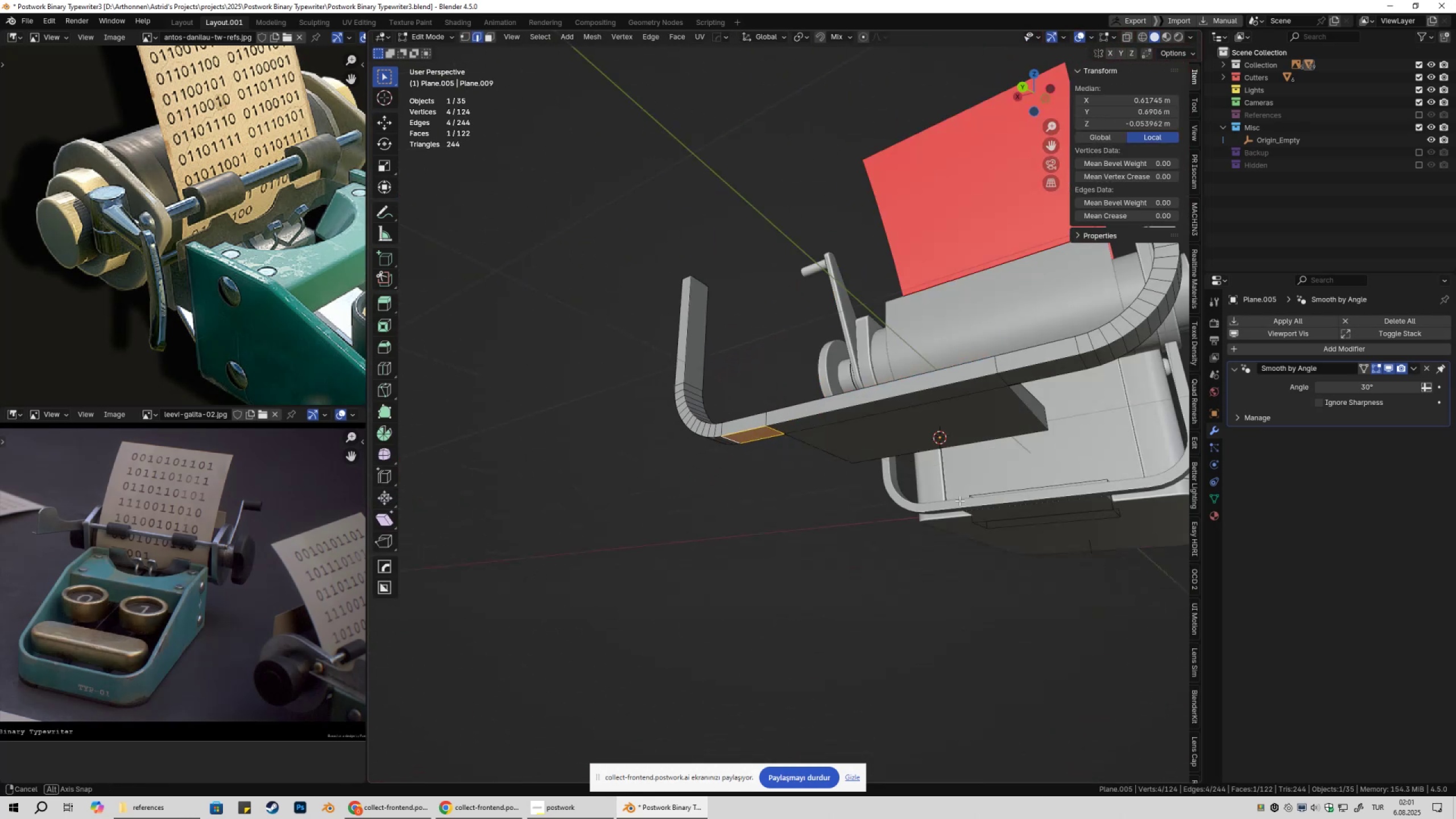 
key(Tab)
 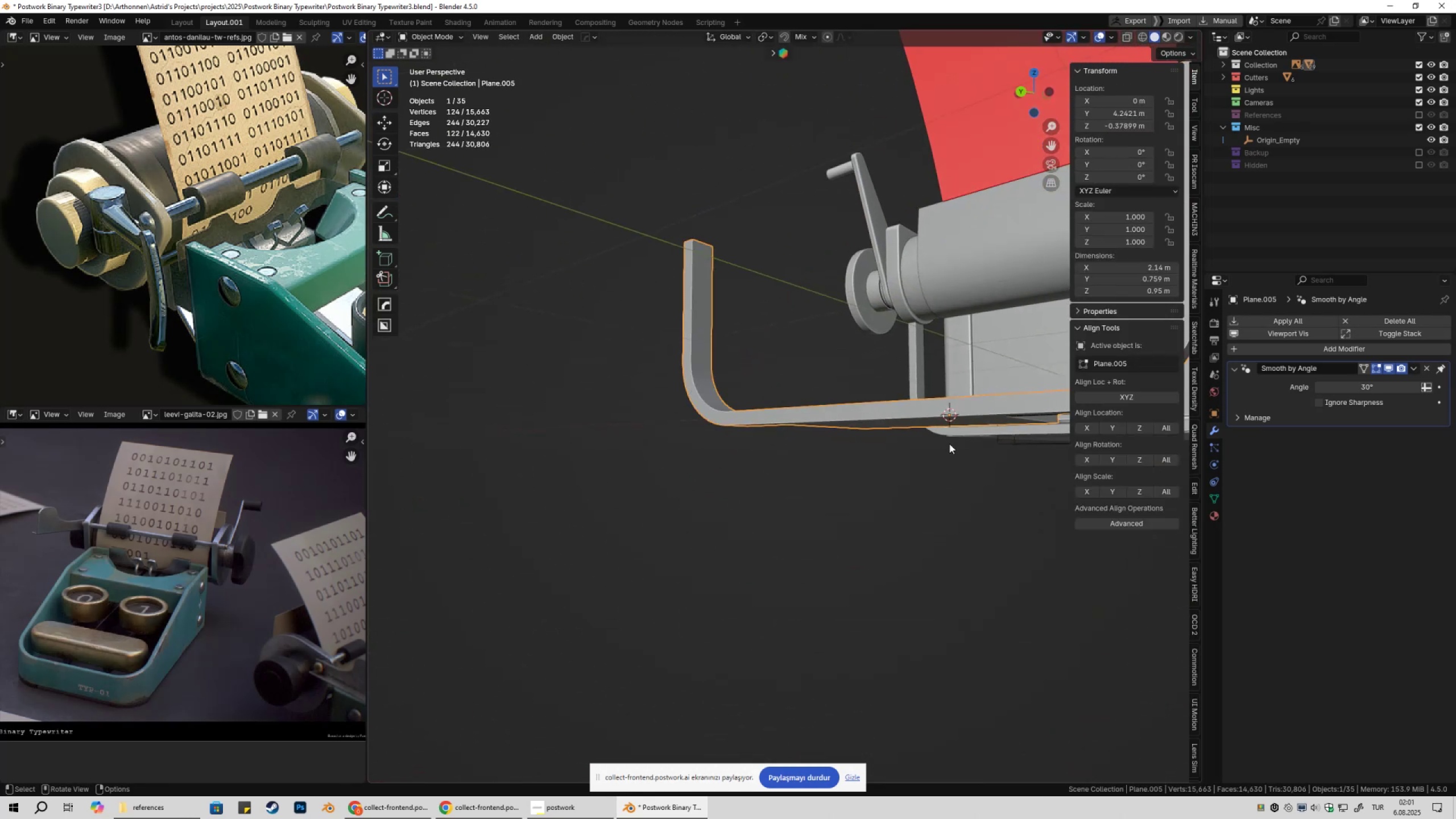 
right_click([949, 444])
 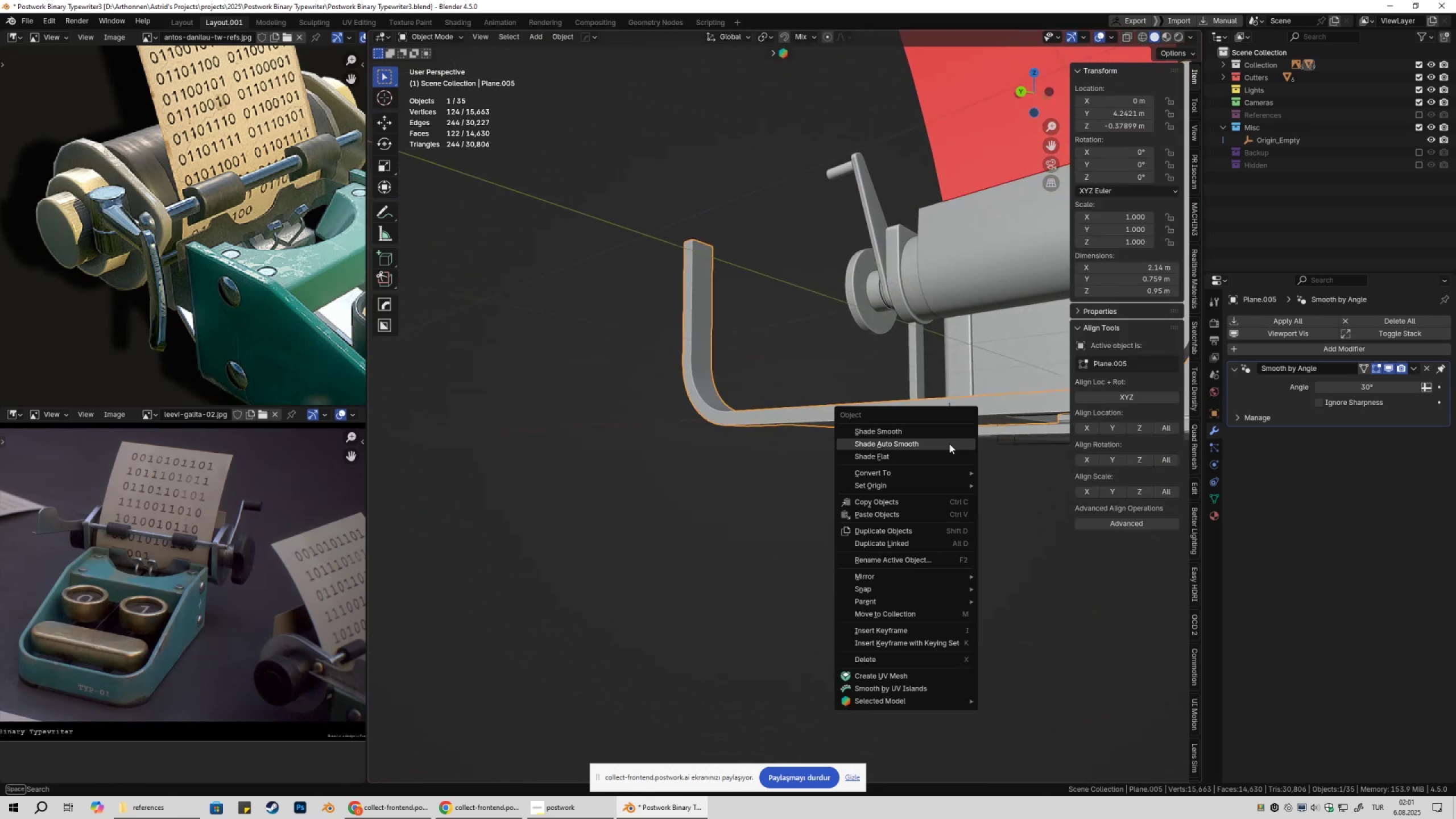 
left_click([949, 444])
 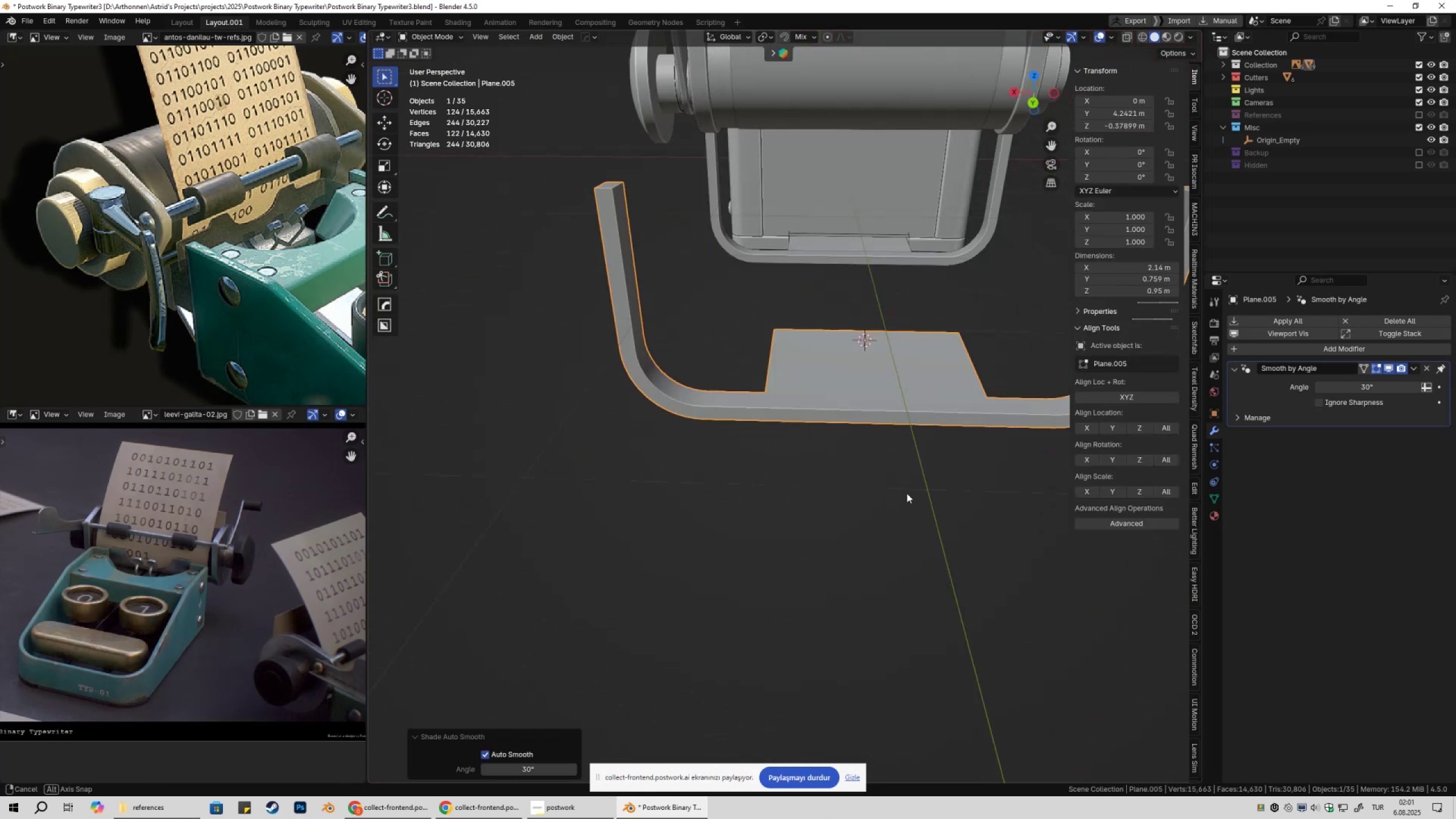 
key(Tab)
type(1am)
 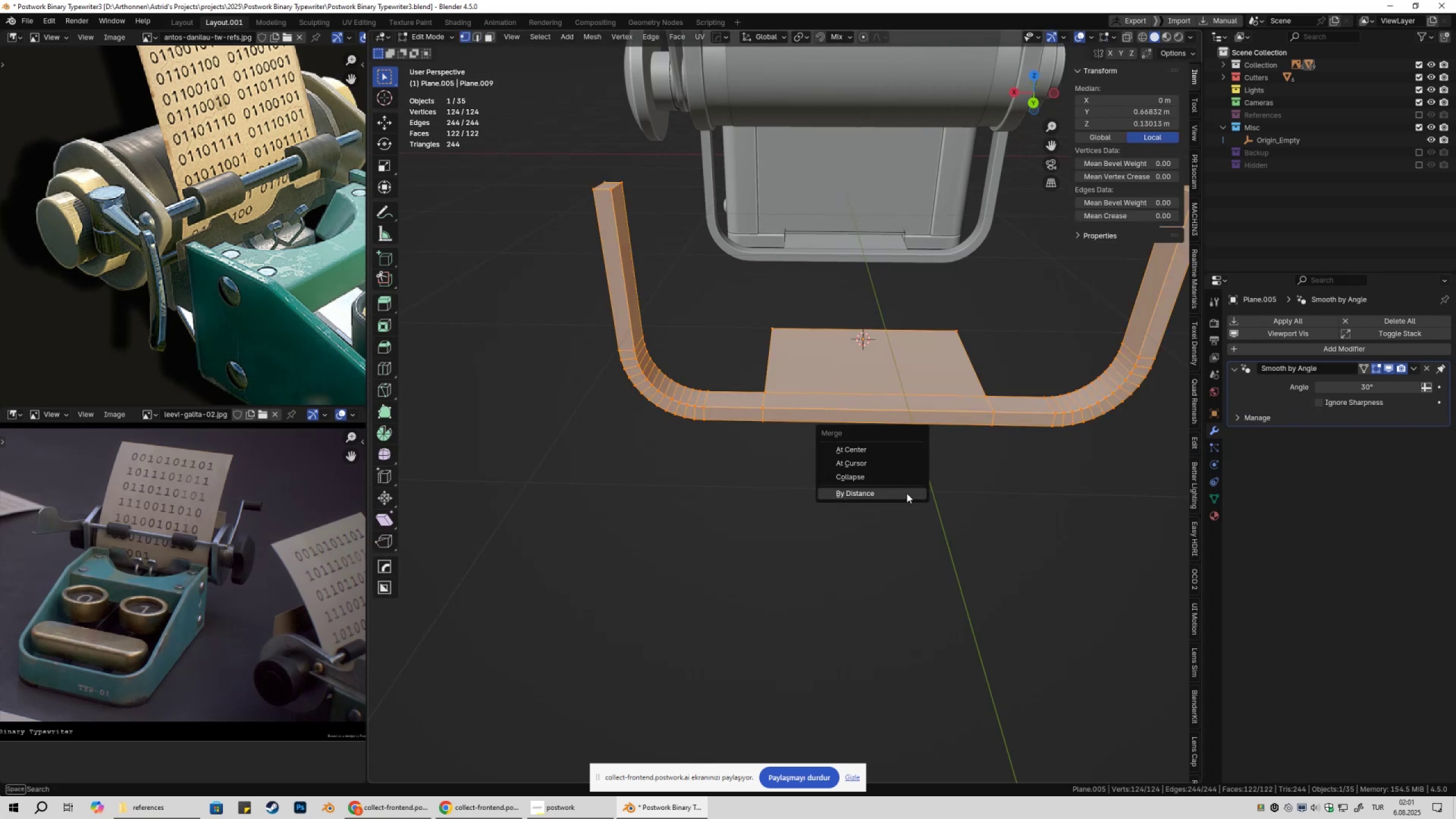 
left_click([907, 493])
 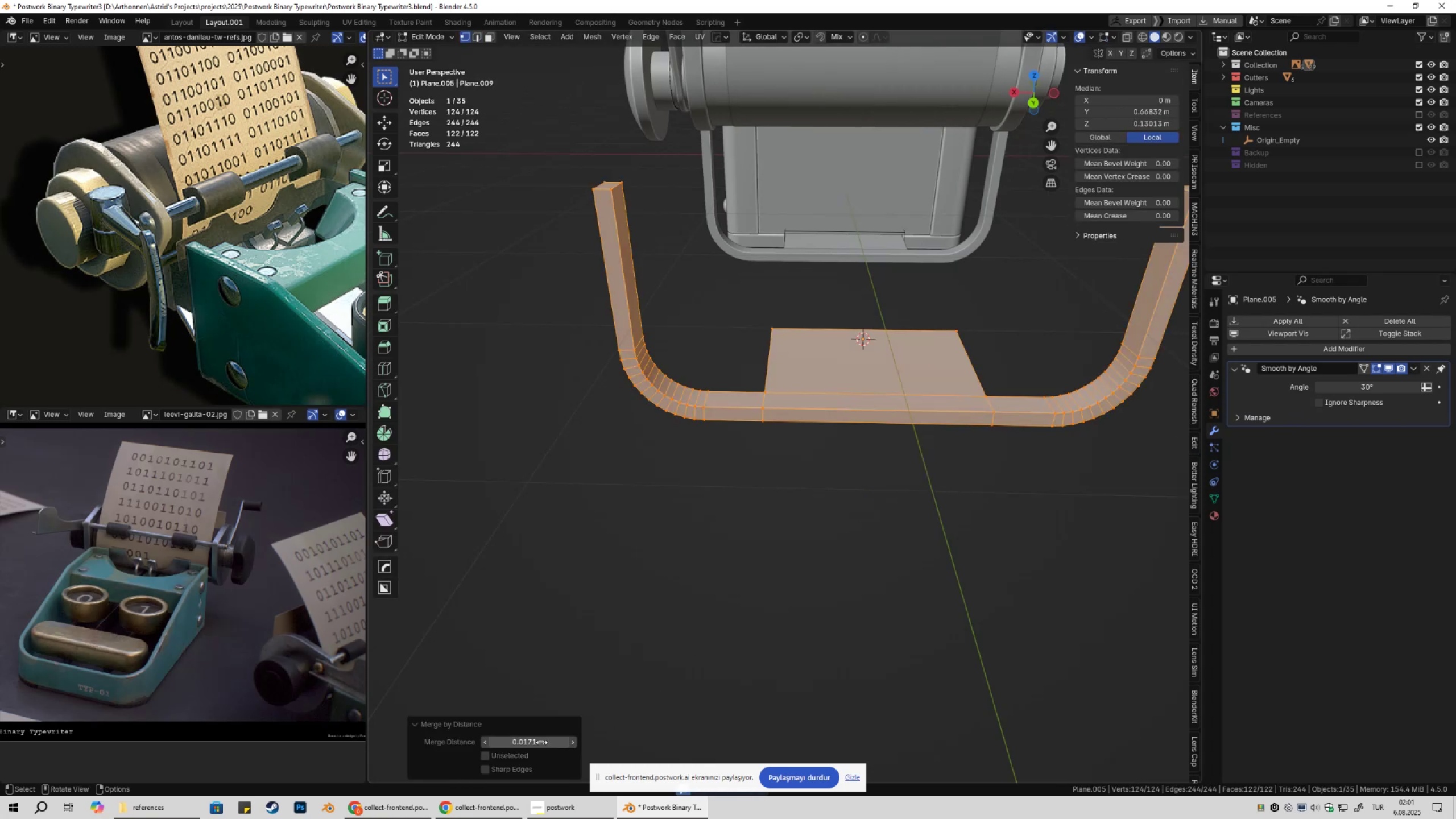 
key(Backspace)
 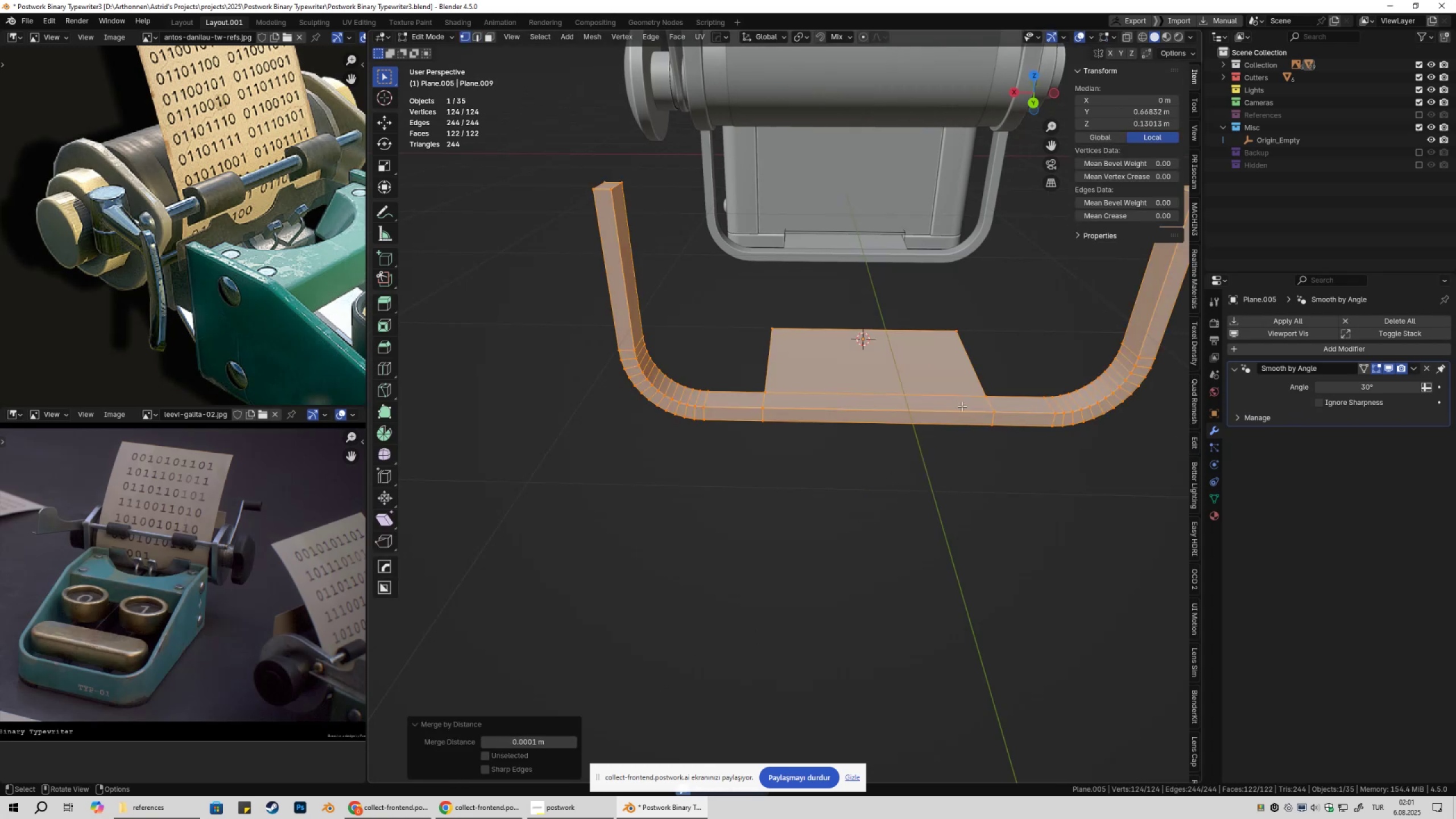 
key(Tab)
 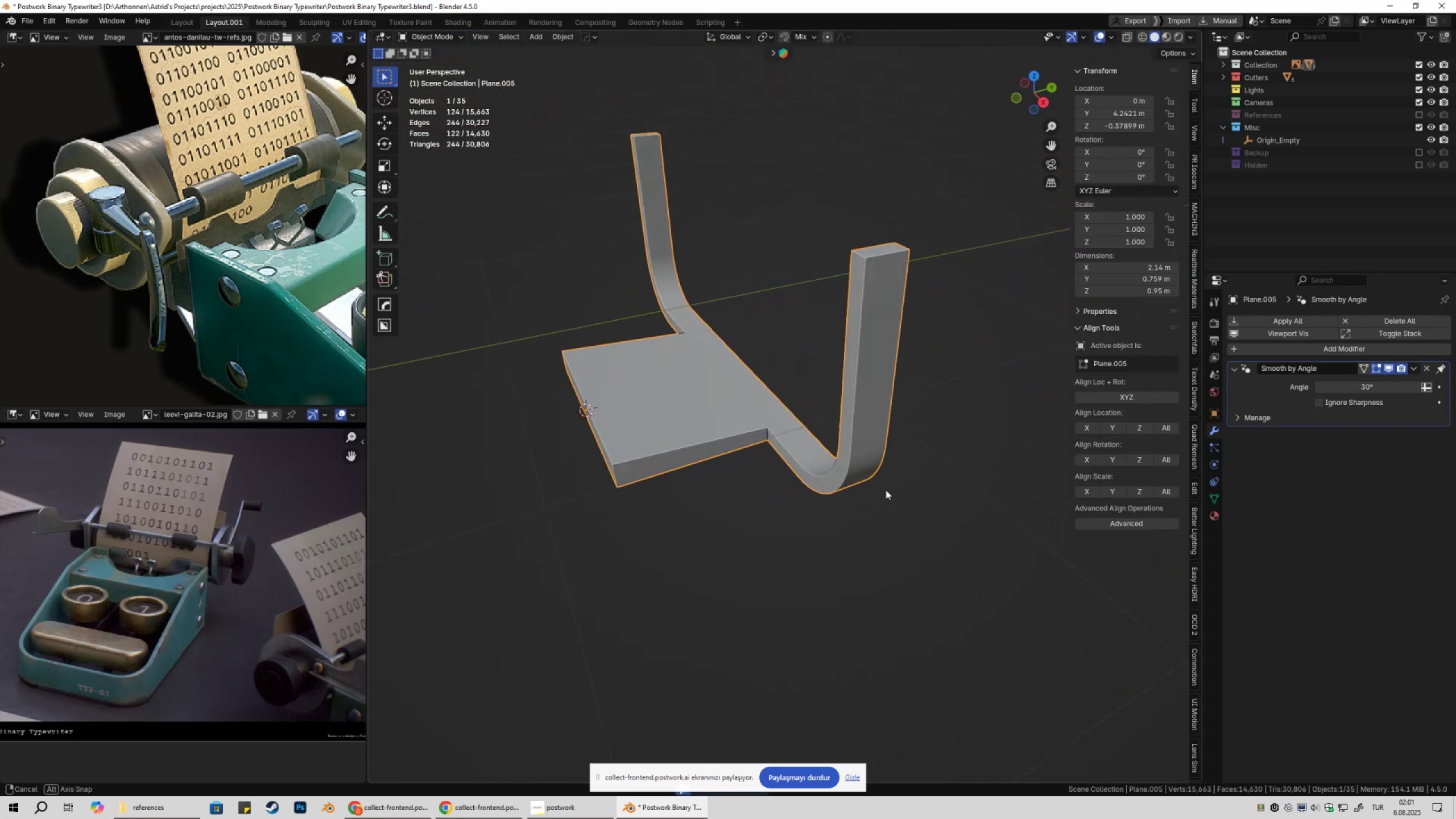 
left_click([886, 490])
 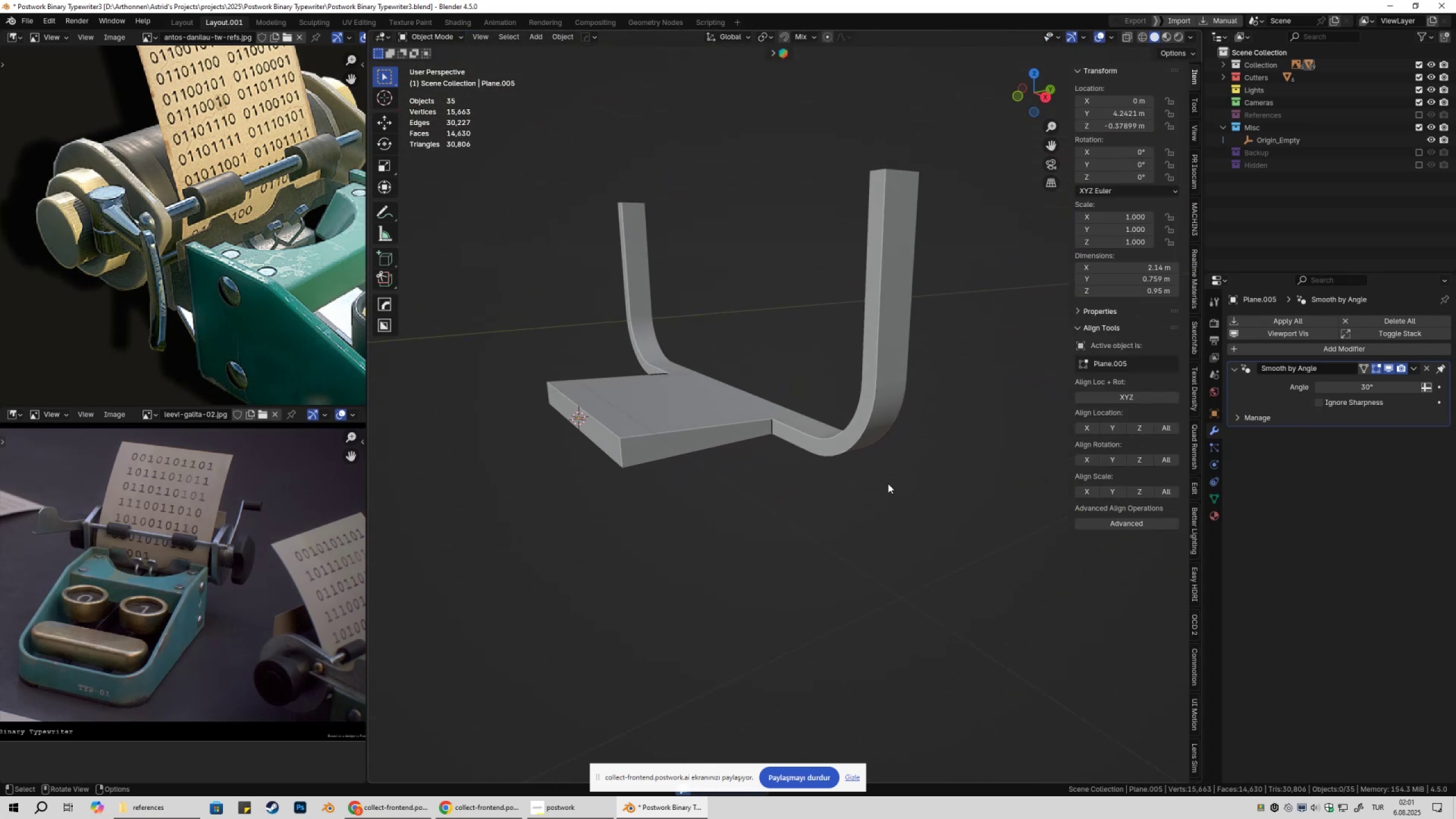 
left_click([788, 447])
 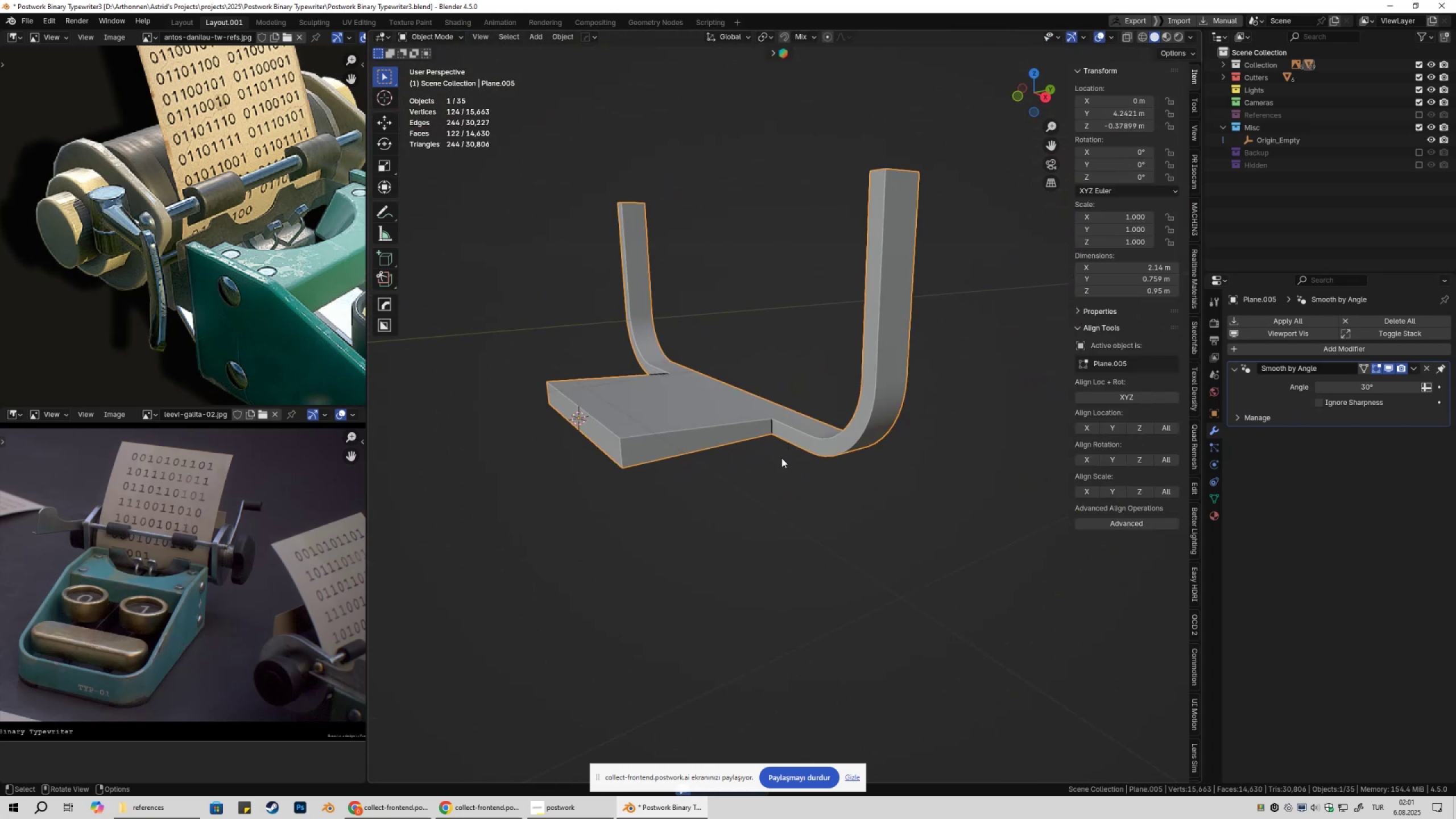 
hold_key(key=ShiftLeft, duration=0.37)
 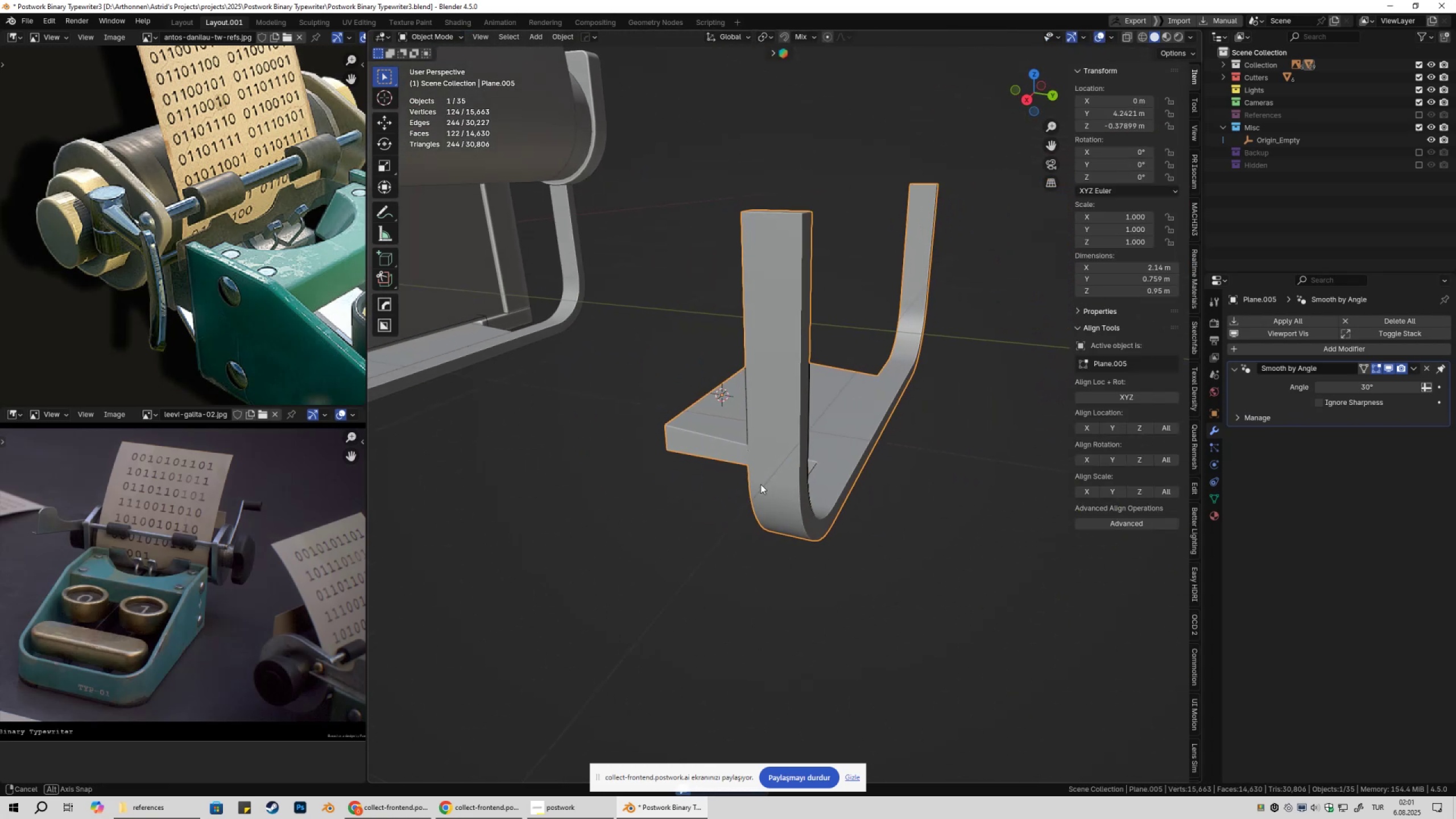 
scroll: coordinate [760, 507], scroll_direction: down, amount: 5.0
 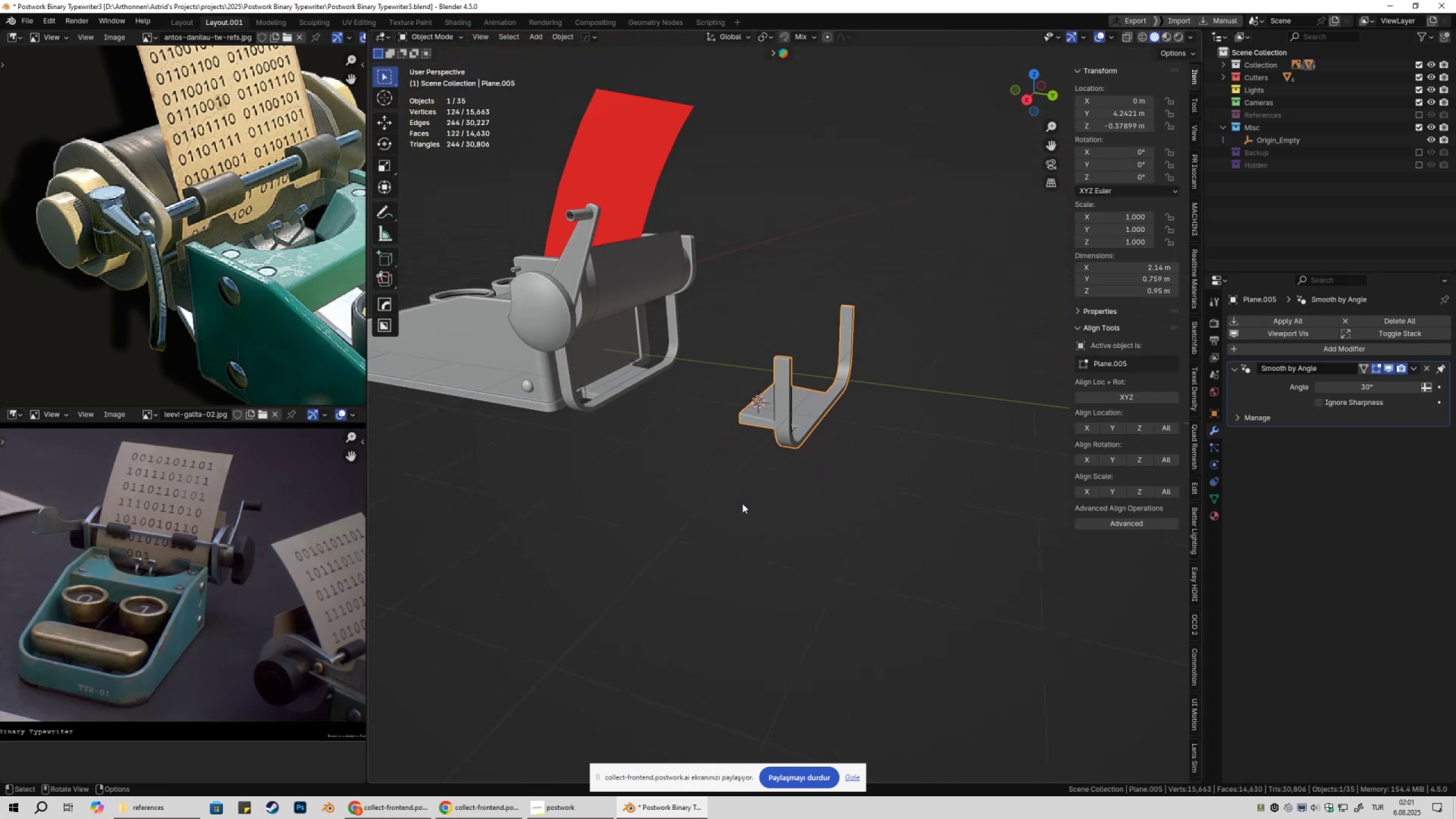 
key(Shift+ShiftLeft)
 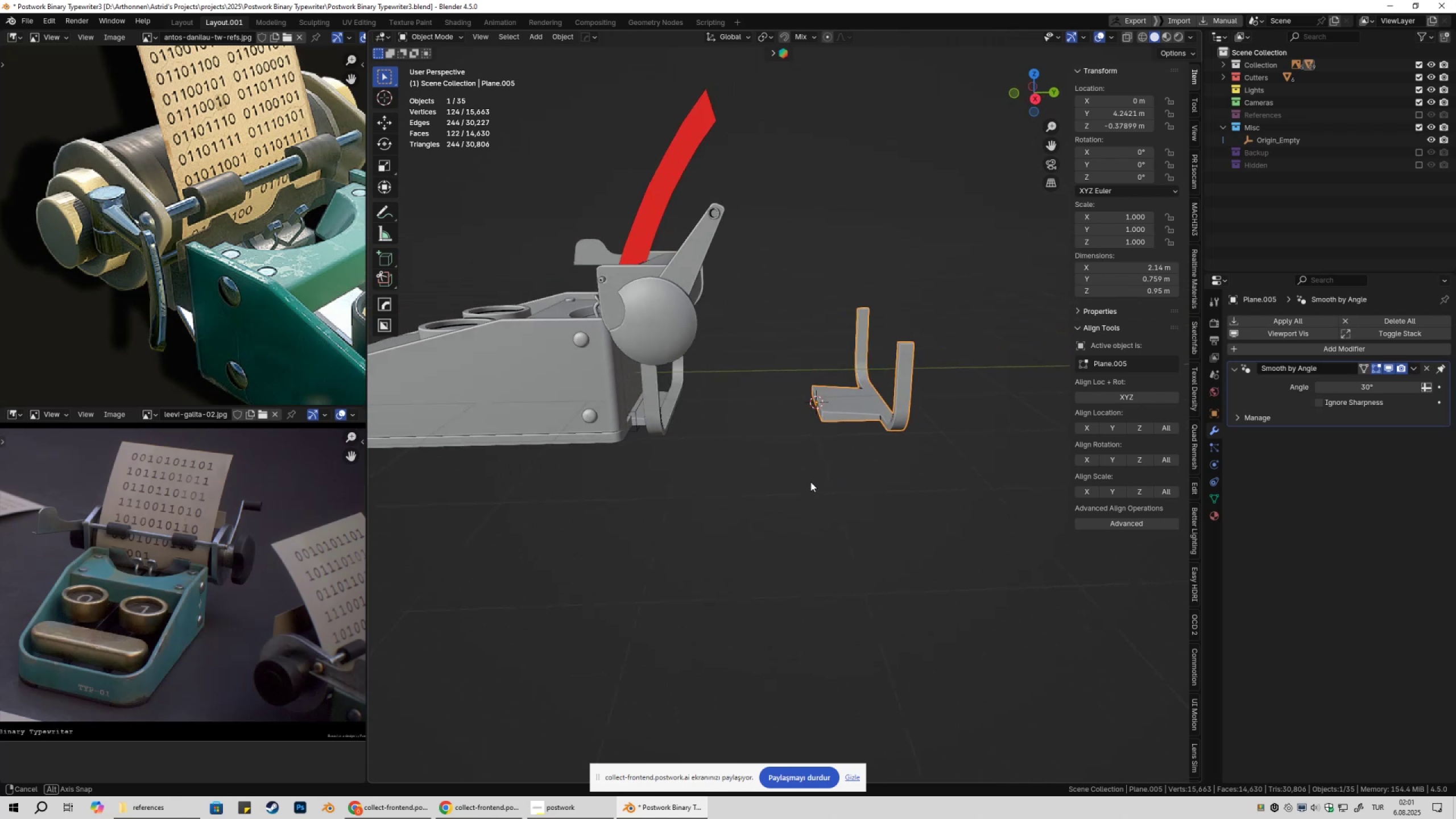 
left_click([669, 417])
 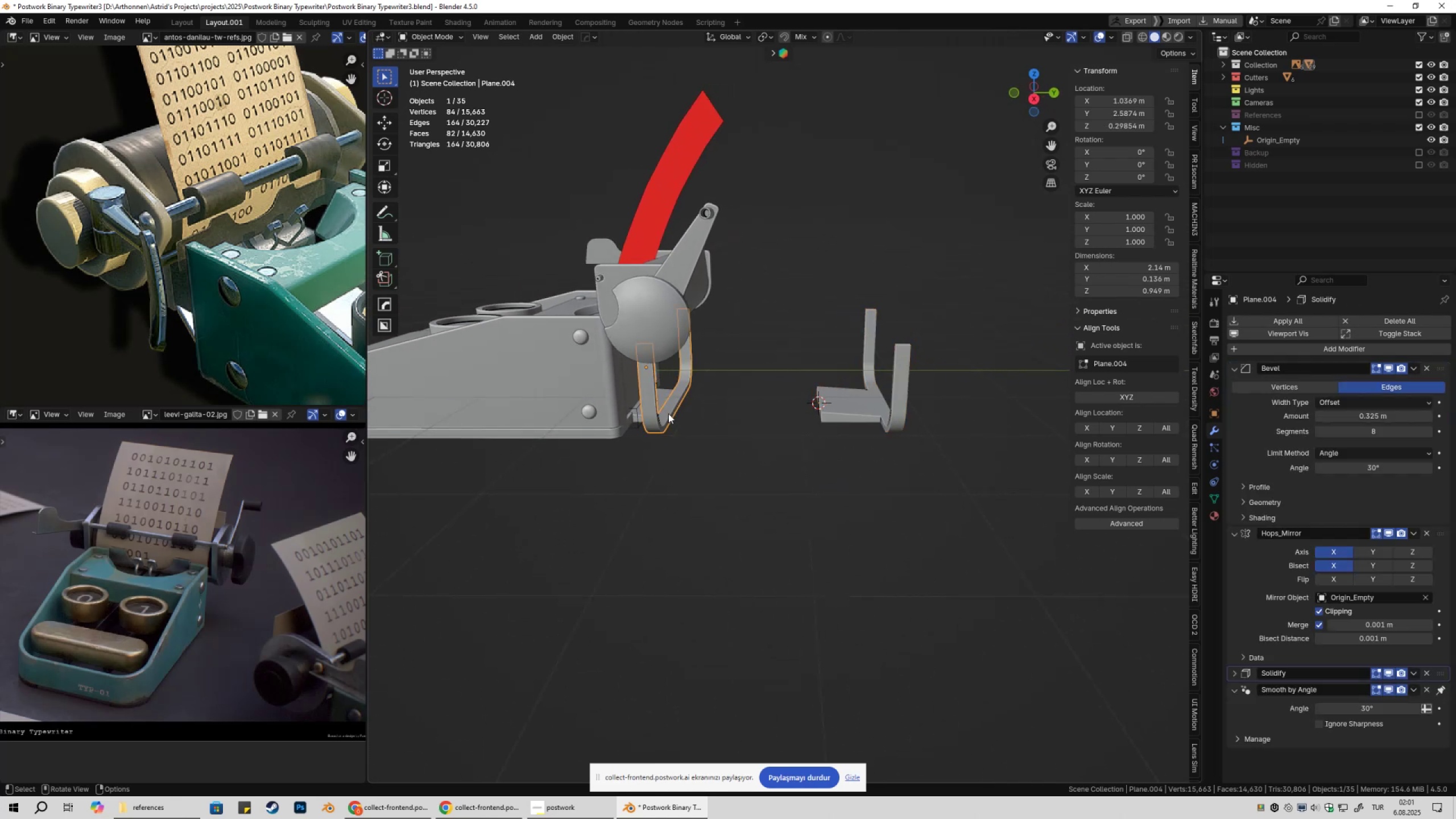 
hold_key(key=ShiftLeft, duration=0.62)
double_click([663, 398])
 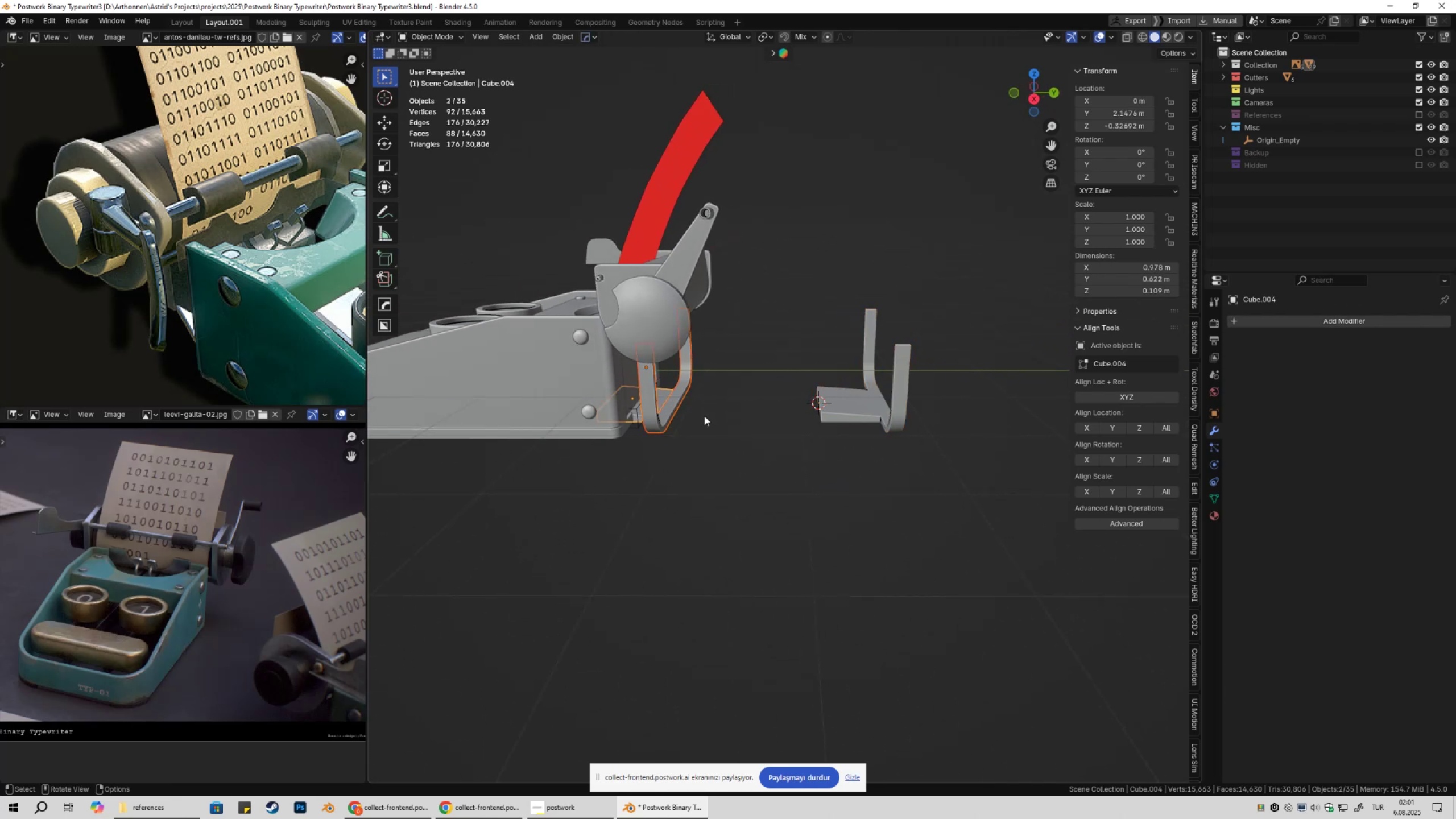 
scroll: coordinate [750, 488], scroll_direction: down, amount: 2.0
 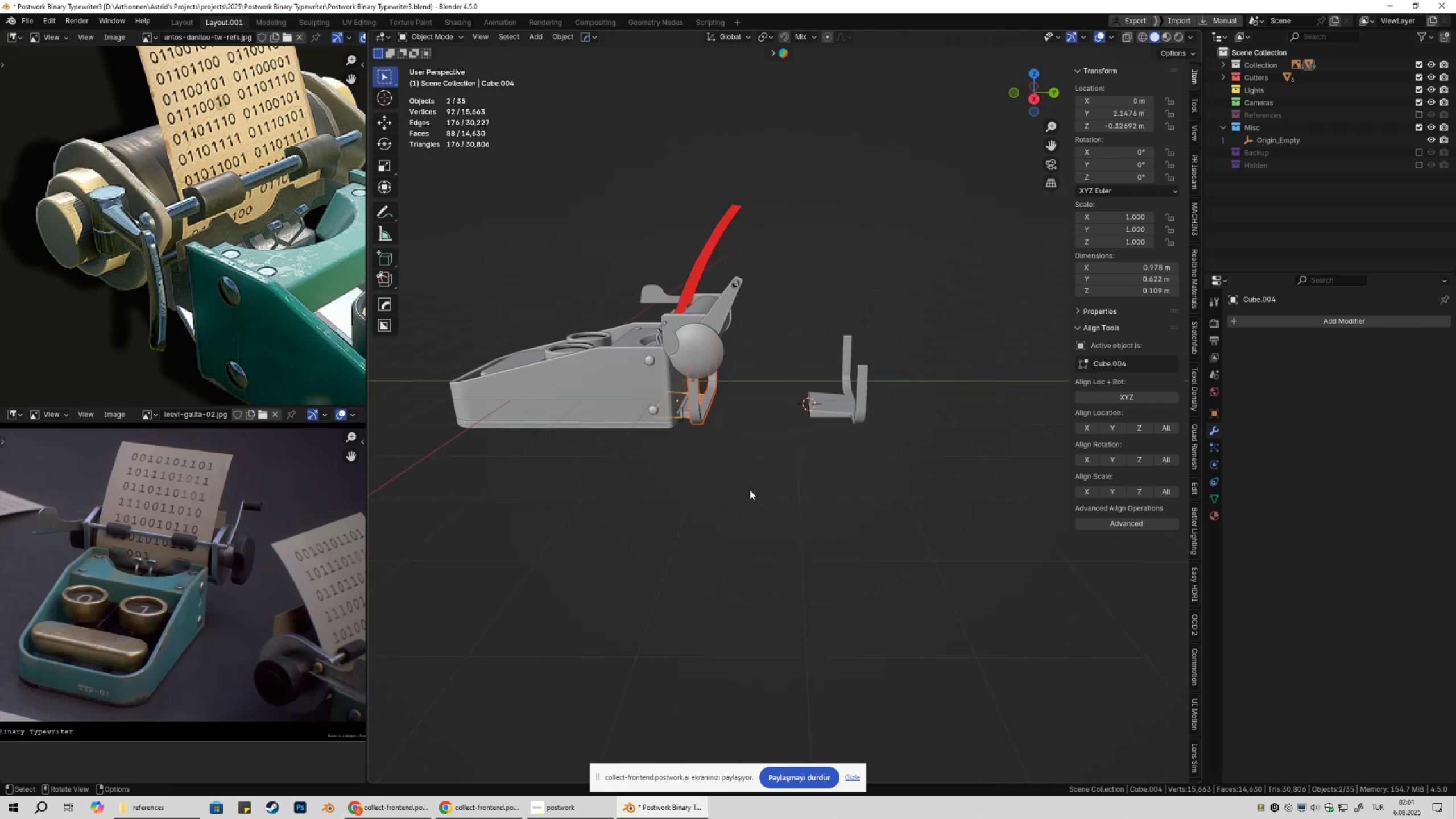 
type(gxy)
 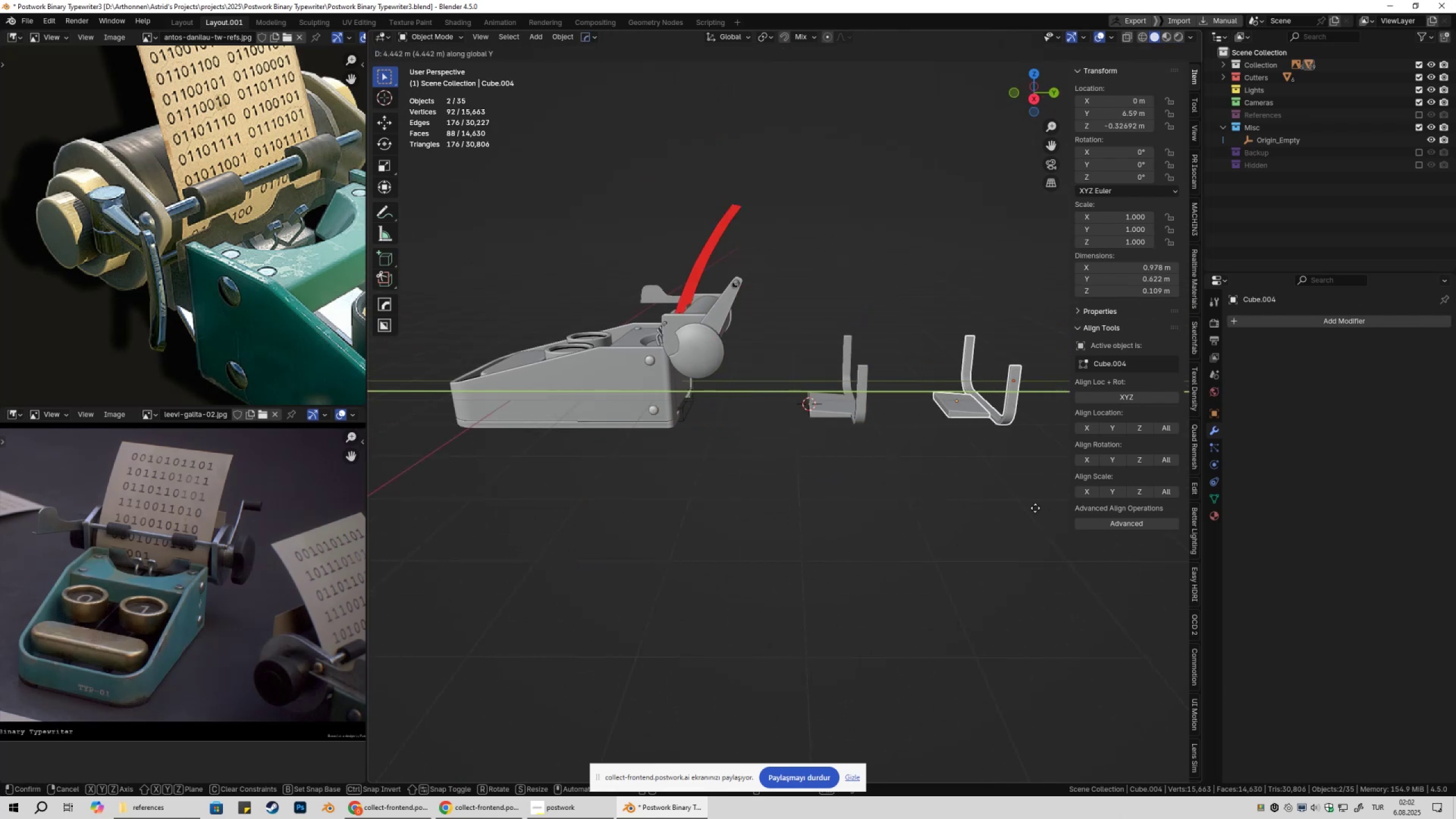 
left_click([1032, 508])
 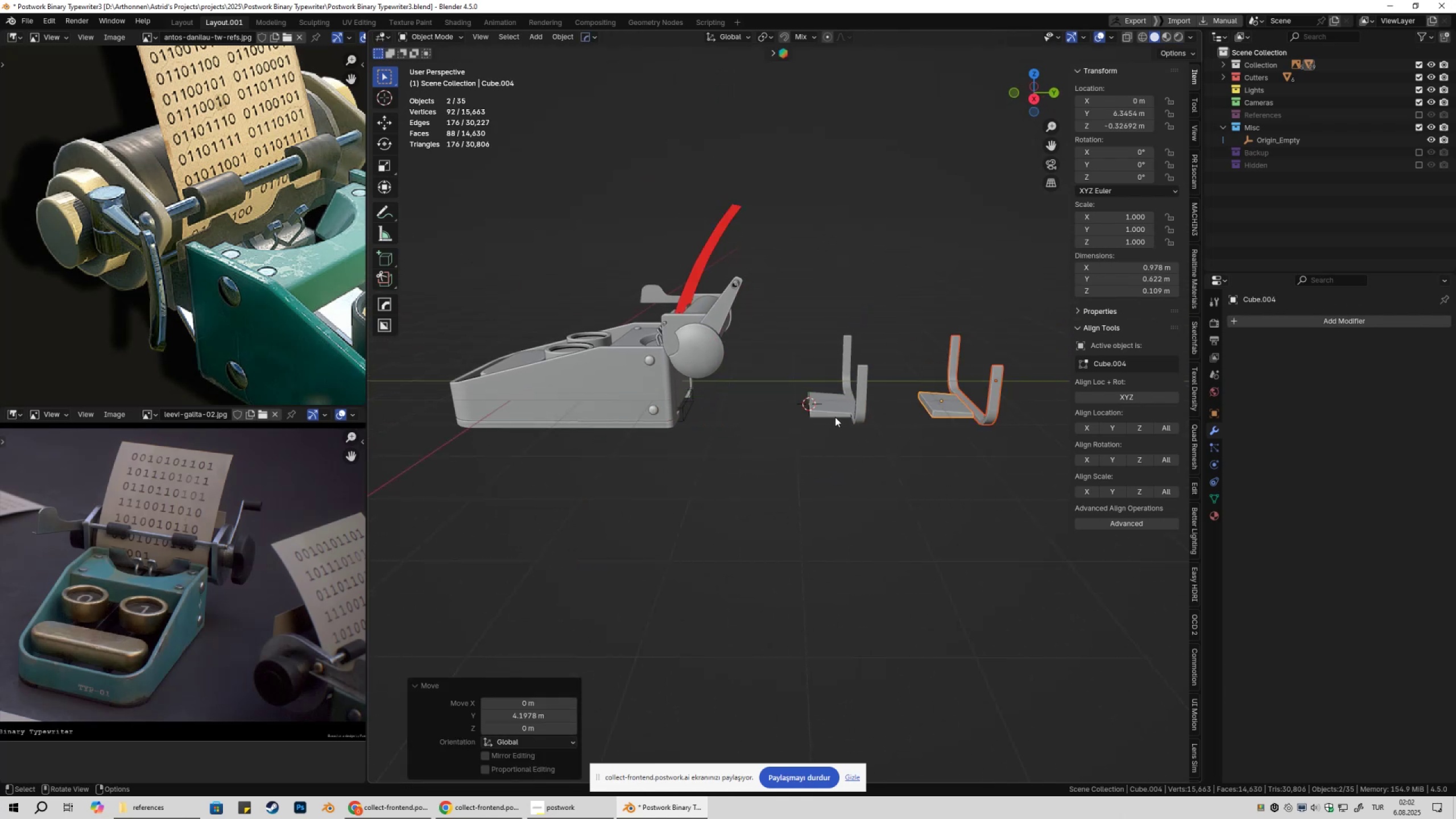 
left_click([834, 415])
 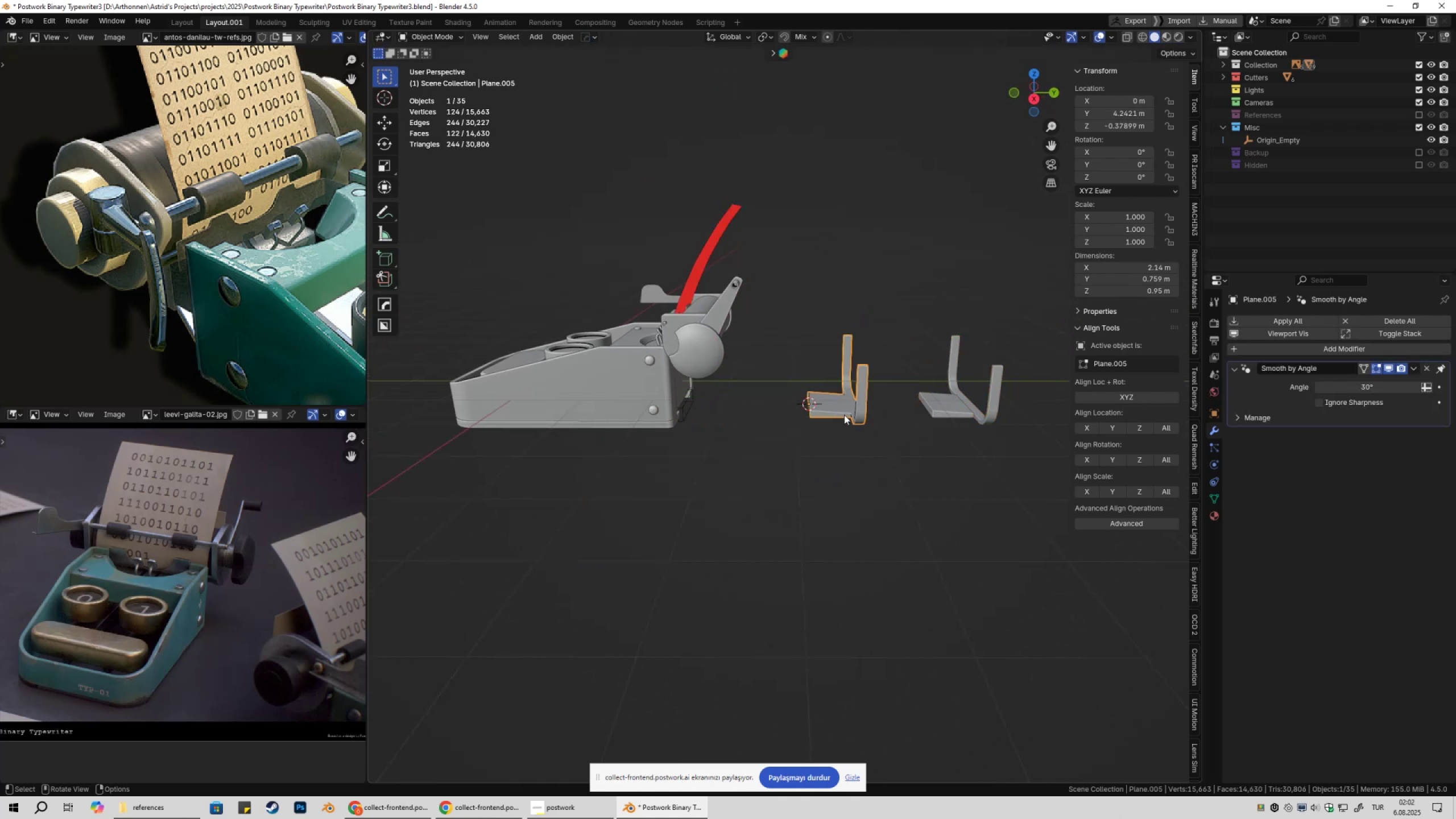 
hold_key(key=ShiftLeft, duration=0.42)
double_click([861, 412])
 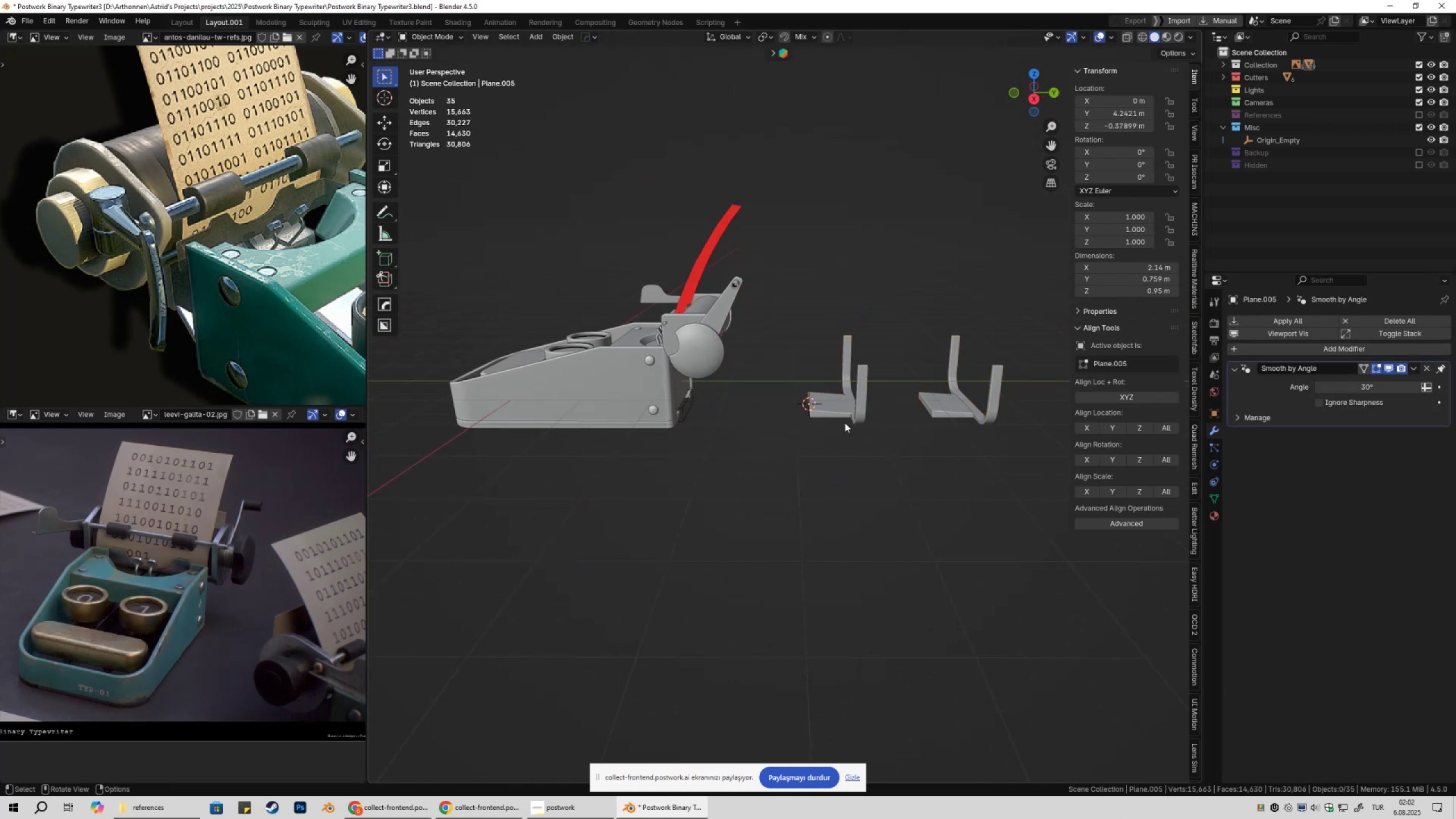 
triple_click([844, 422])
 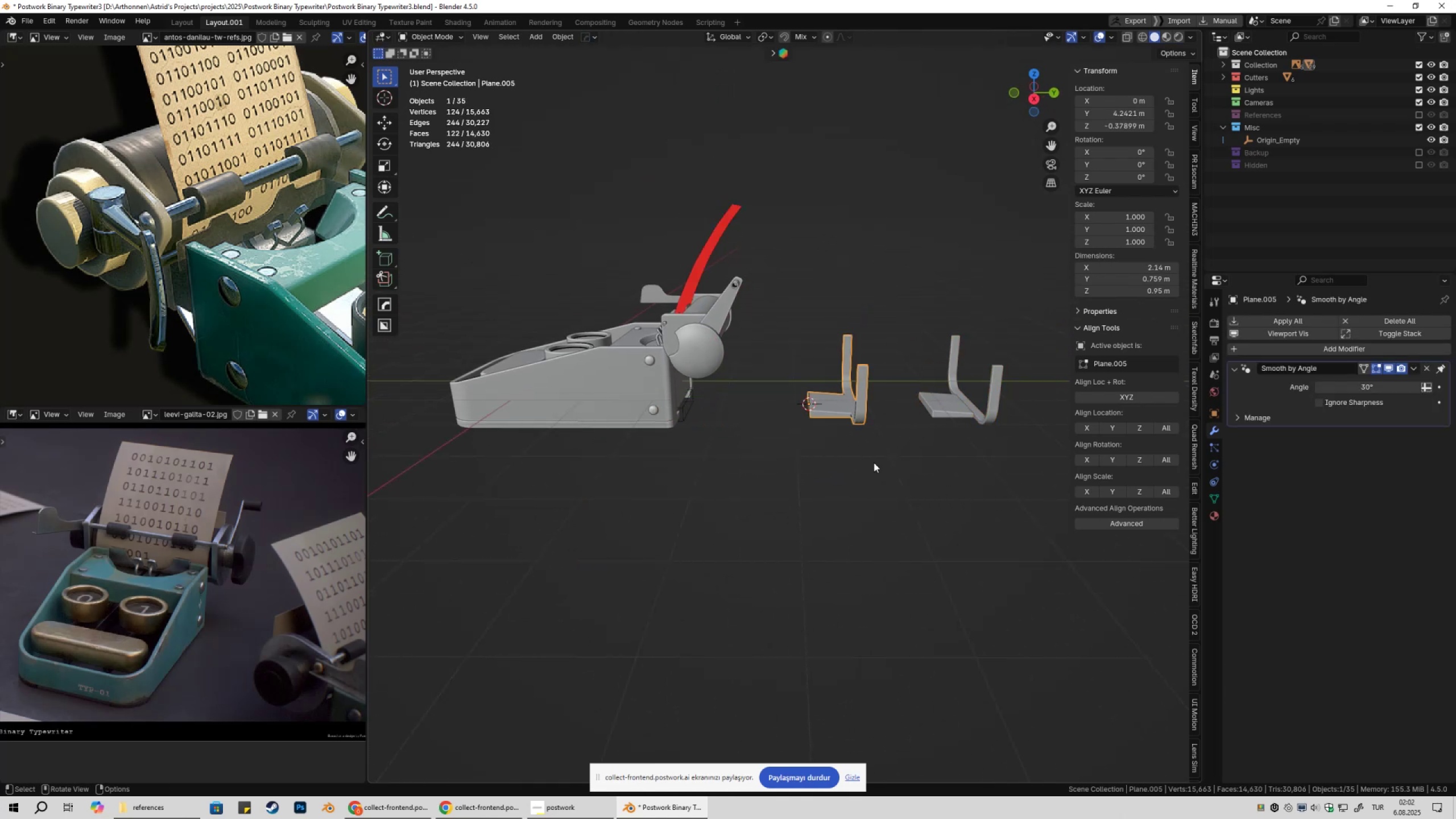 
scroll: coordinate [878, 467], scroll_direction: up, amount: 4.0
 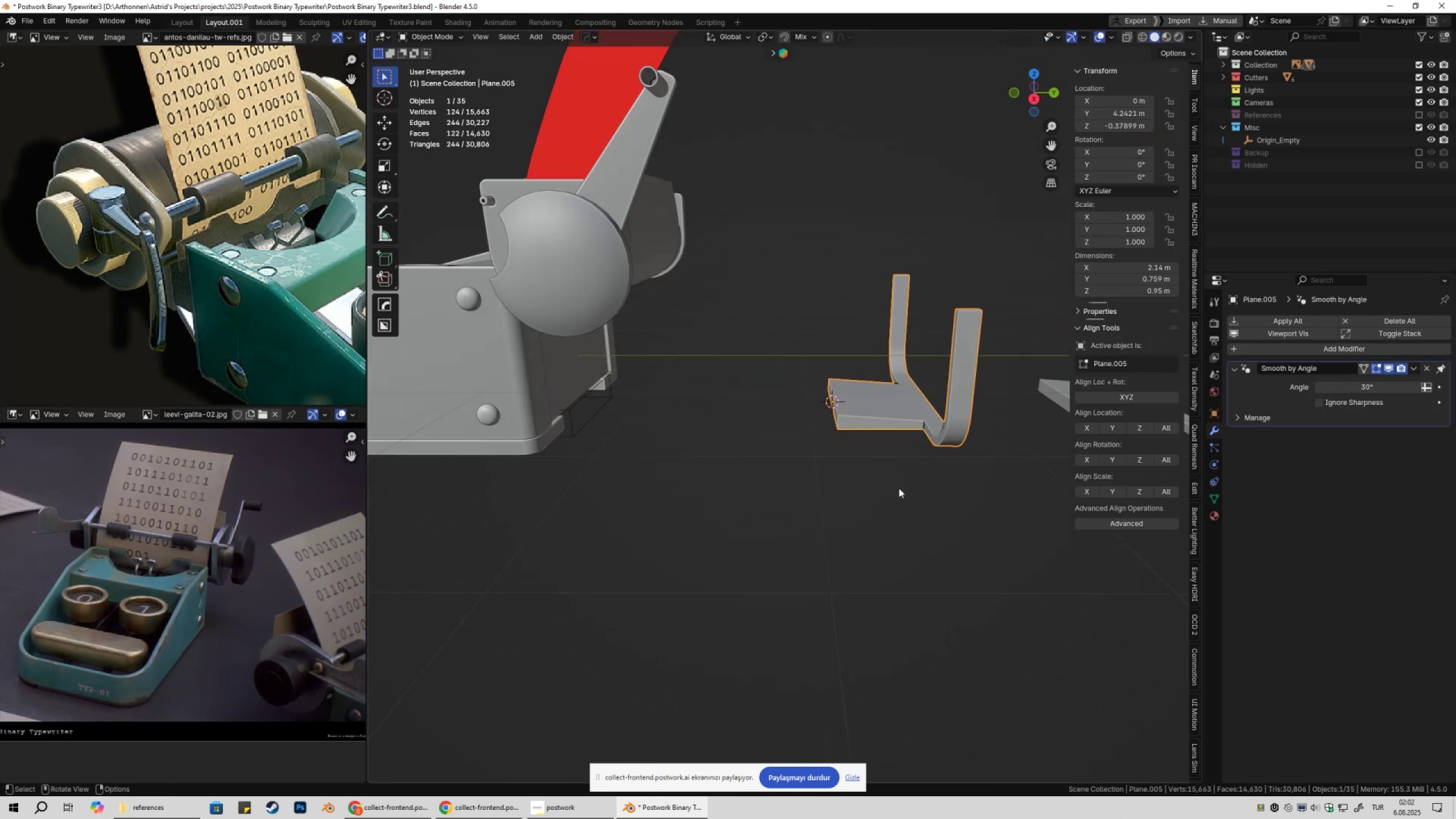 
key(Tab)
key(Tab)
type(gy)
 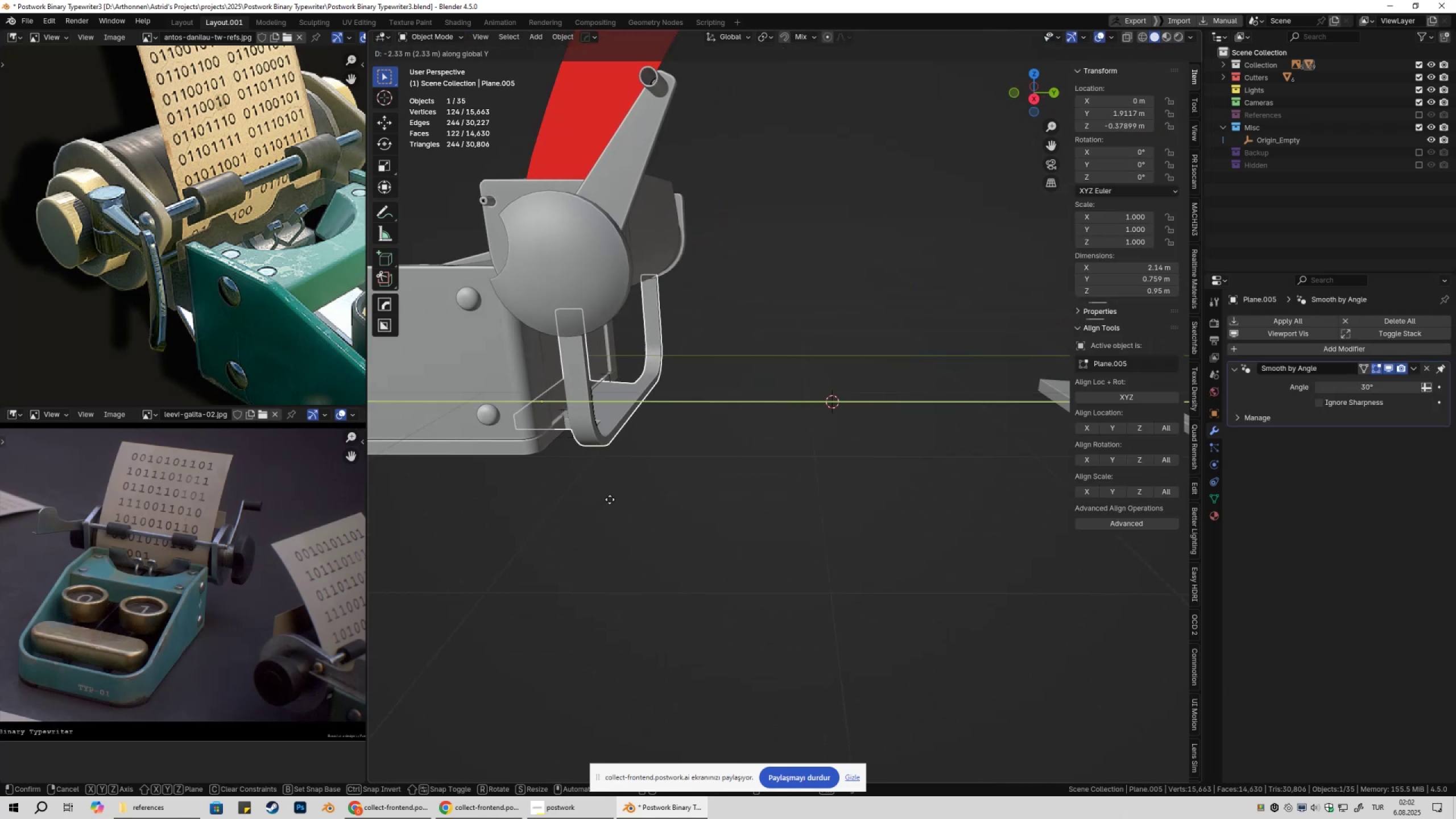 
left_click([610, 499])
 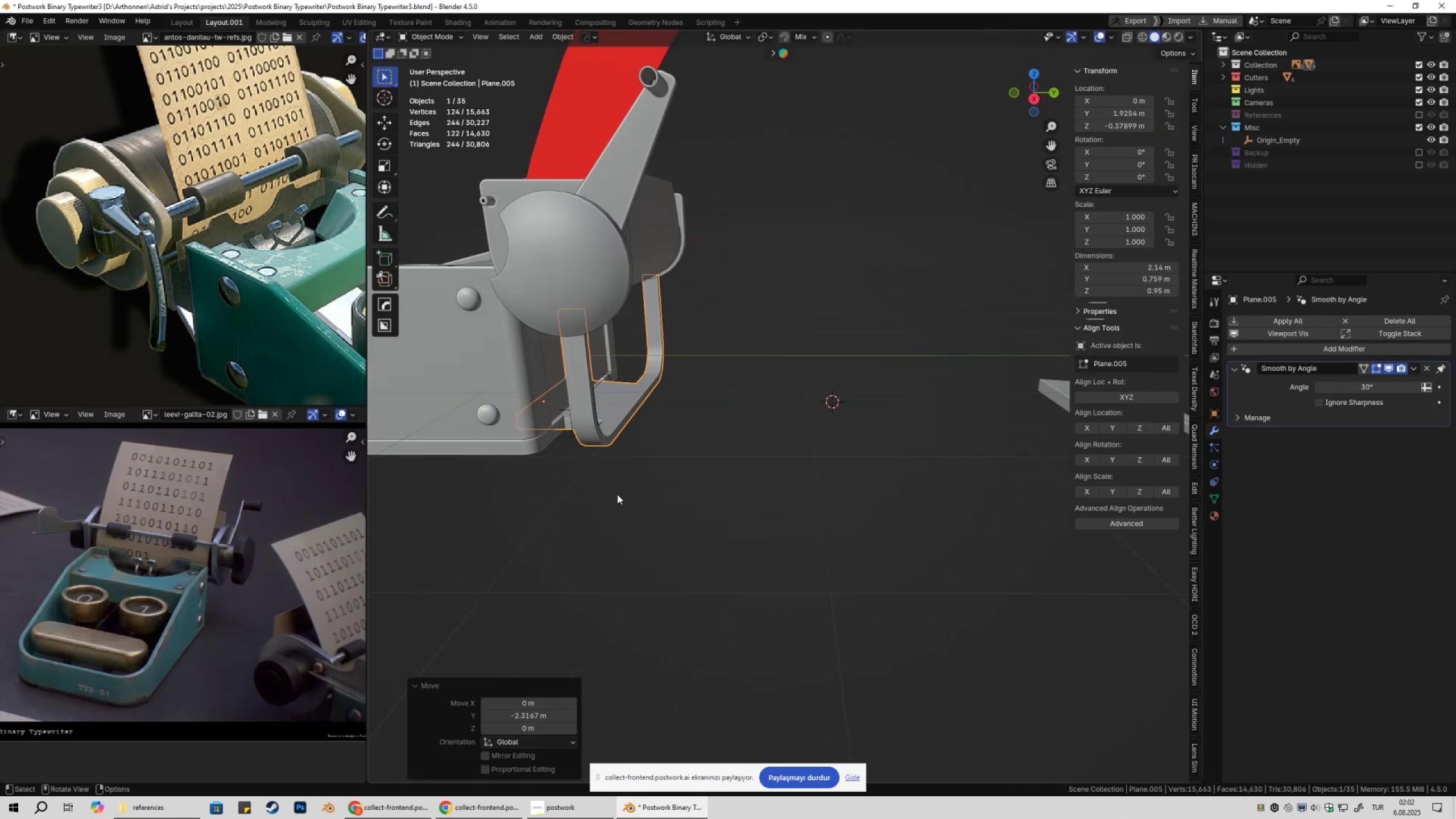 
hold_key(key=ShiftLeft, duration=0.45)
 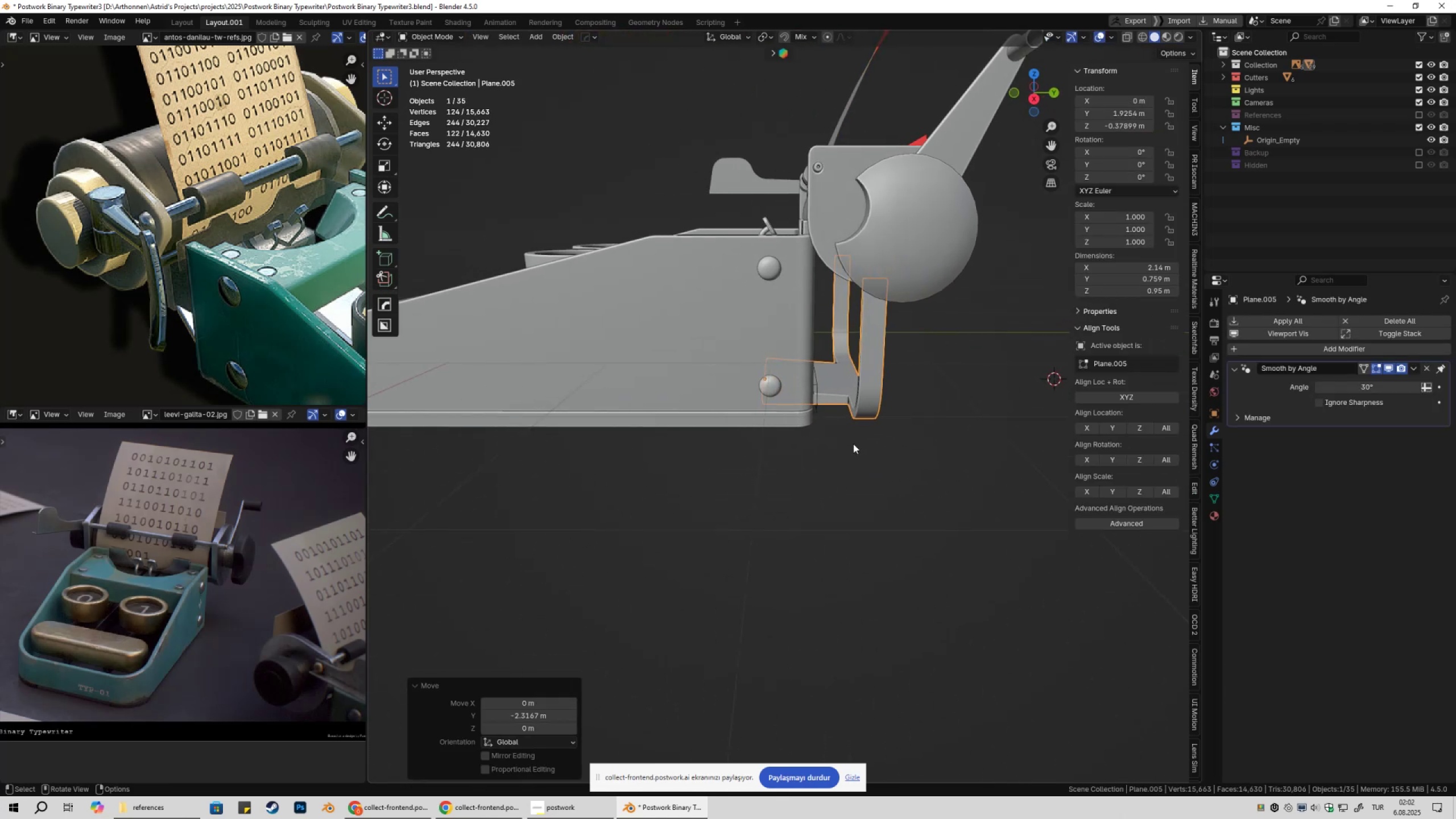 
scroll: coordinate [855, 445], scroll_direction: up, amount: 3.0
 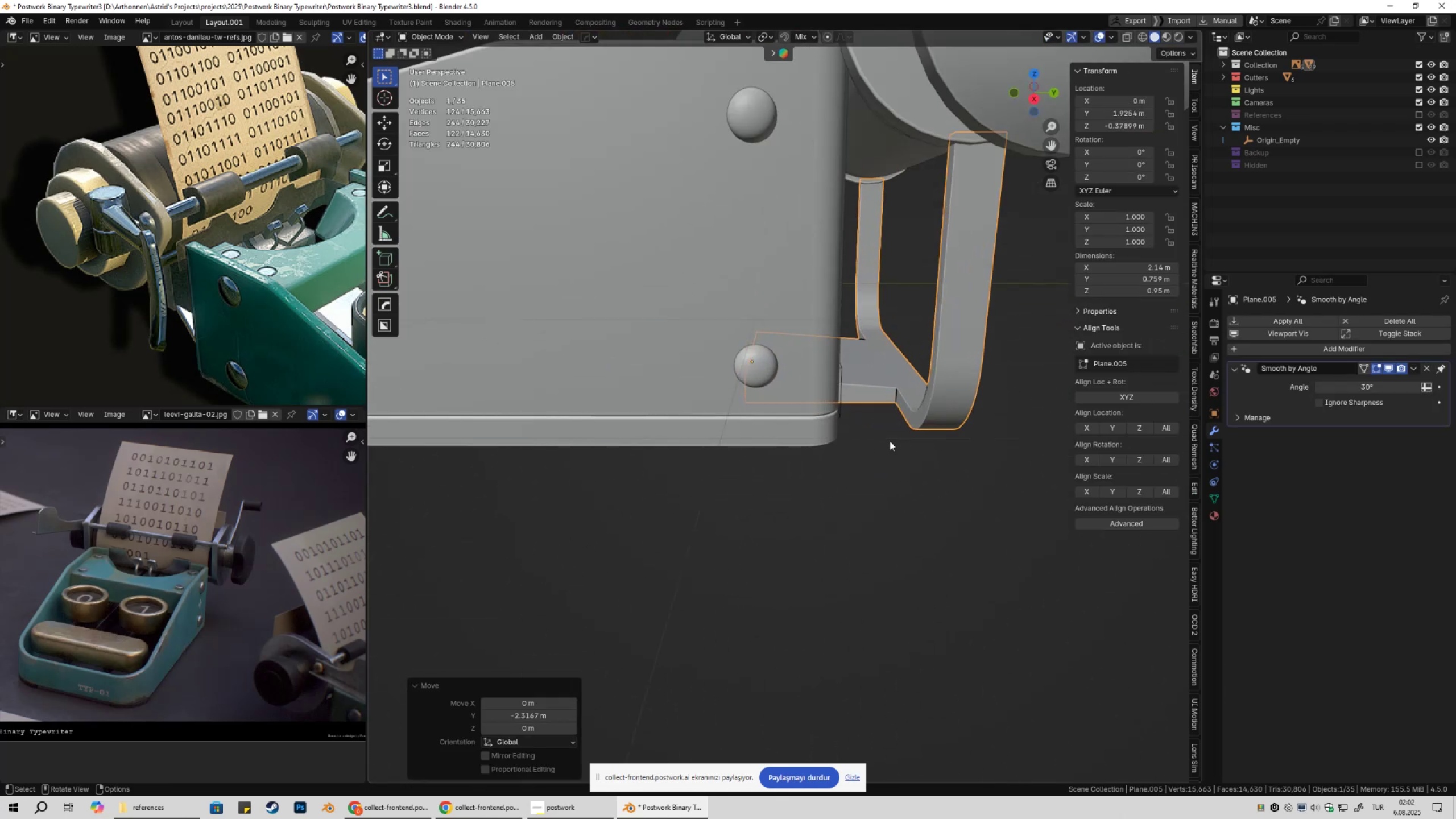 
hold_key(key=ShiftLeft, duration=0.34)
 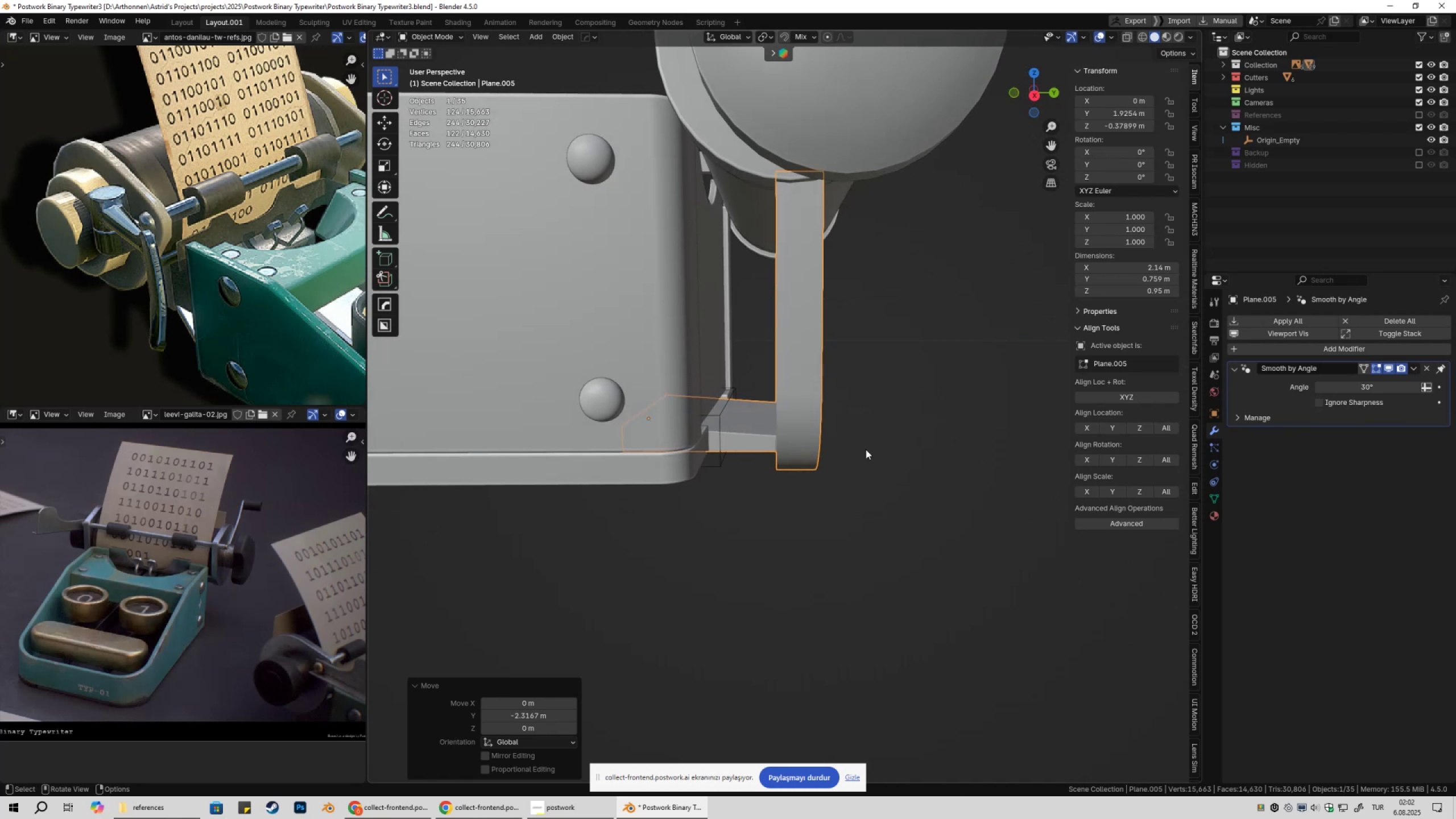 
type(3gyzgy)
 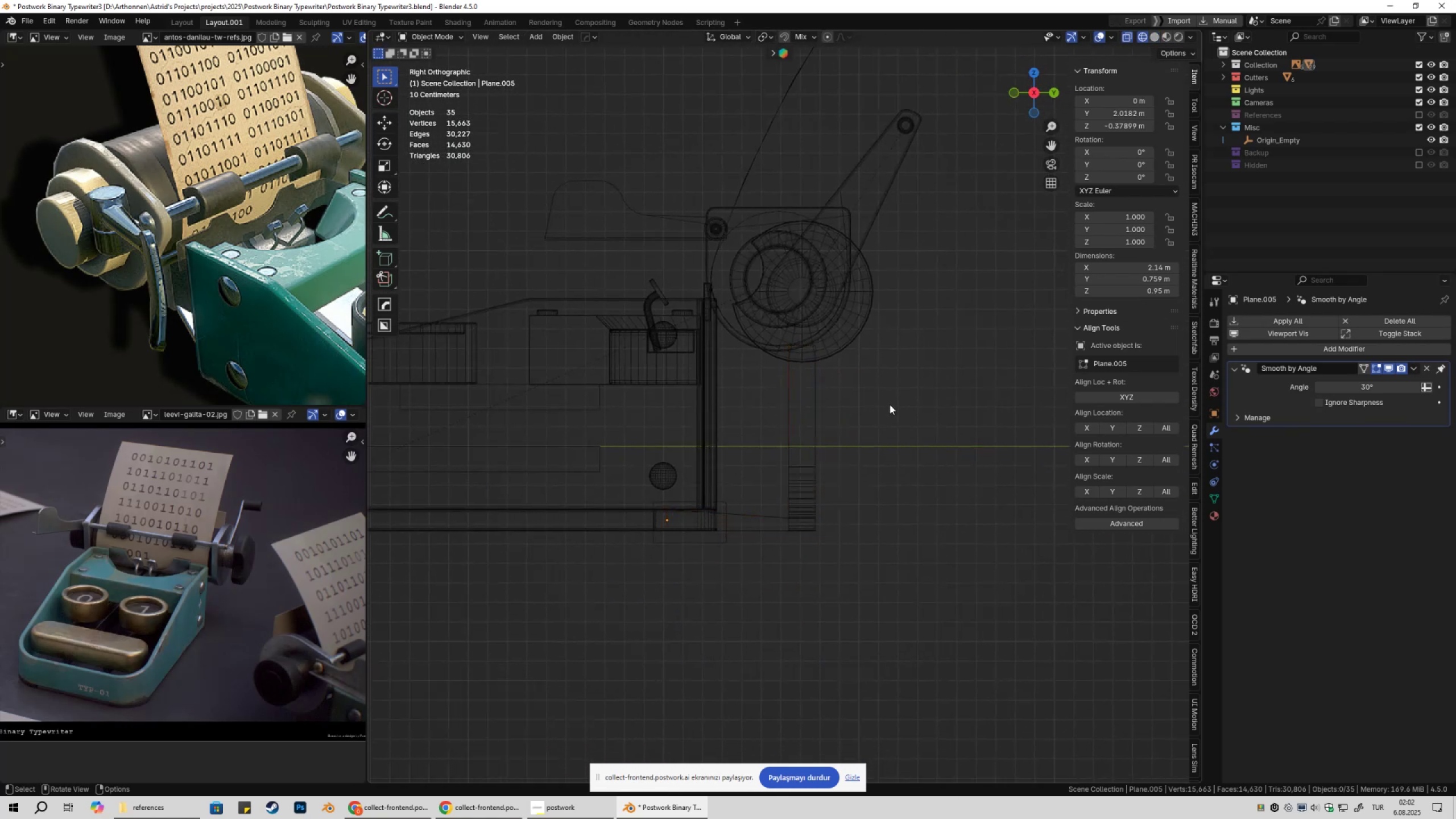 
scroll: coordinate [850, 435], scroll_direction: up, amount: 10.0
 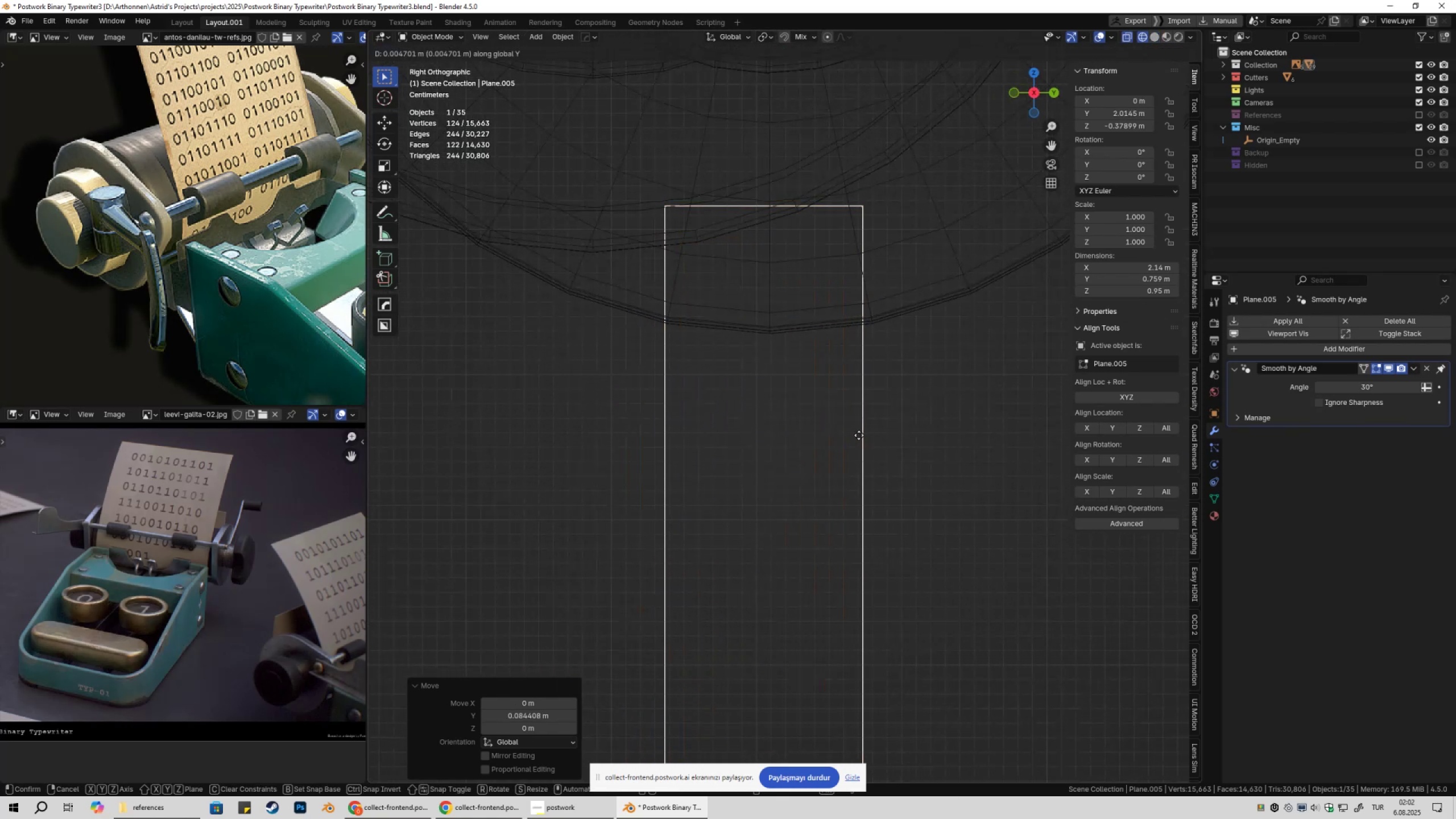 
scroll: coordinate [809, 465], scroll_direction: down, amount: 11.0
 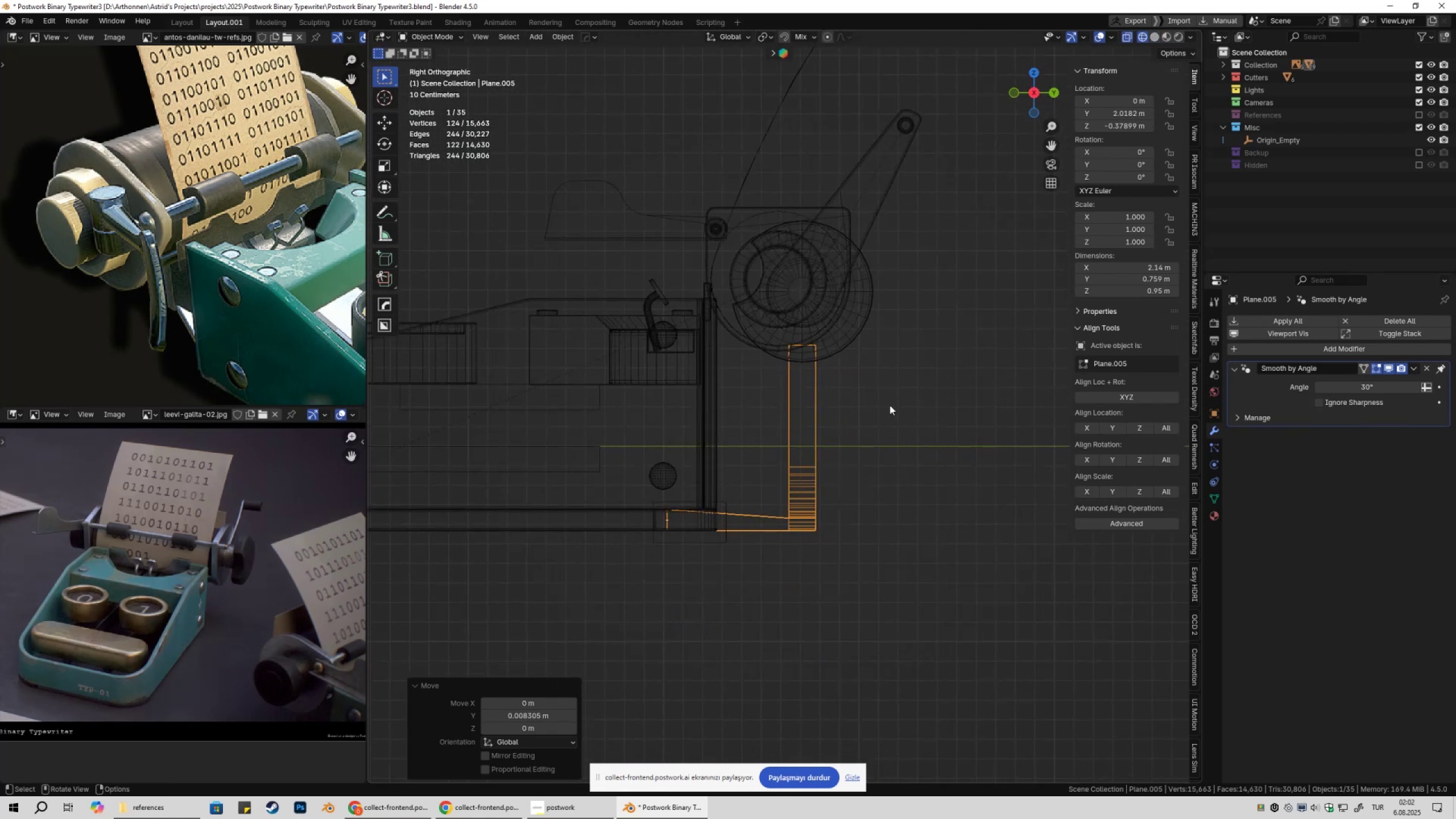 
left_click([890, 405])
 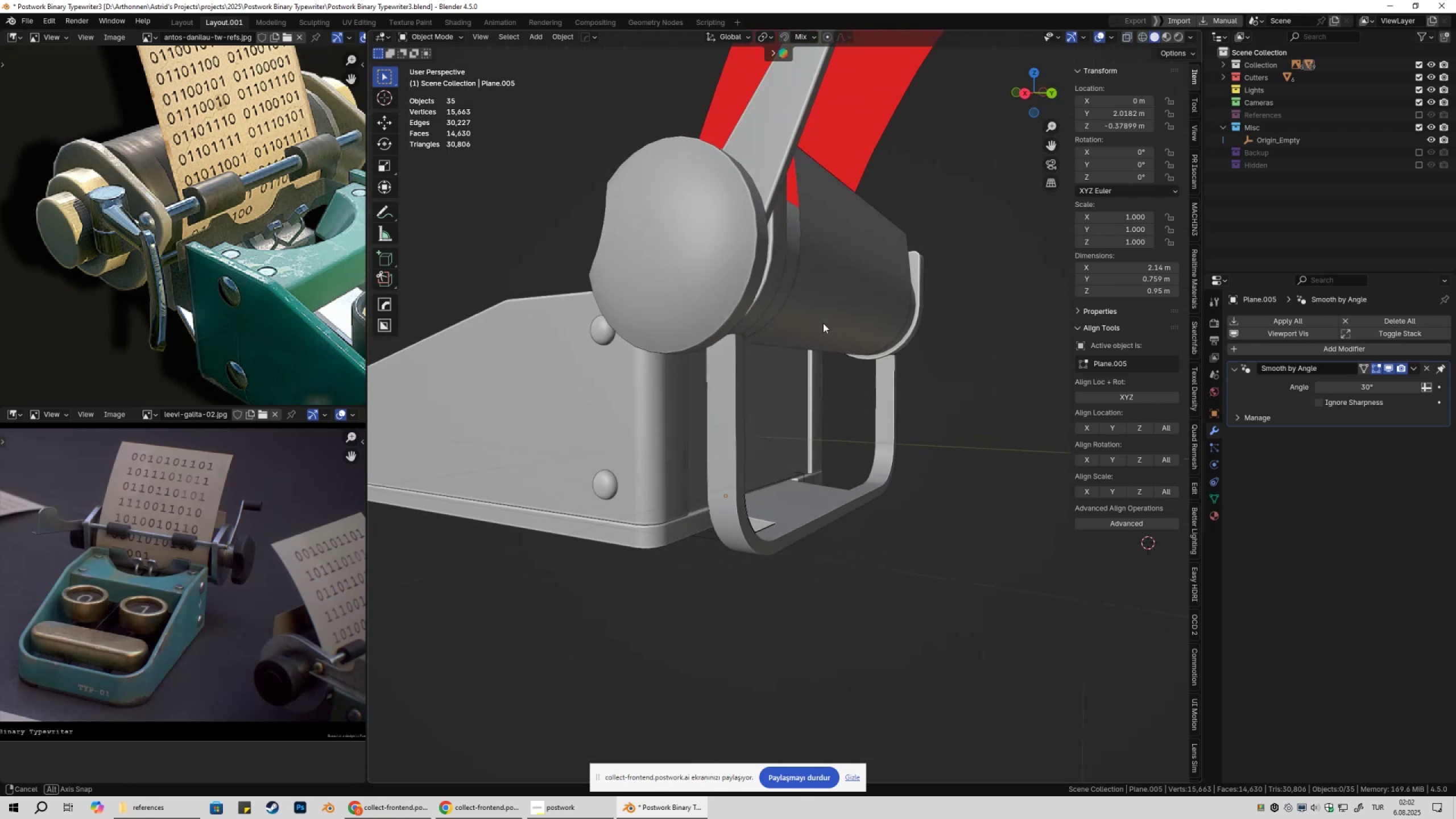 
key(Shift+ShiftLeft)
 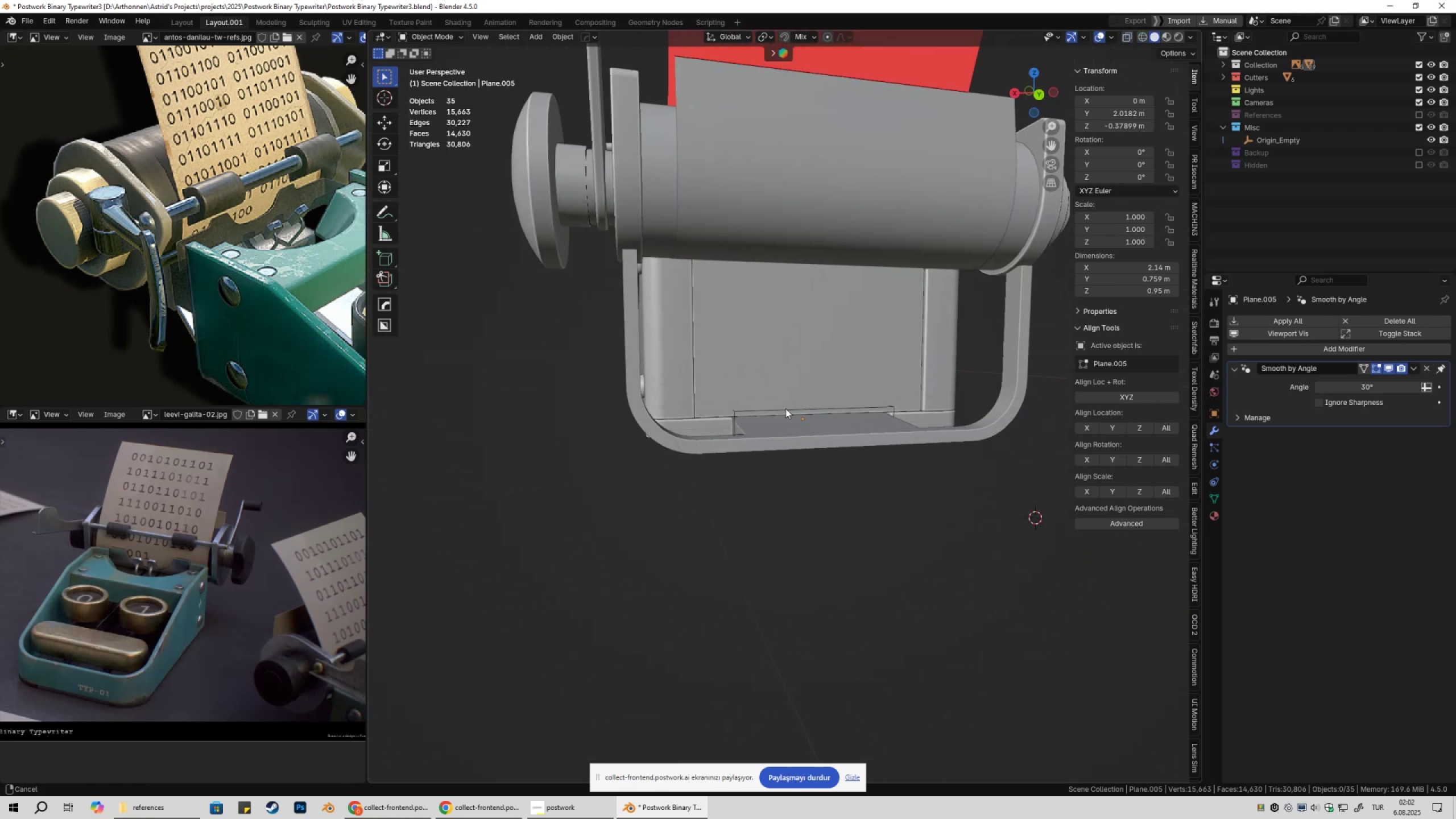 
scroll: coordinate [818, 448], scroll_direction: up, amount: 8.0
 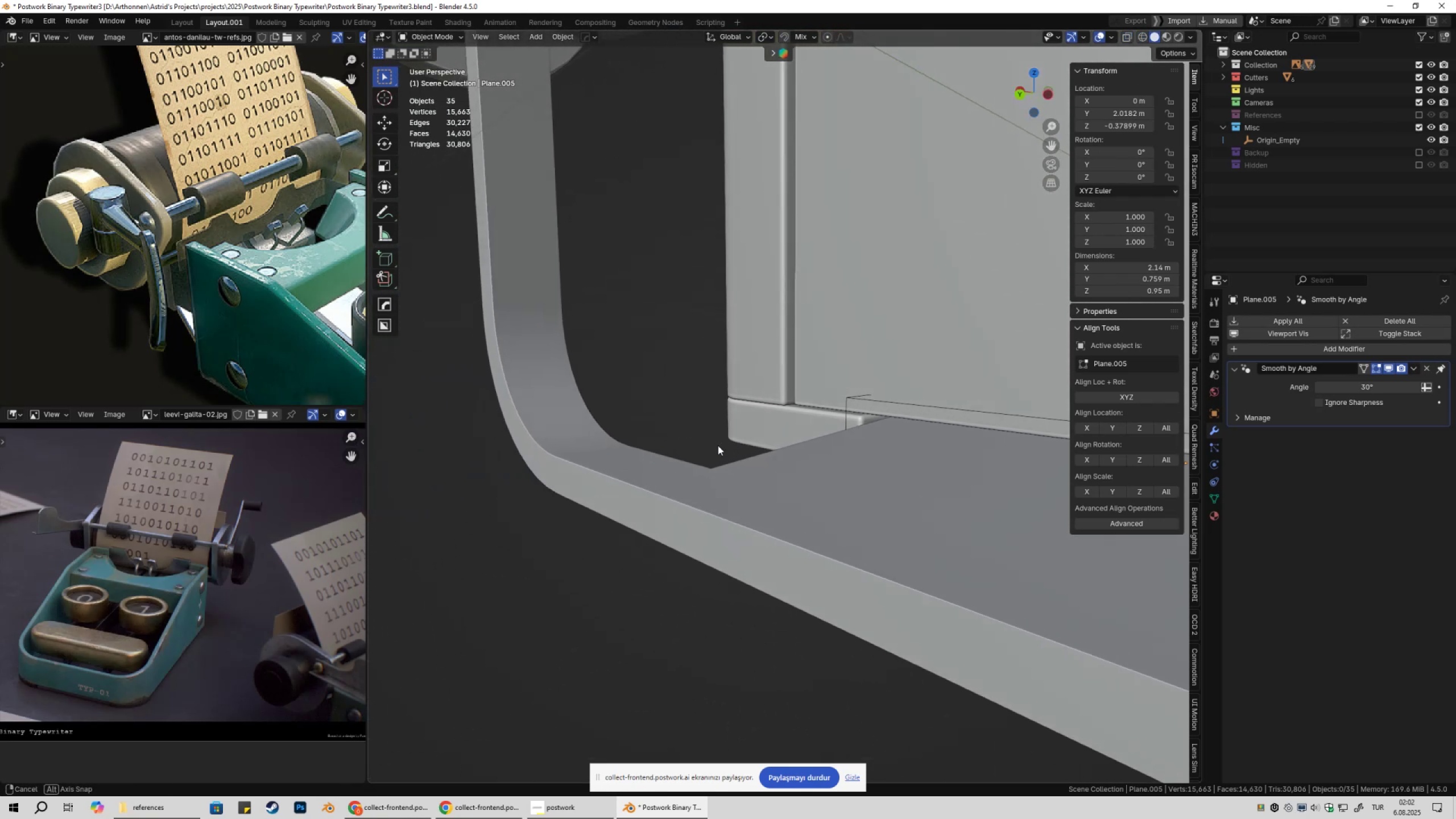 
hold_key(key=ShiftLeft, duration=0.32)
 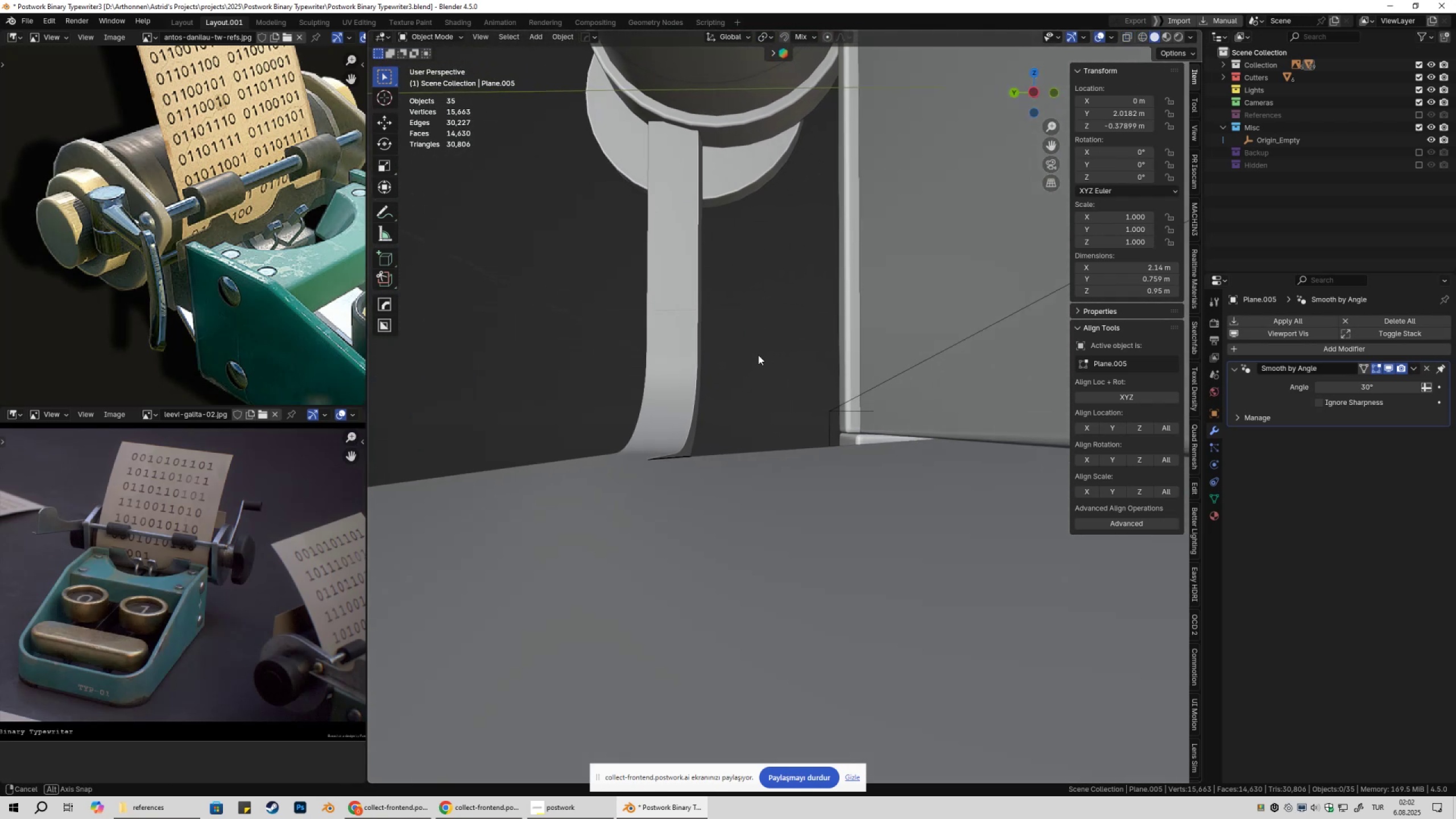 
scroll: coordinate [762, 362], scroll_direction: down, amount: 5.0
 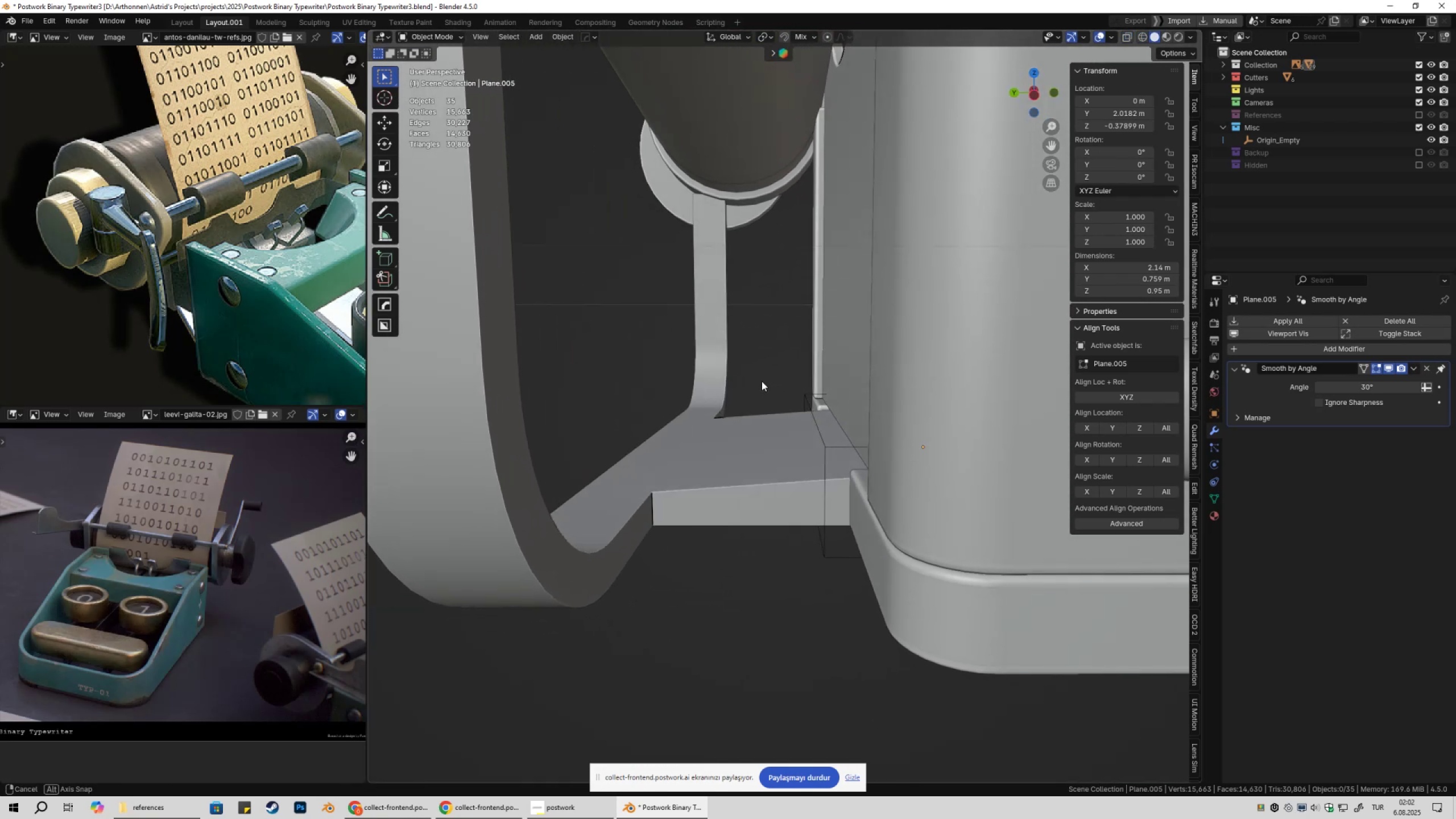 
left_click([725, 433])
 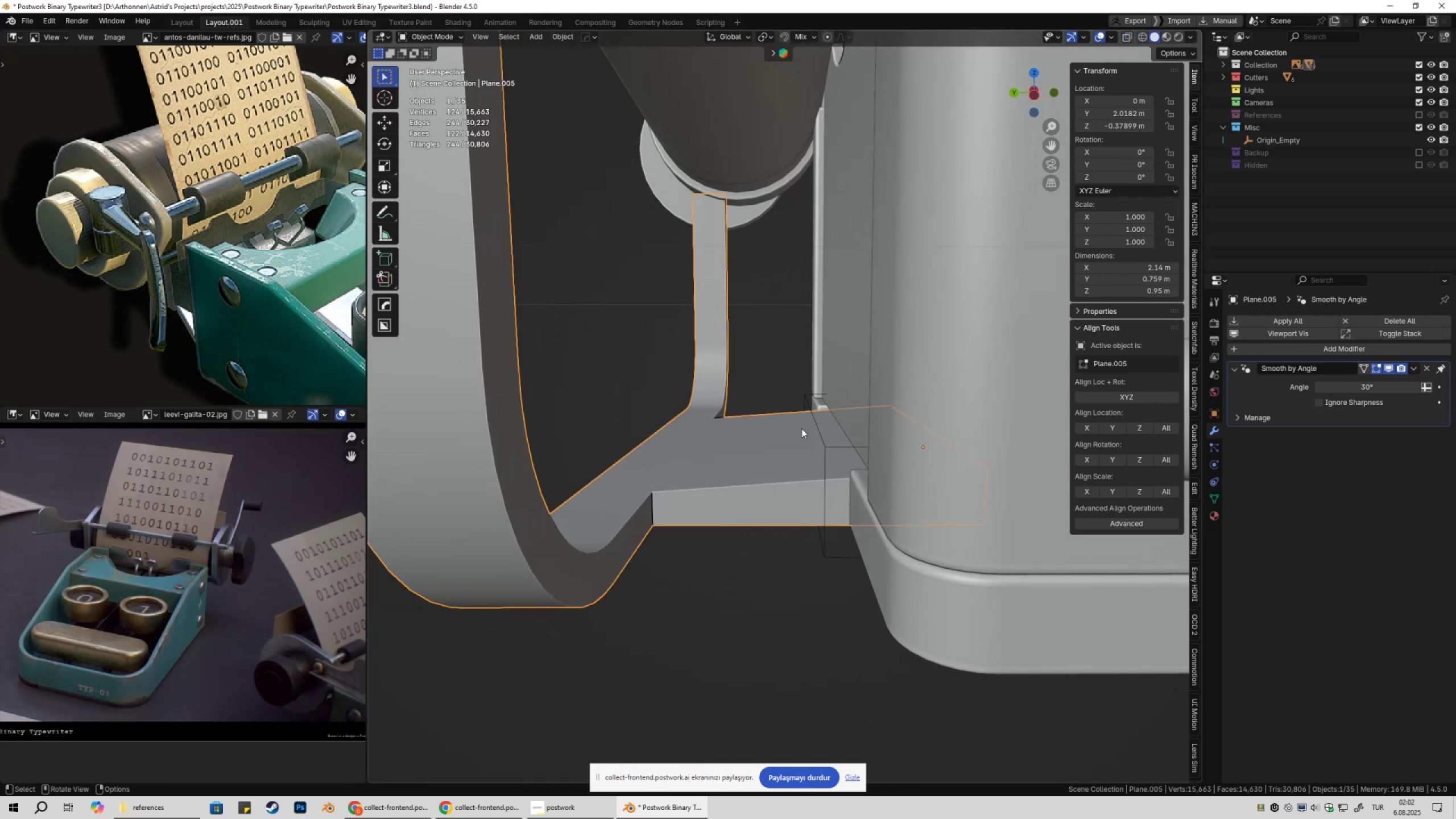 
scroll: coordinate [828, 425], scroll_direction: up, amount: 2.0
 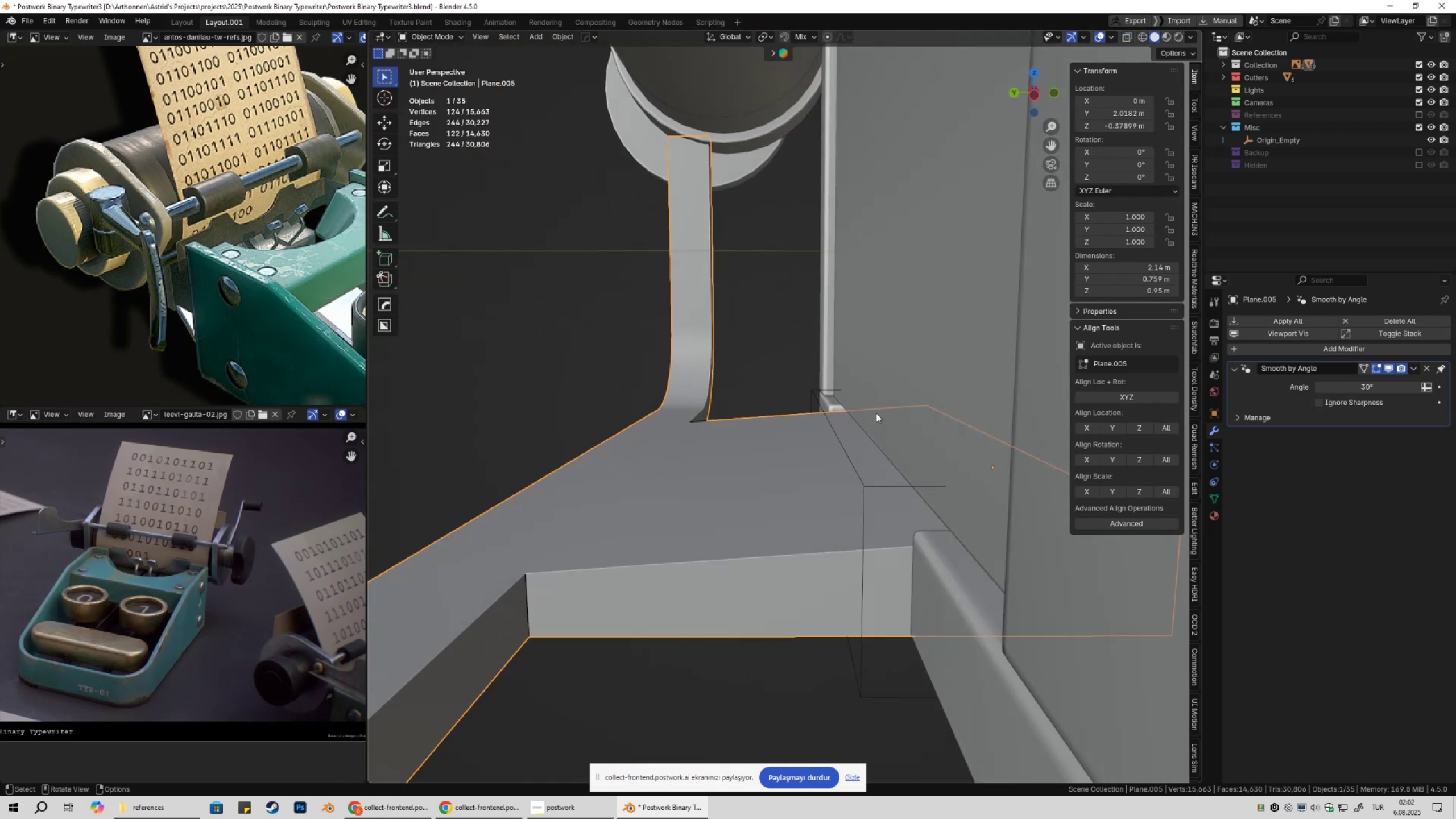 
type(gy)
key(Escape)
 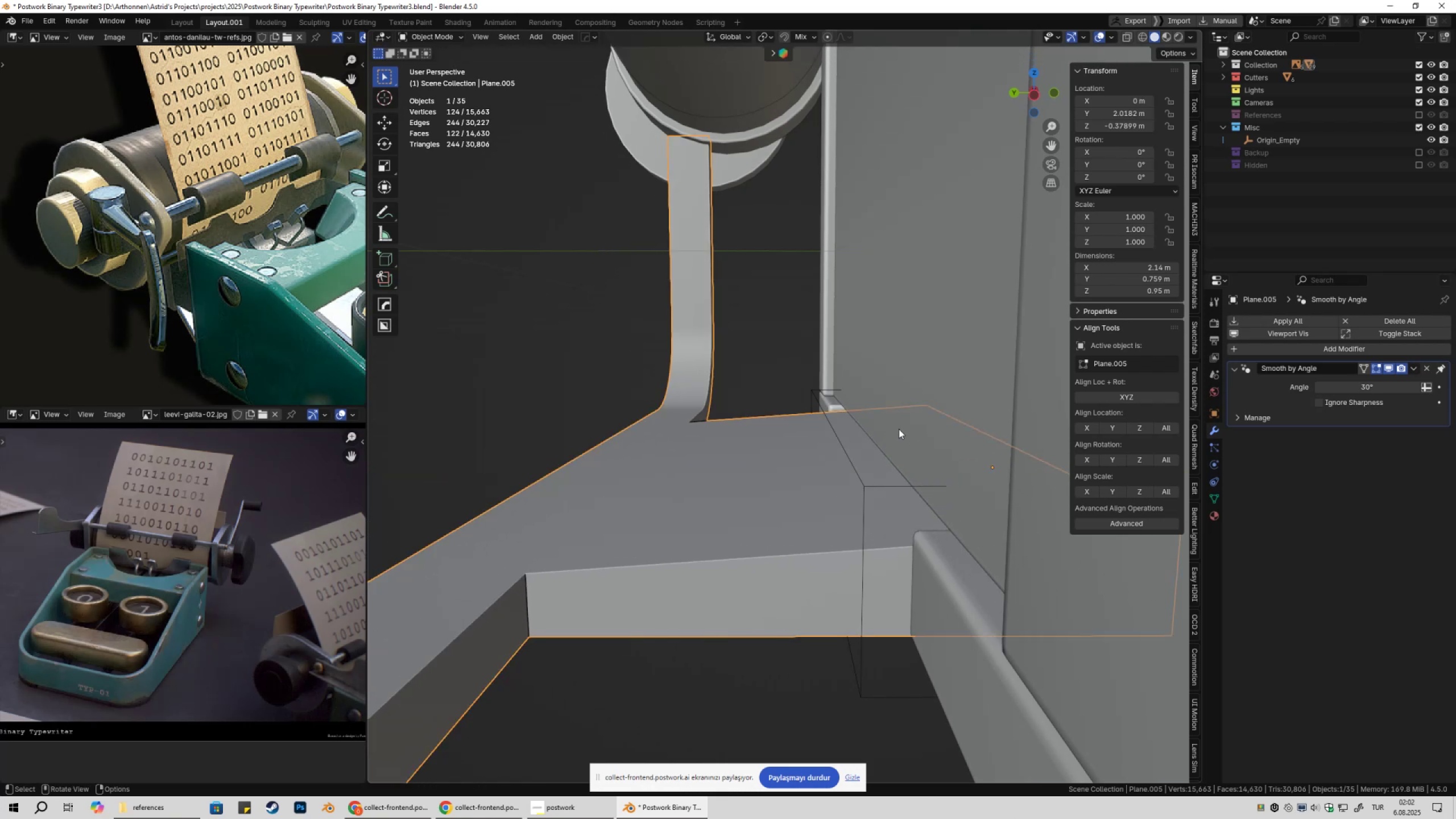 
scroll: coordinate [899, 429], scroll_direction: down, amount: 2.0
 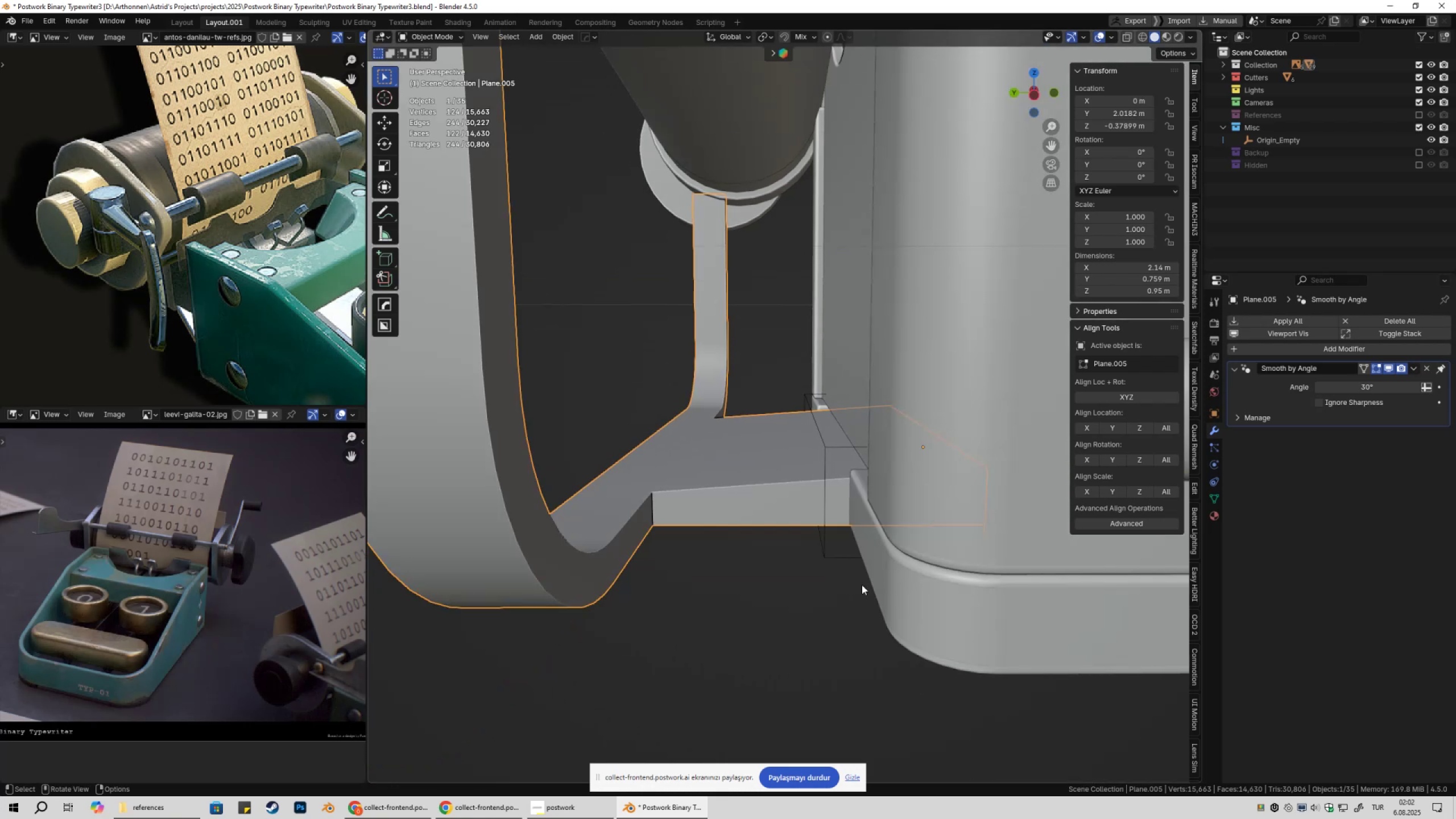 
left_click([838, 593])
 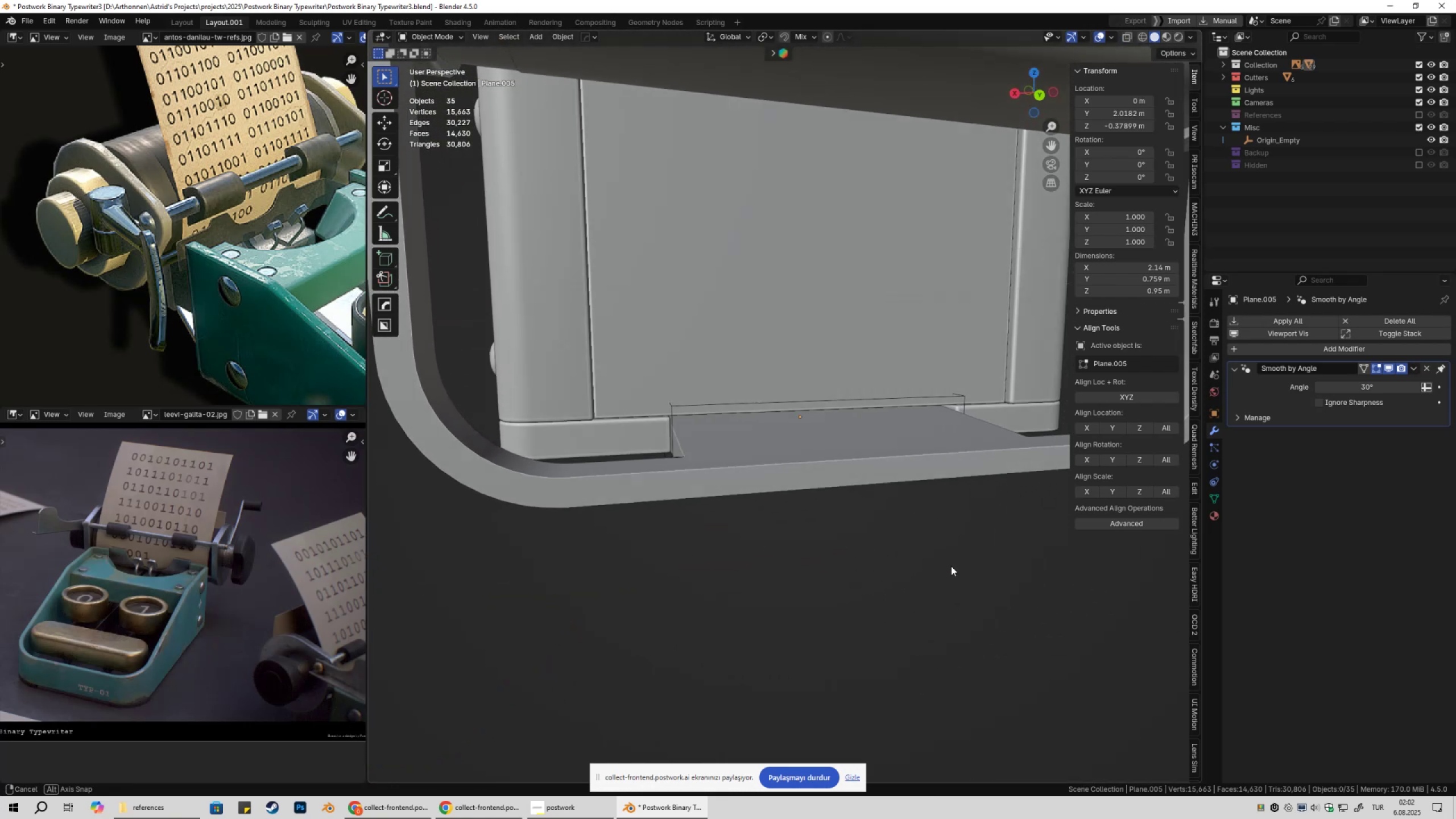 
key(Shift+ShiftLeft)
 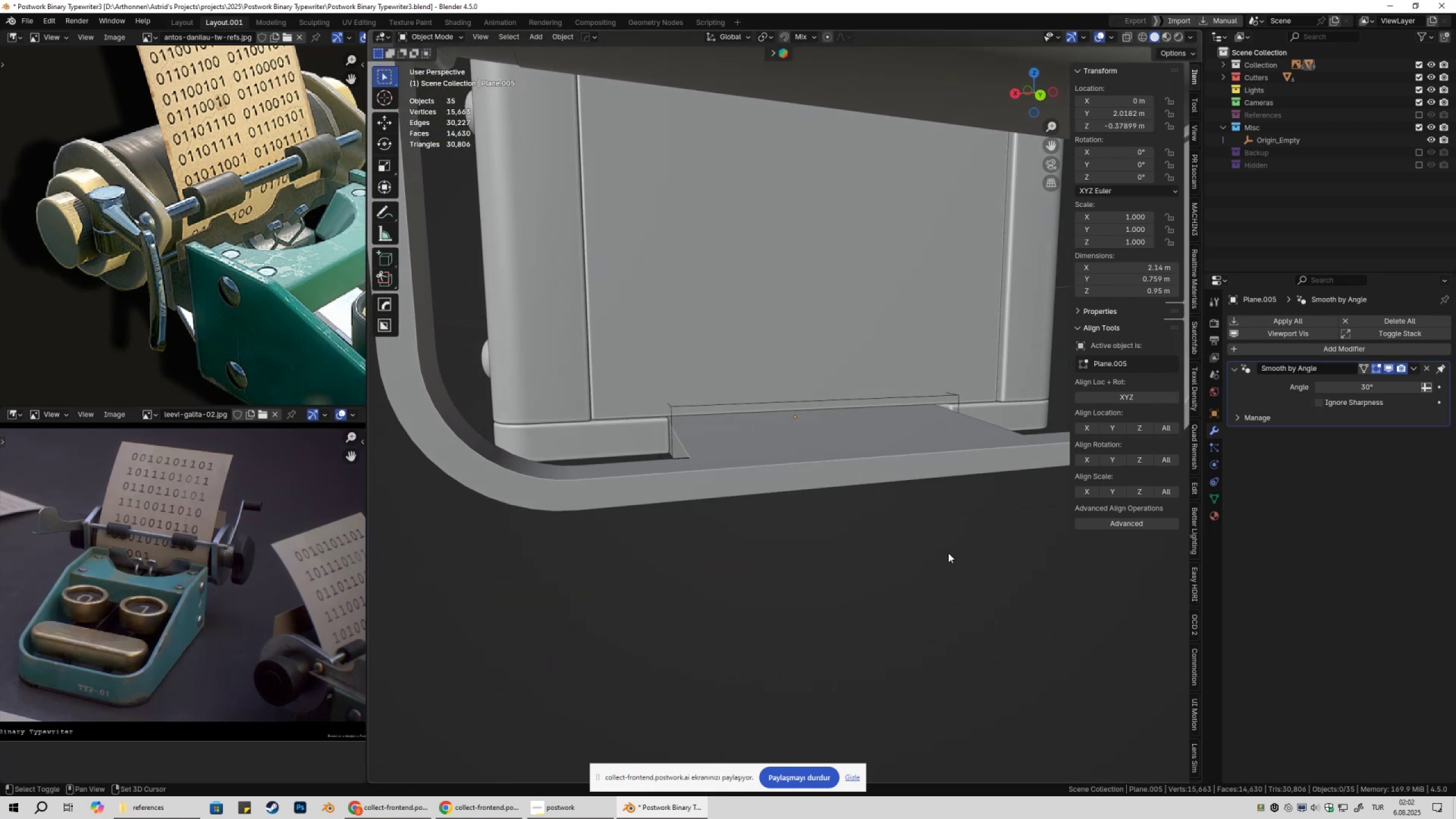 
key(Shift+2)
 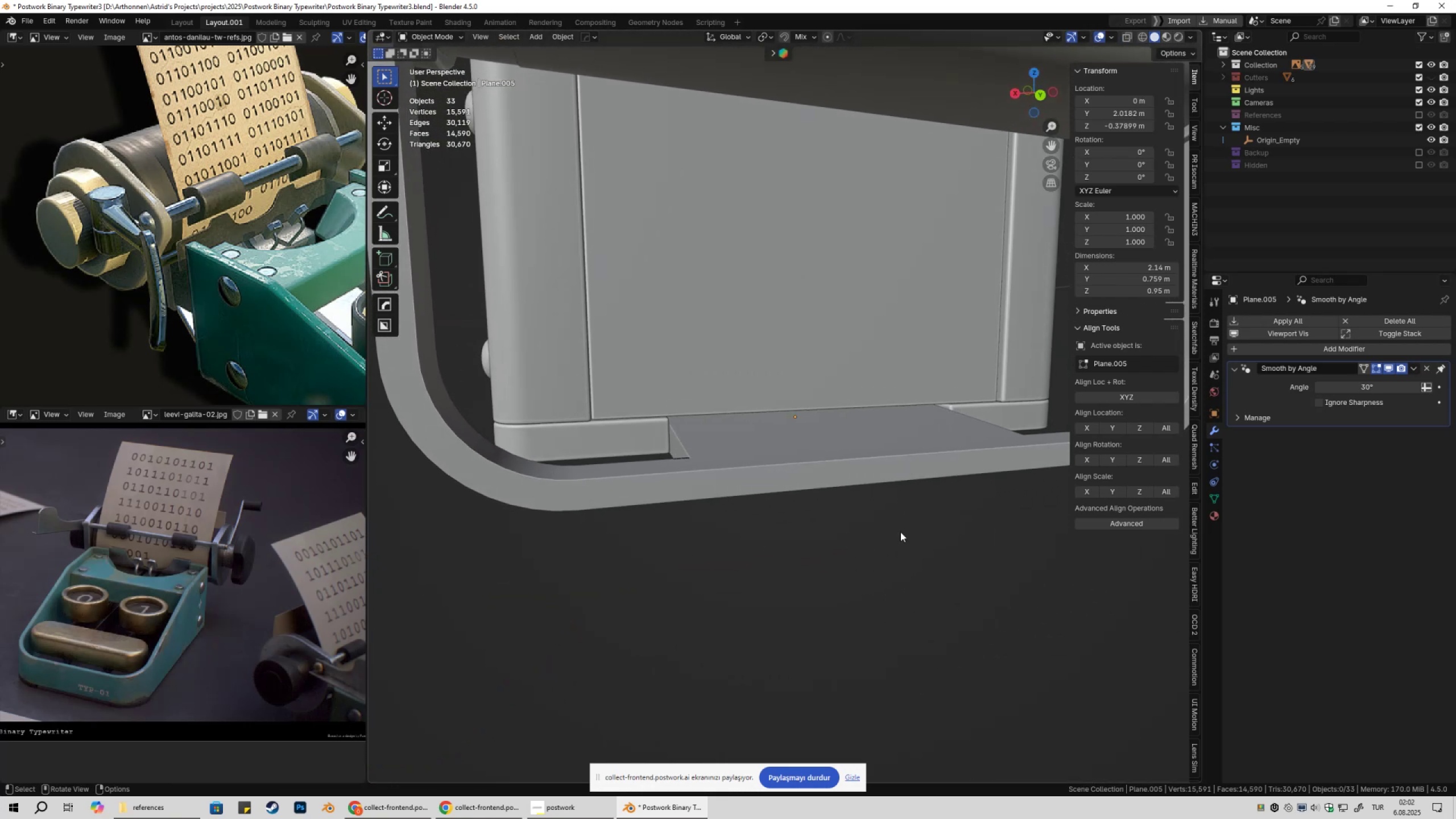 
scroll: coordinate [868, 535], scroll_direction: down, amount: 3.0
 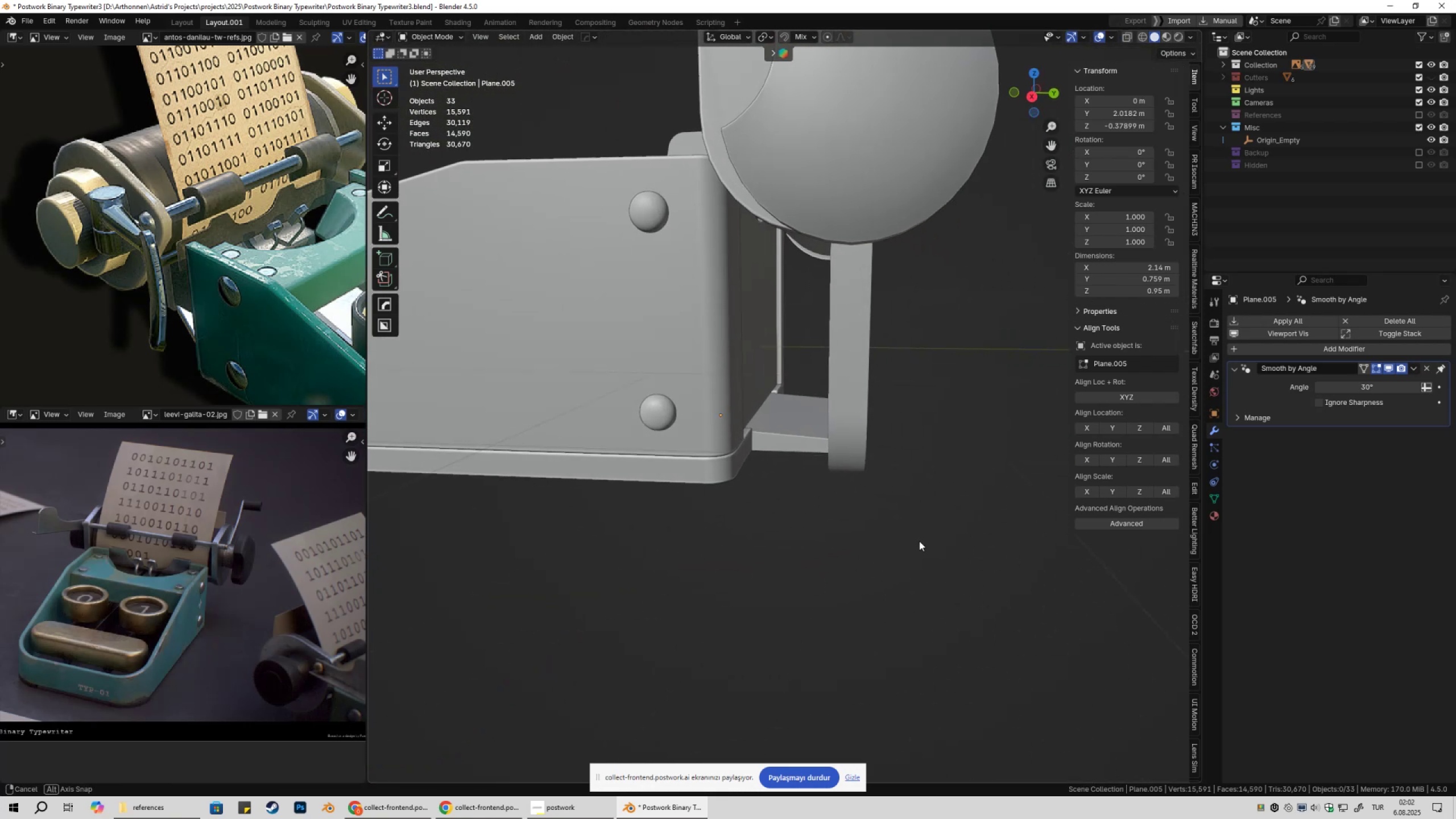 
scroll: coordinate [809, 534], scroll_direction: up, amount: 3.0
 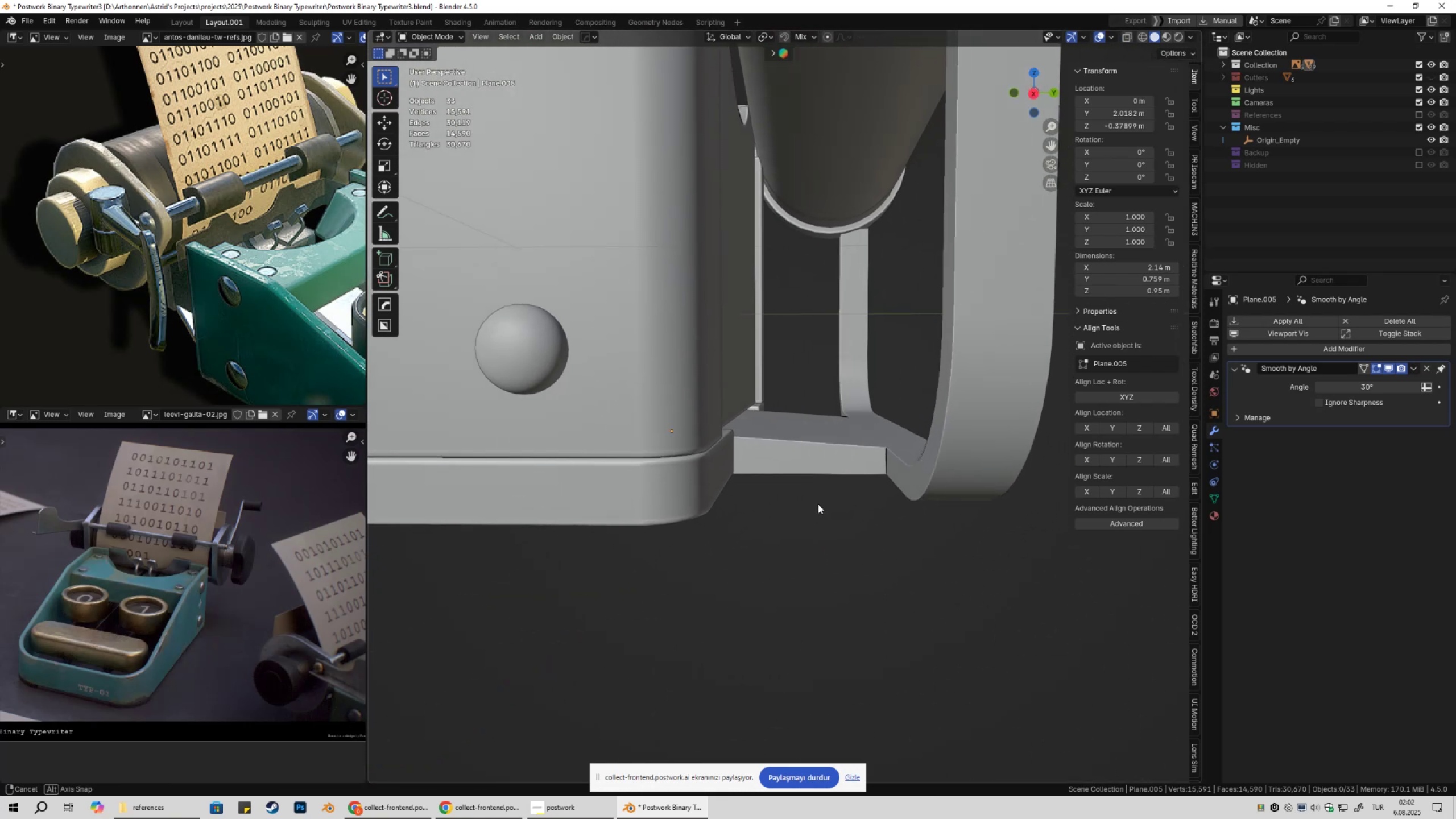 
wait(5.21)
 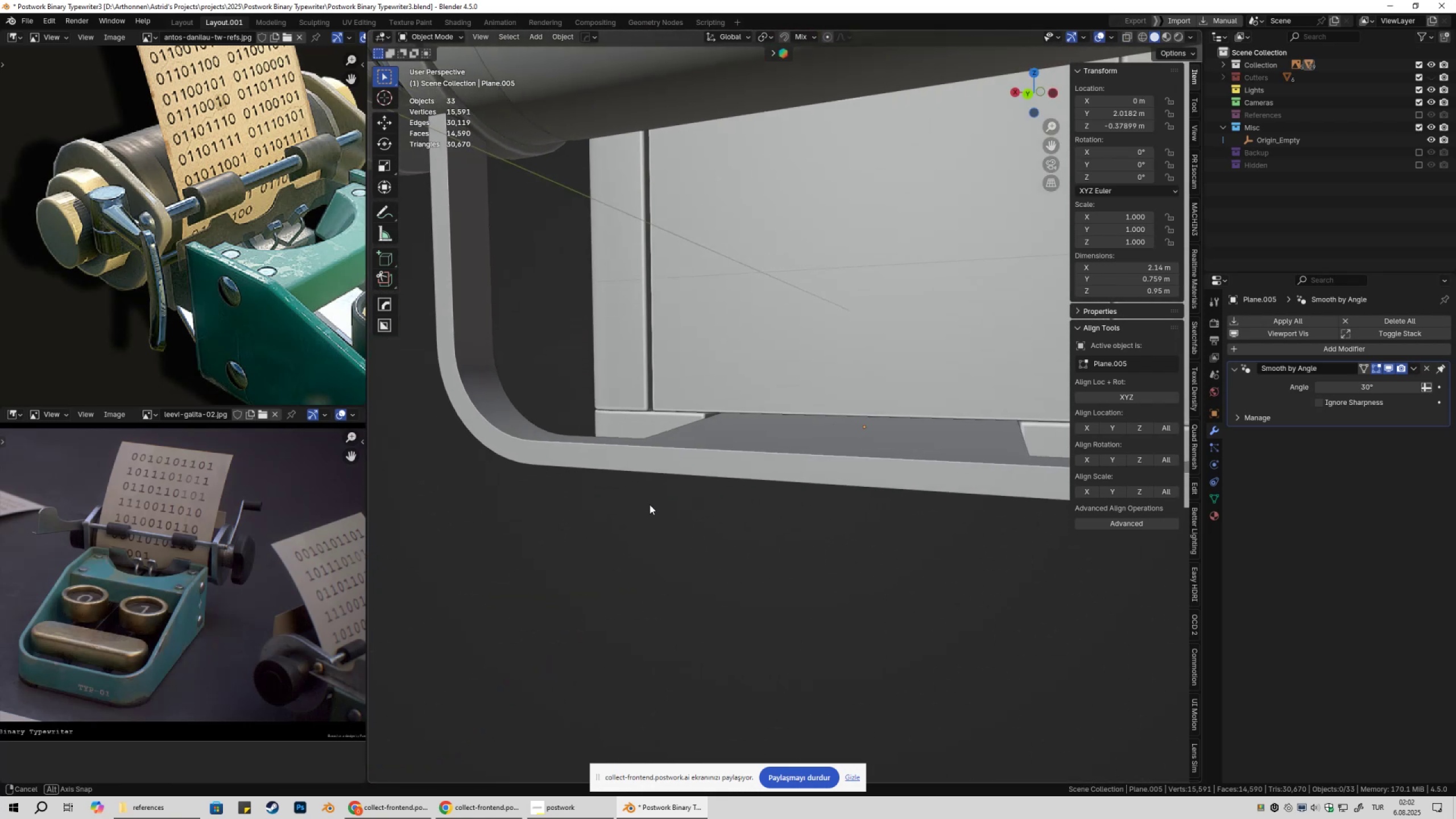 
scroll: coordinate [841, 476], scroll_direction: down, amount: 6.0
 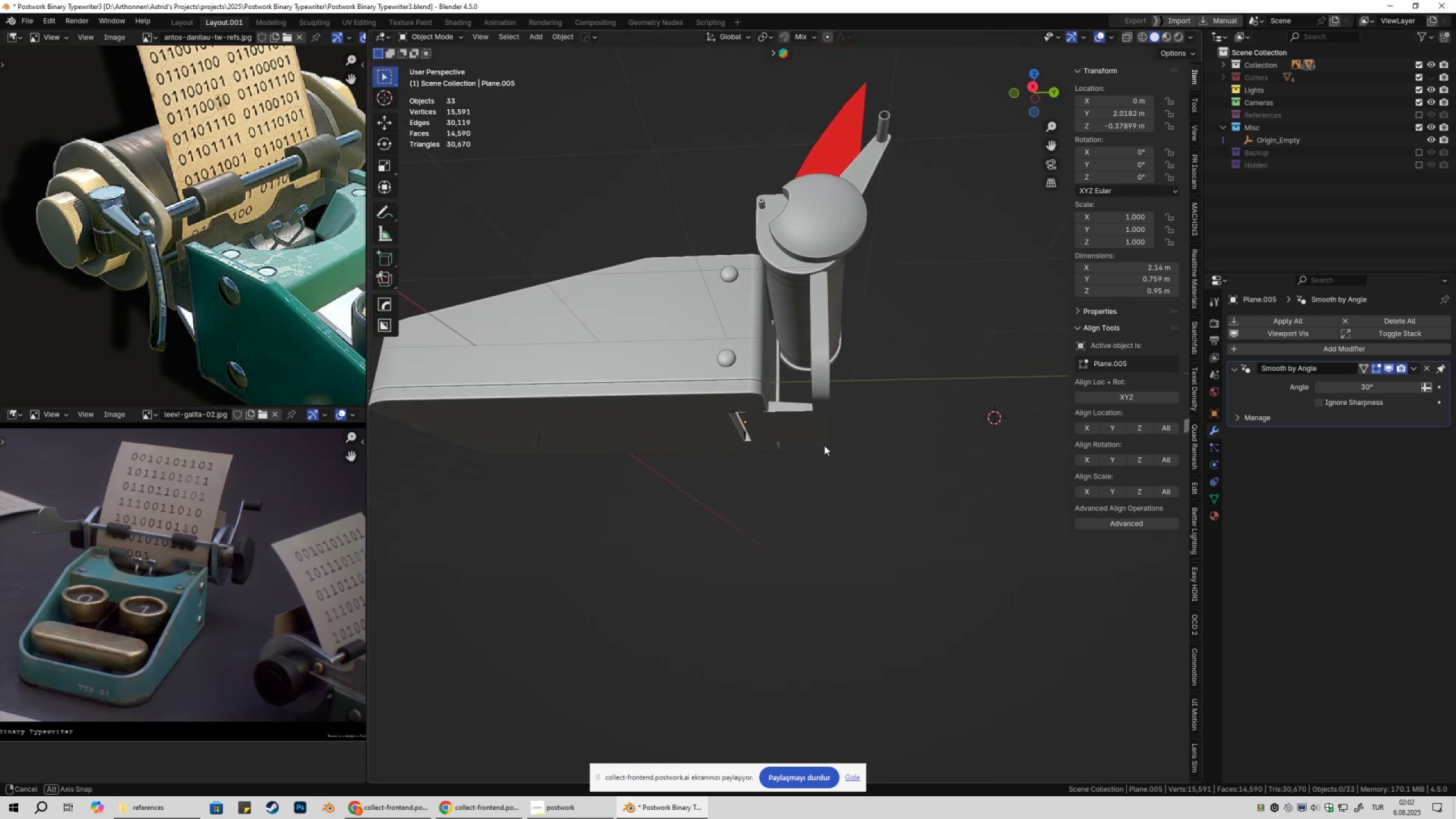 
left_click([822, 374])
 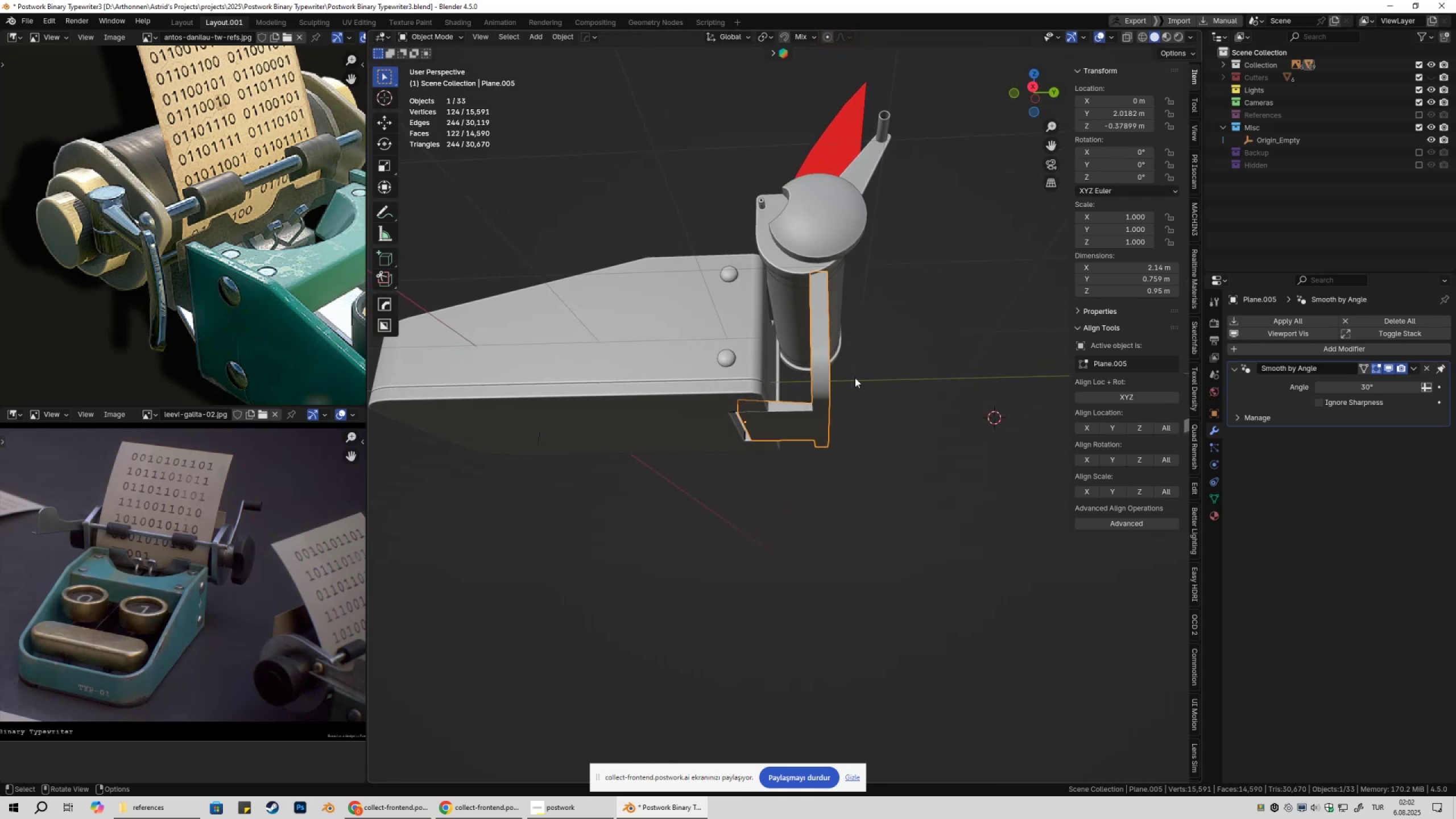 
scroll: coordinate [879, 379], scroll_direction: up, amount: 4.0
 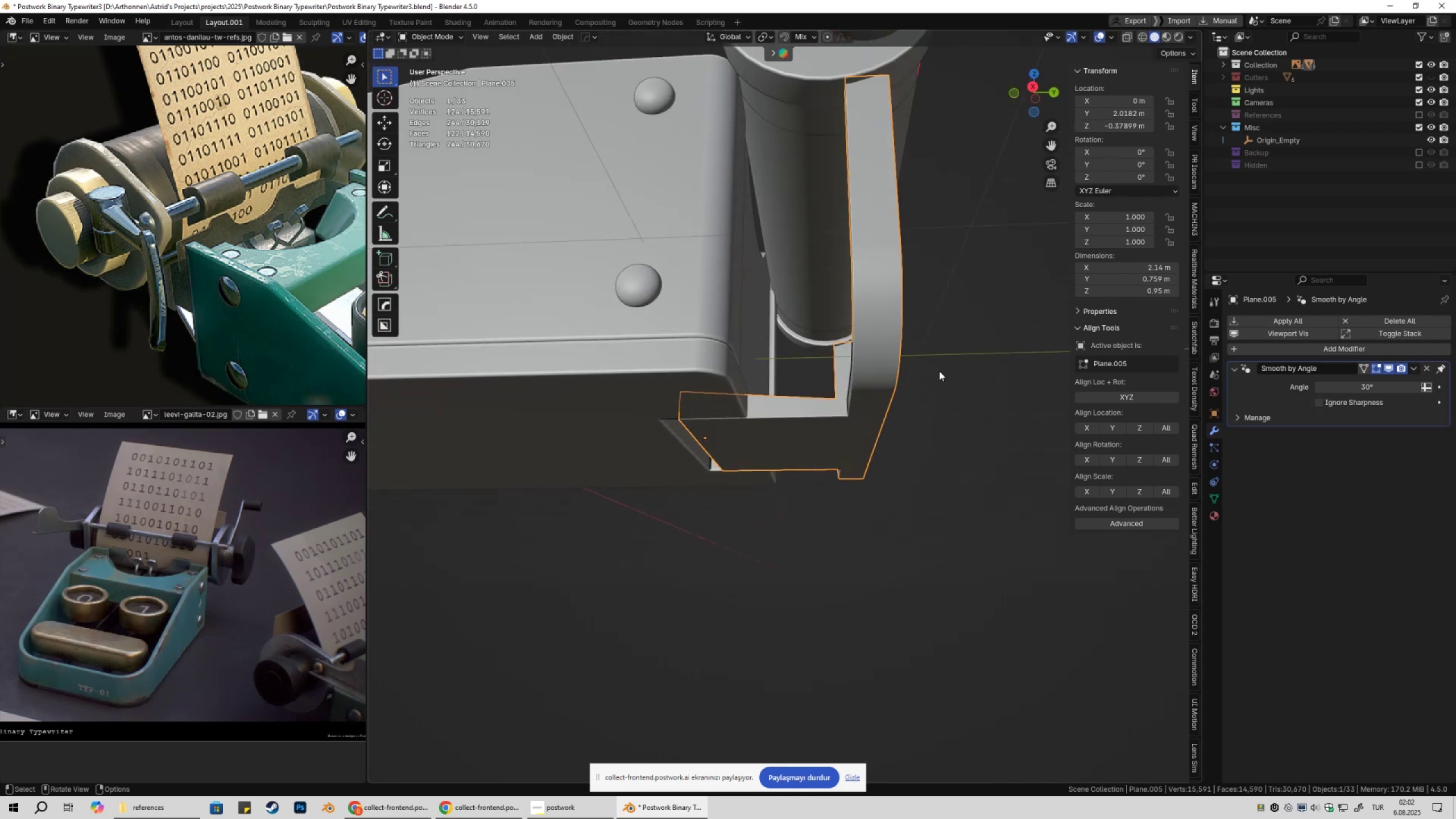 
type(gy)
 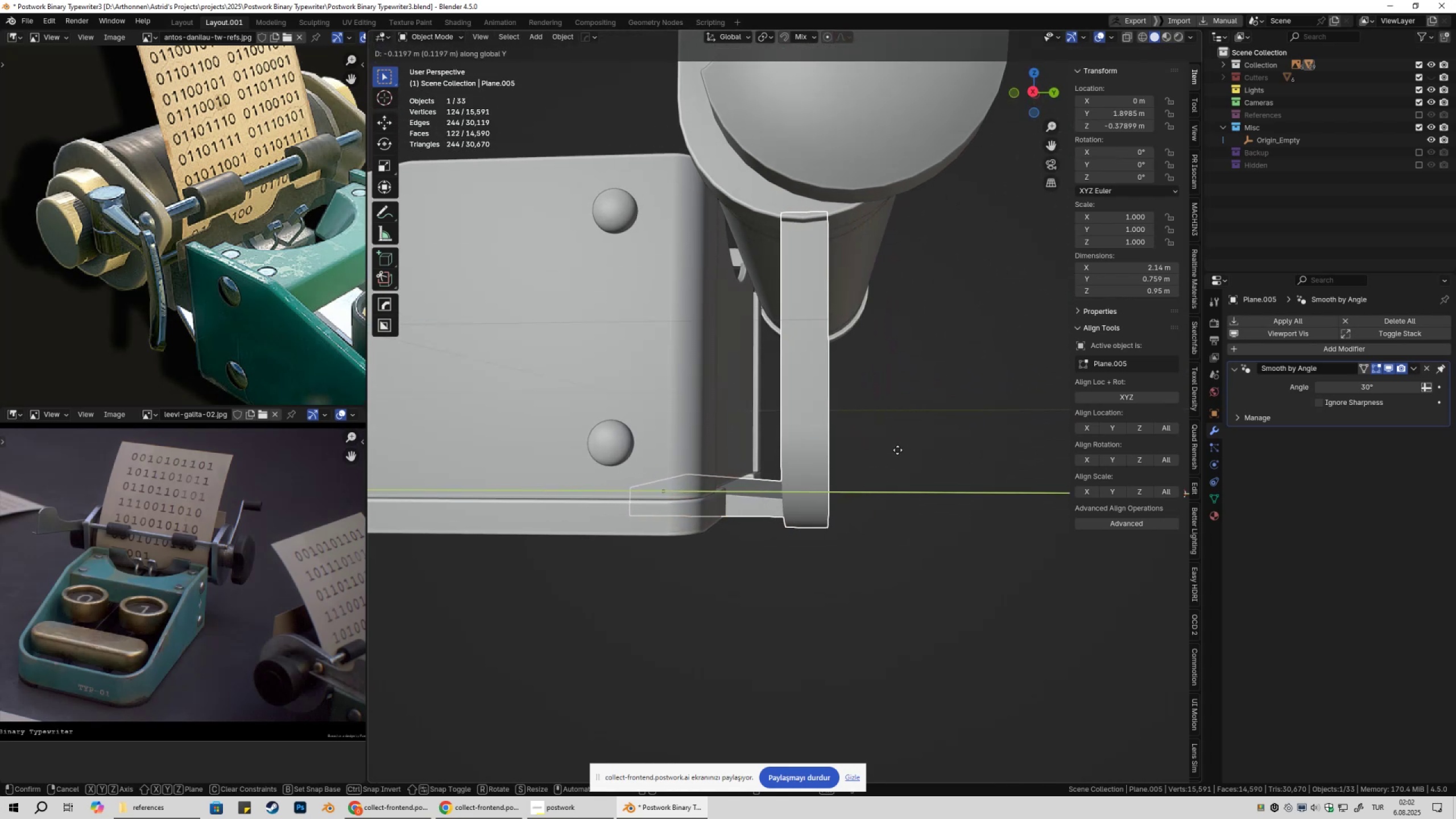 
hold_key(key=ShiftLeft, duration=1.47)
left_click([898, 446])
 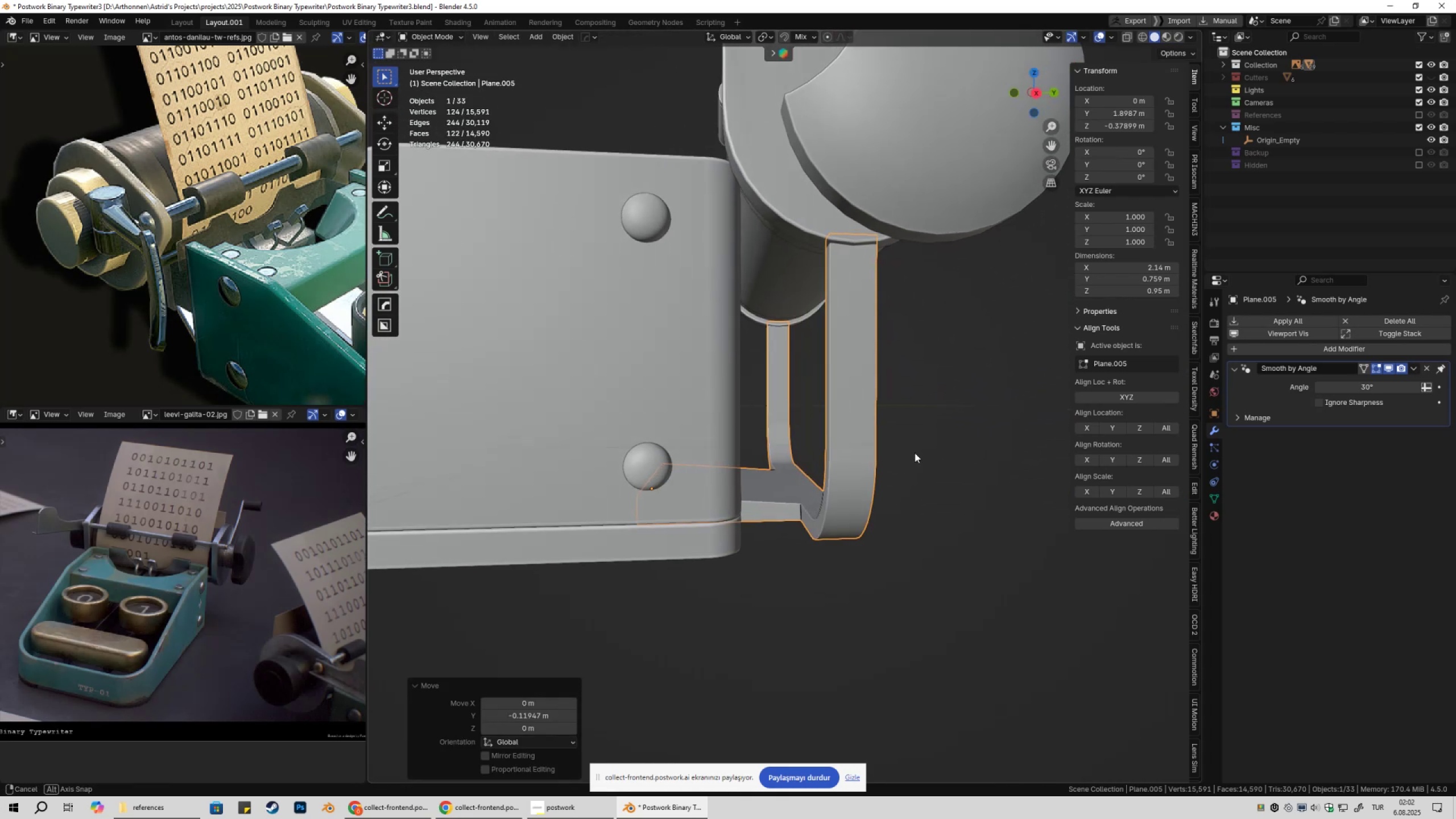 
scroll: coordinate [914, 444], scroll_direction: down, amount: 3.0
 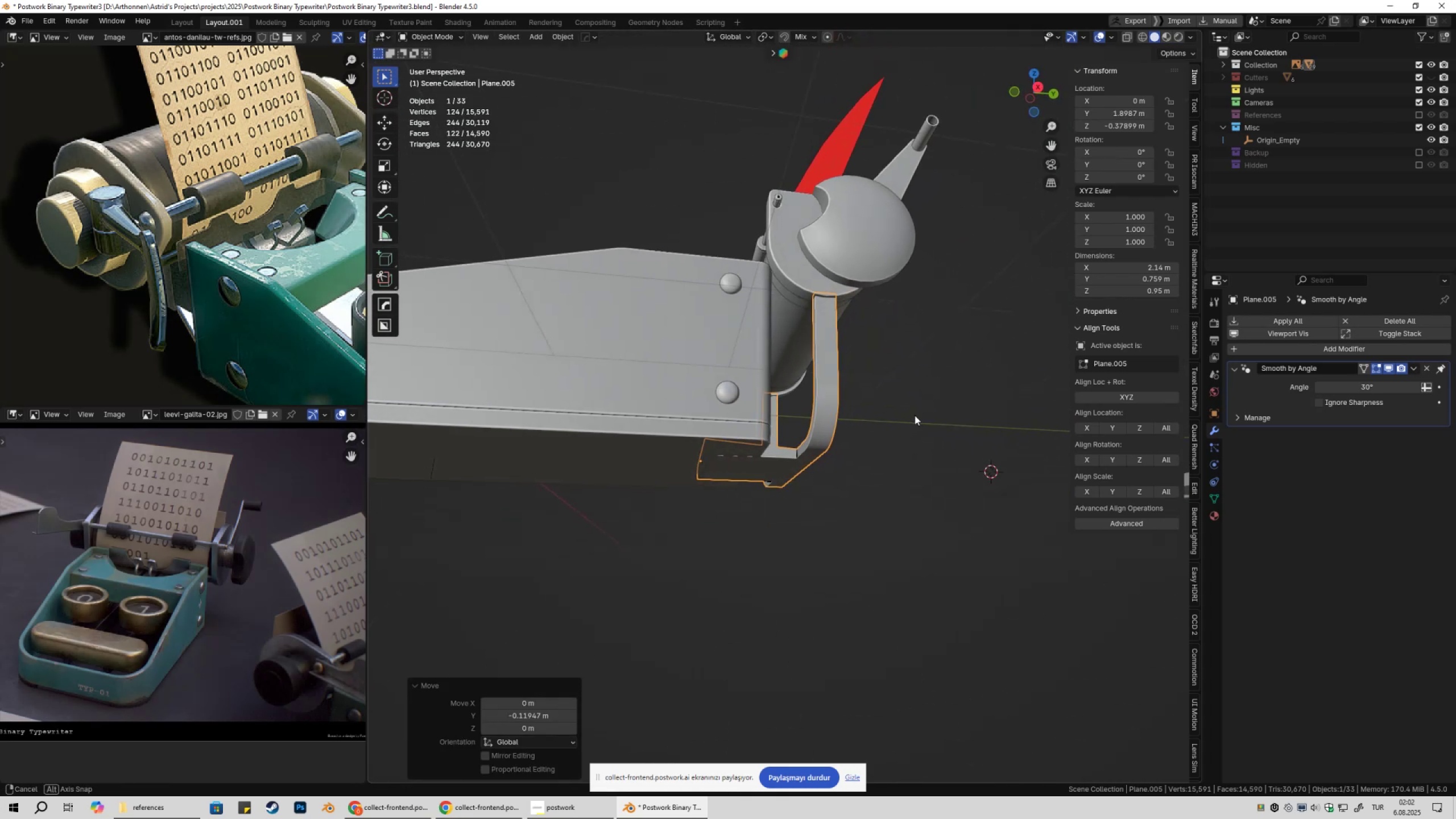 
left_click([915, 415])
 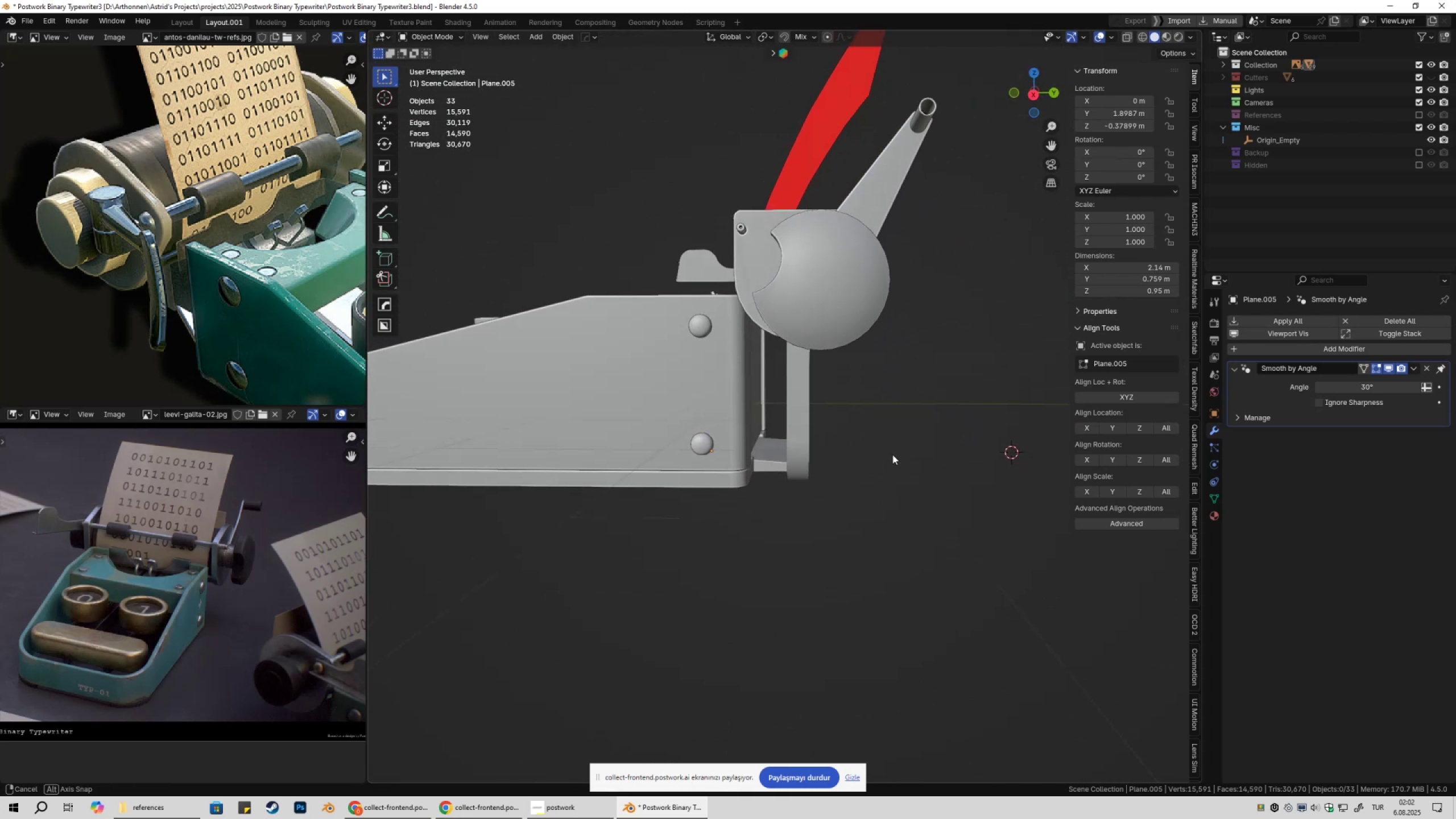 
scroll: coordinate [682, 475], scroll_direction: up, amount: 8.0
 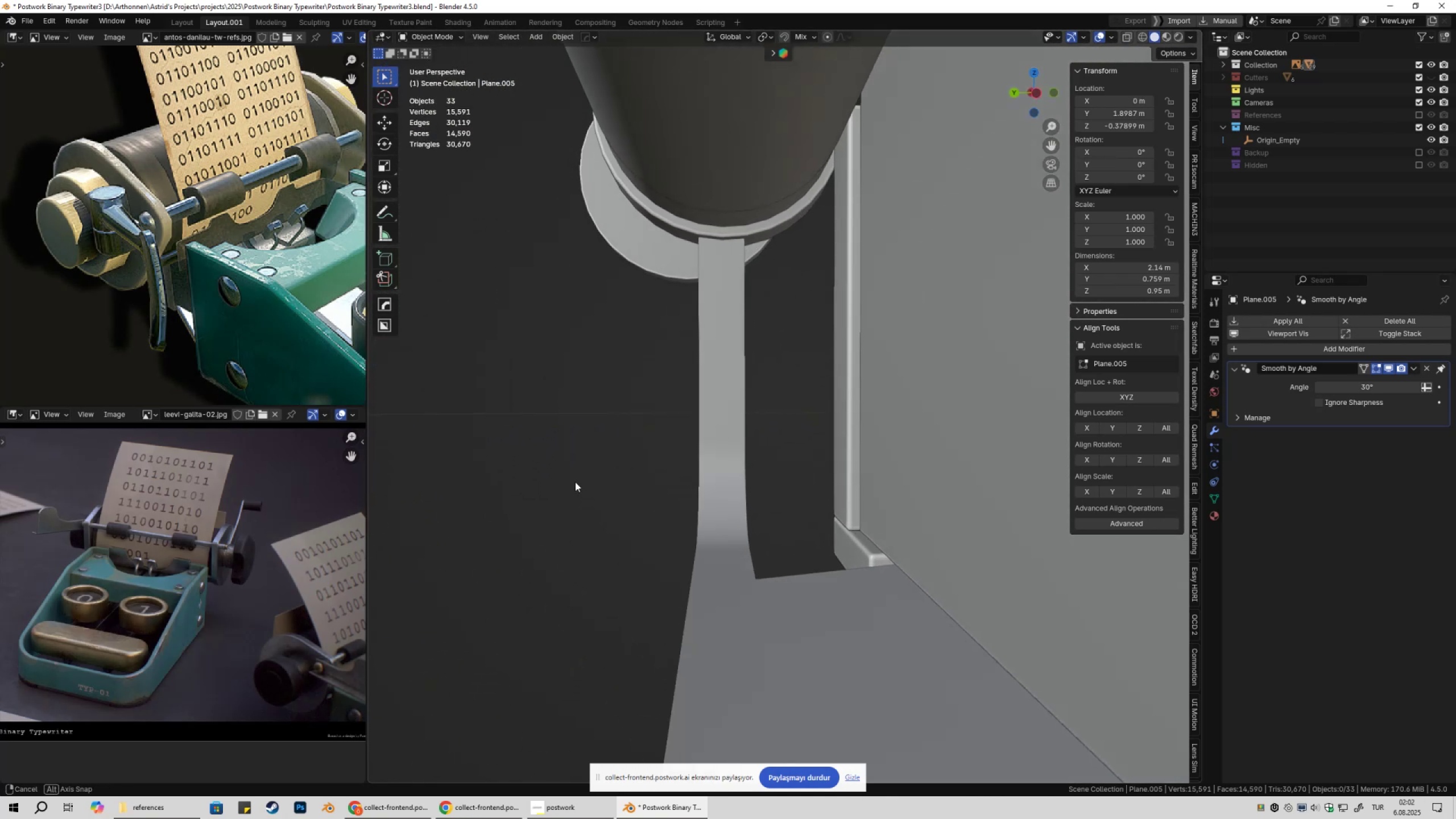 
scroll: coordinate [769, 500], scroll_direction: down, amount: 8.0
 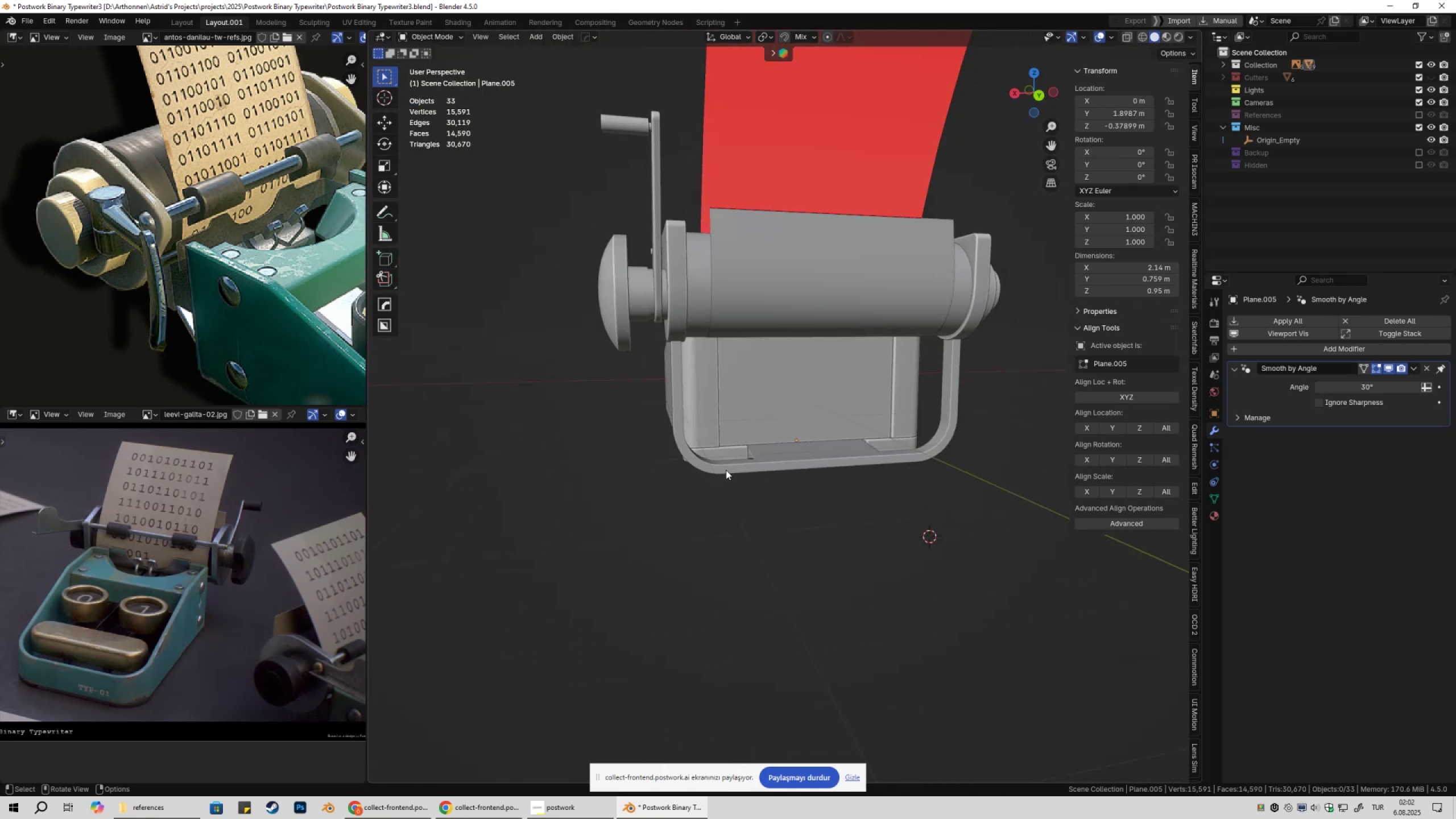 
left_click([726, 470])
 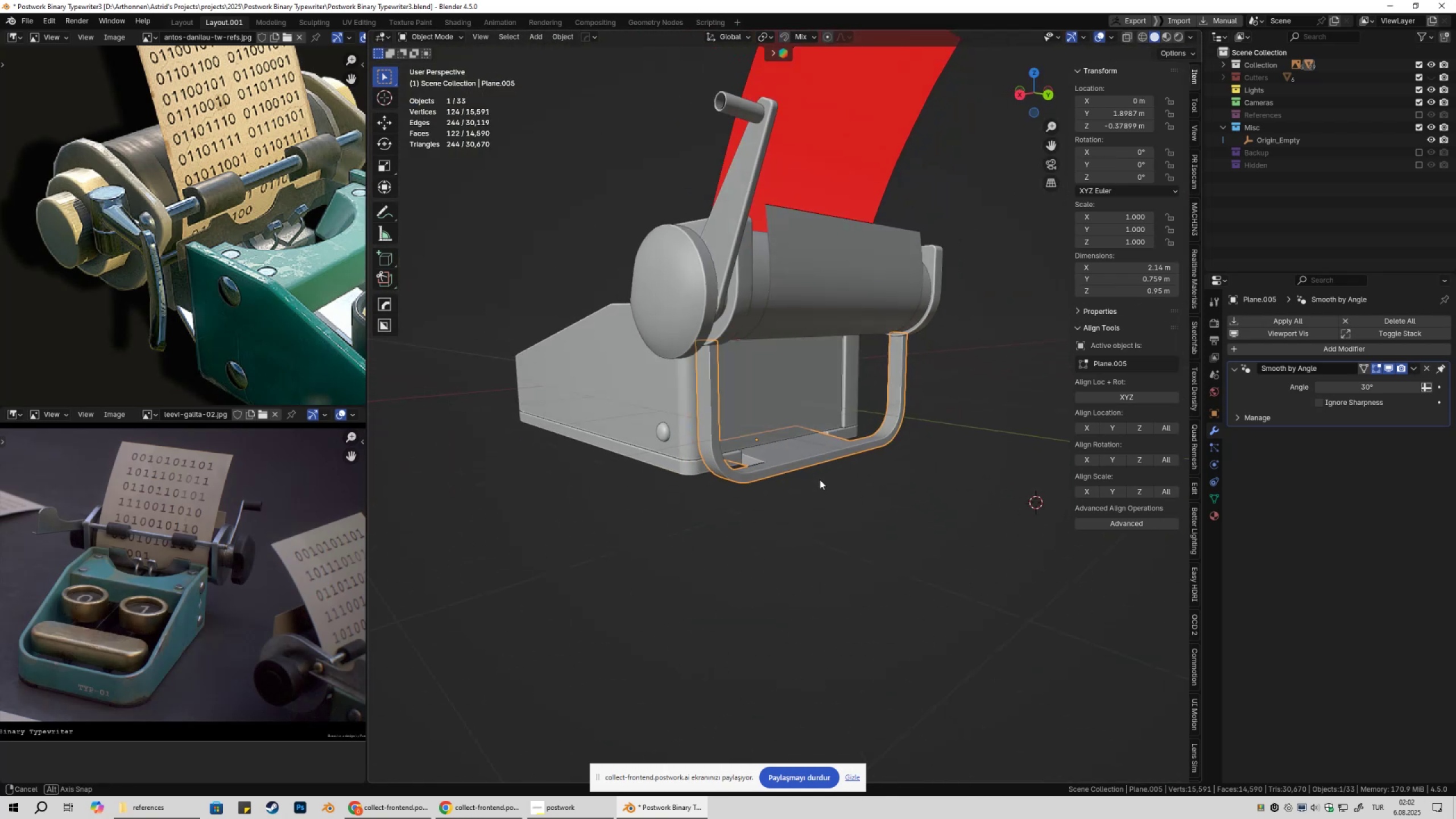 
scroll: coordinate [823, 480], scroll_direction: up, amount: 3.0
 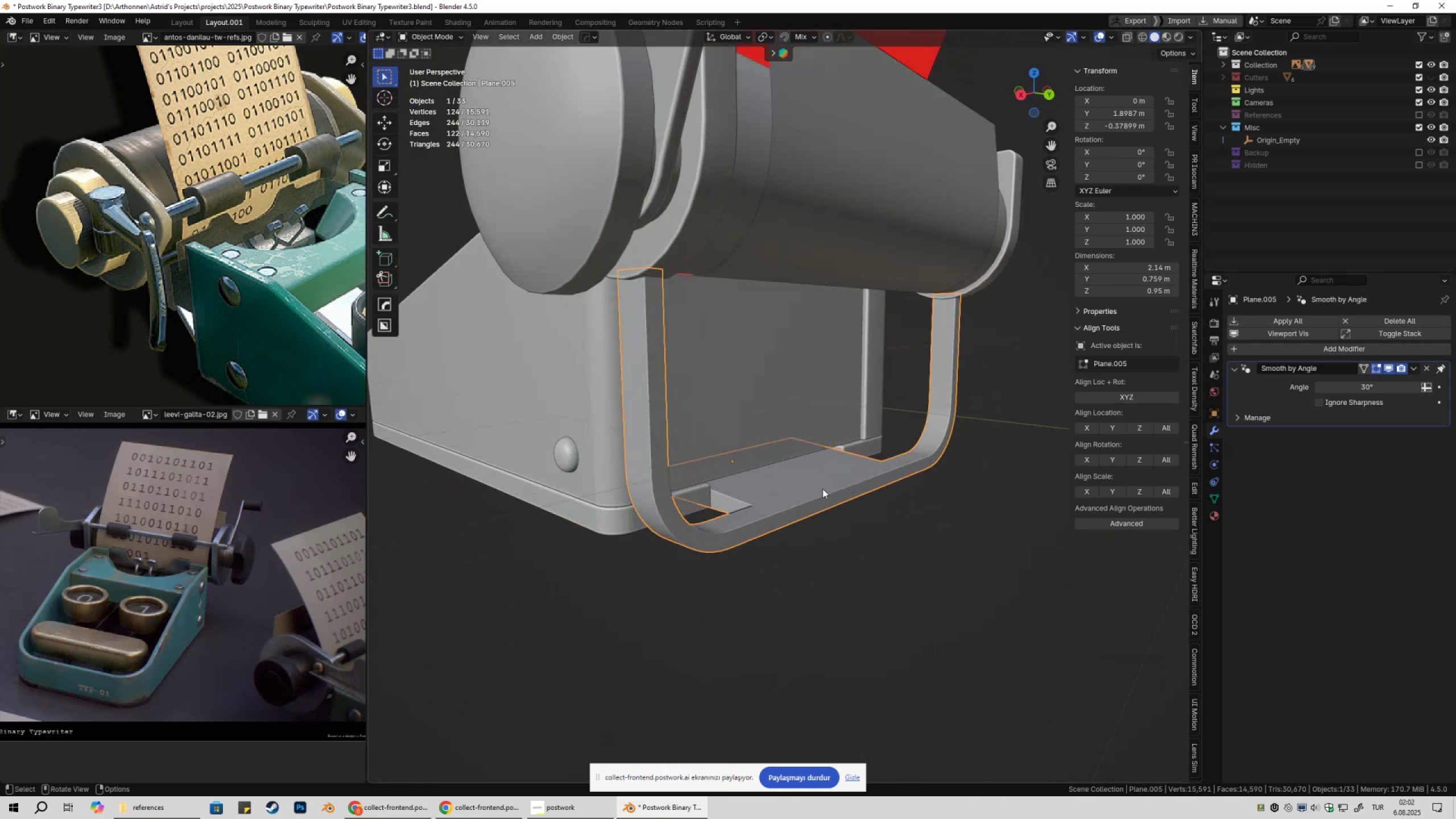 
key(Shift+ShiftLeft)
 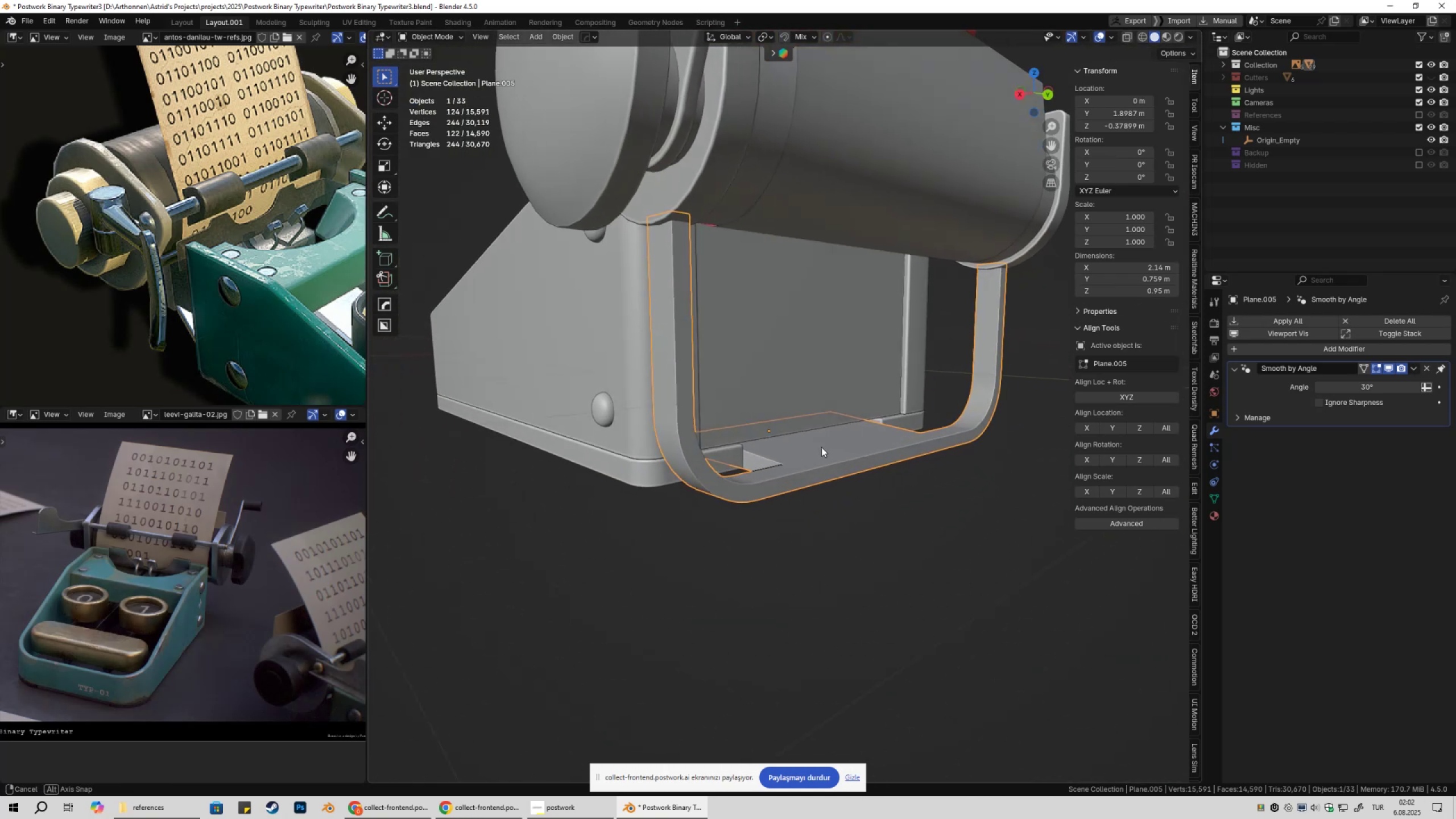 
scroll: coordinate [824, 457], scroll_direction: up, amount: 3.0
 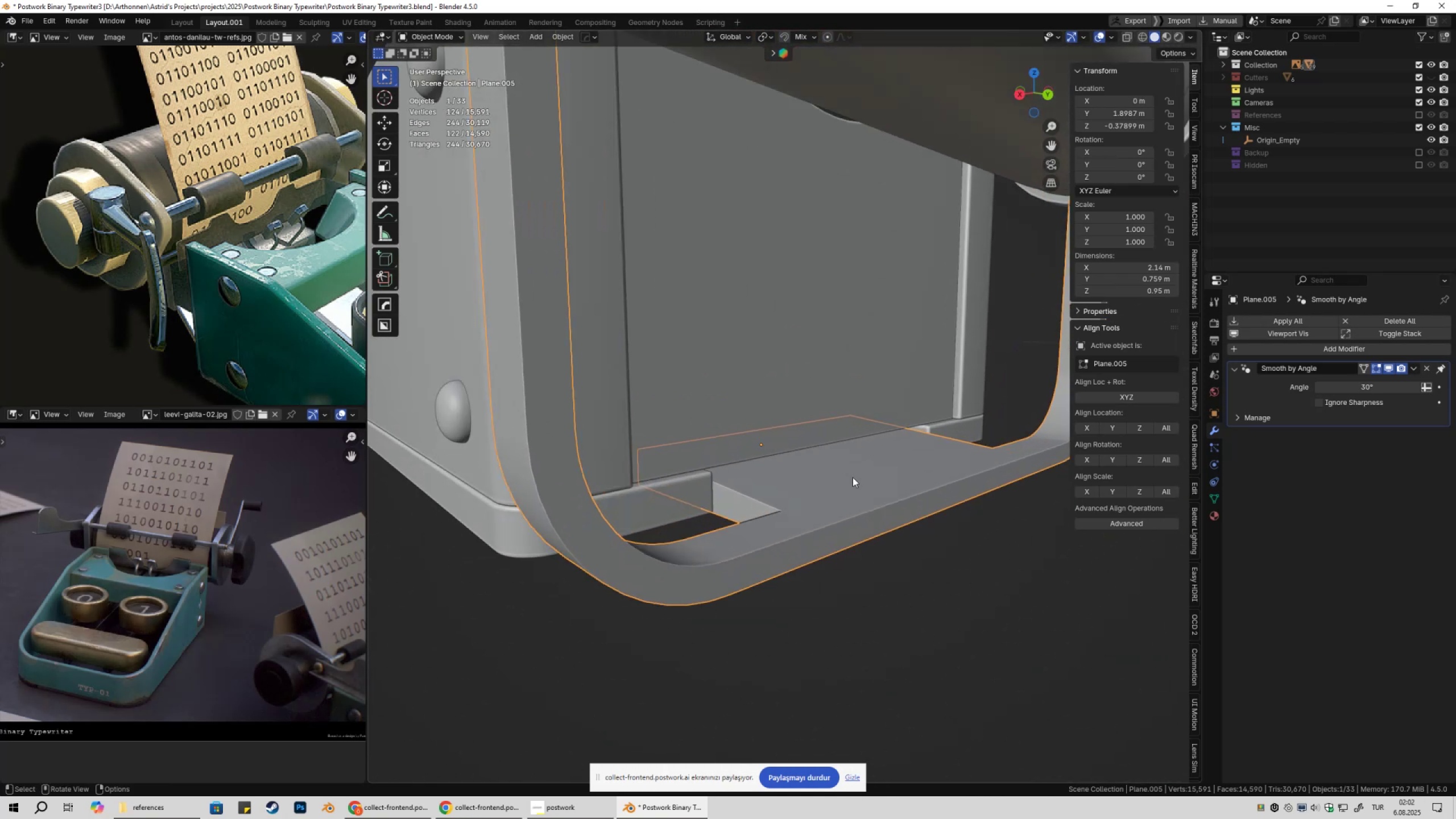 
key(Shift+ShiftLeft)
 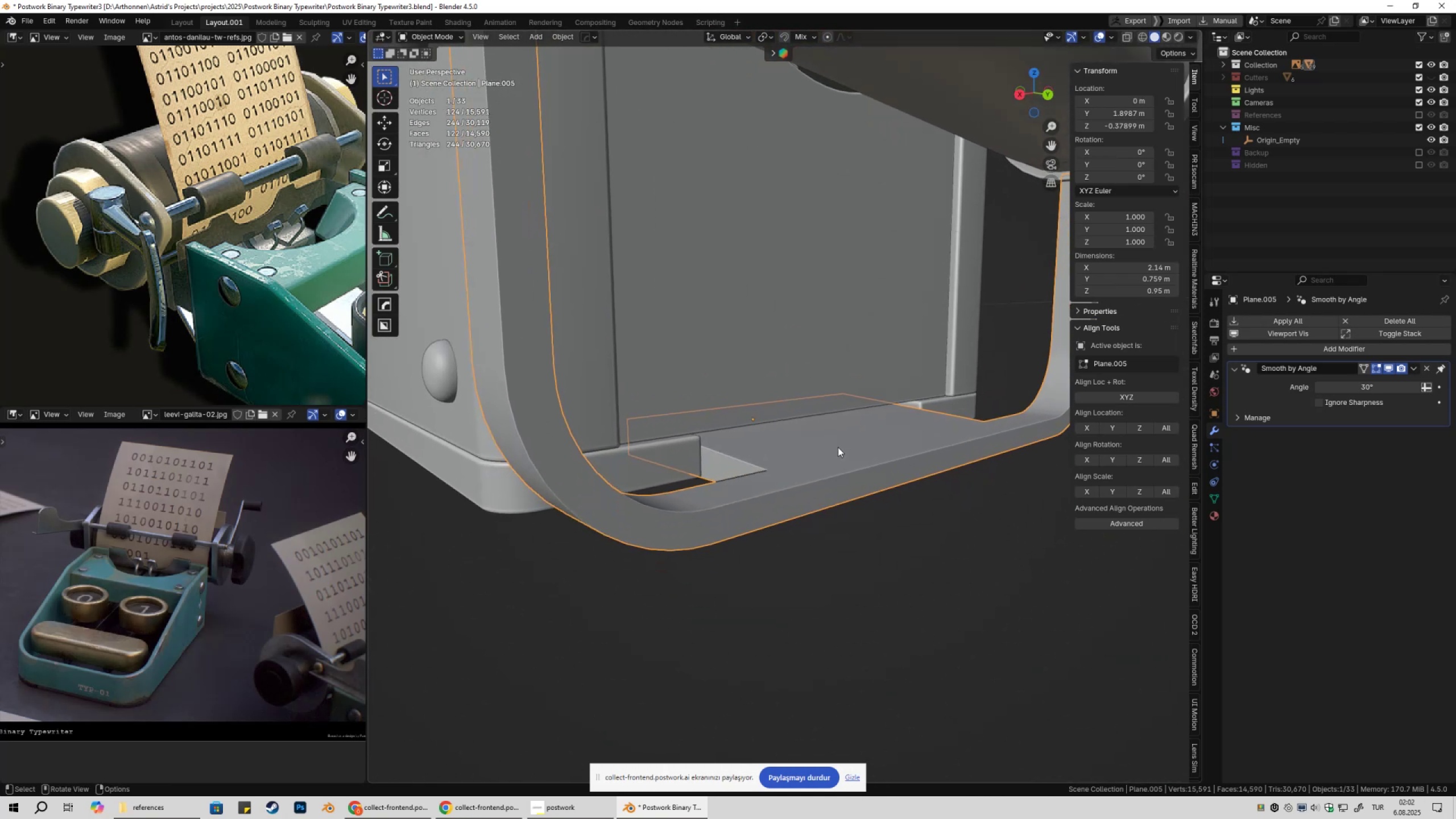 
key(Q)
 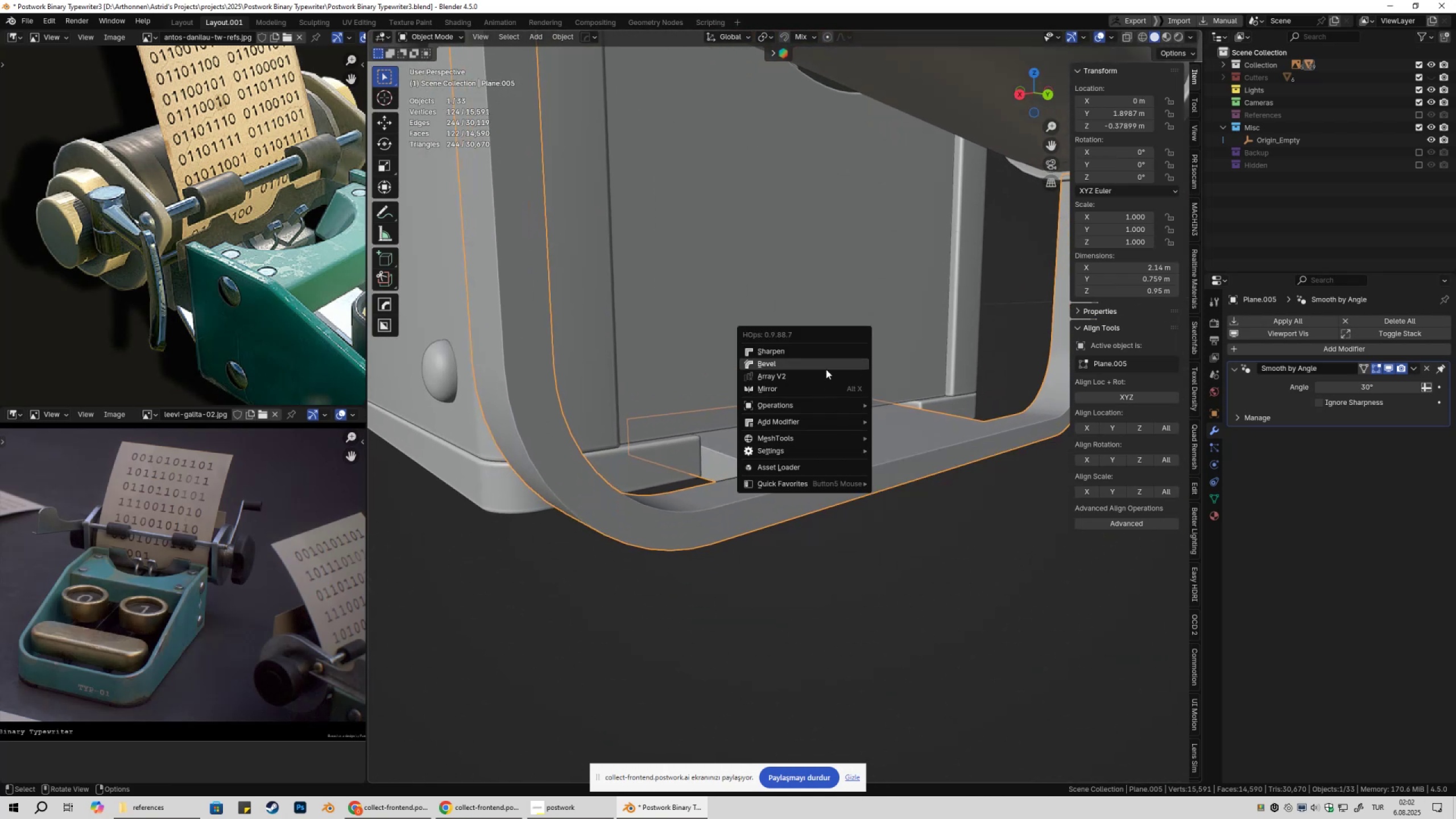 
left_click([825, 367])
 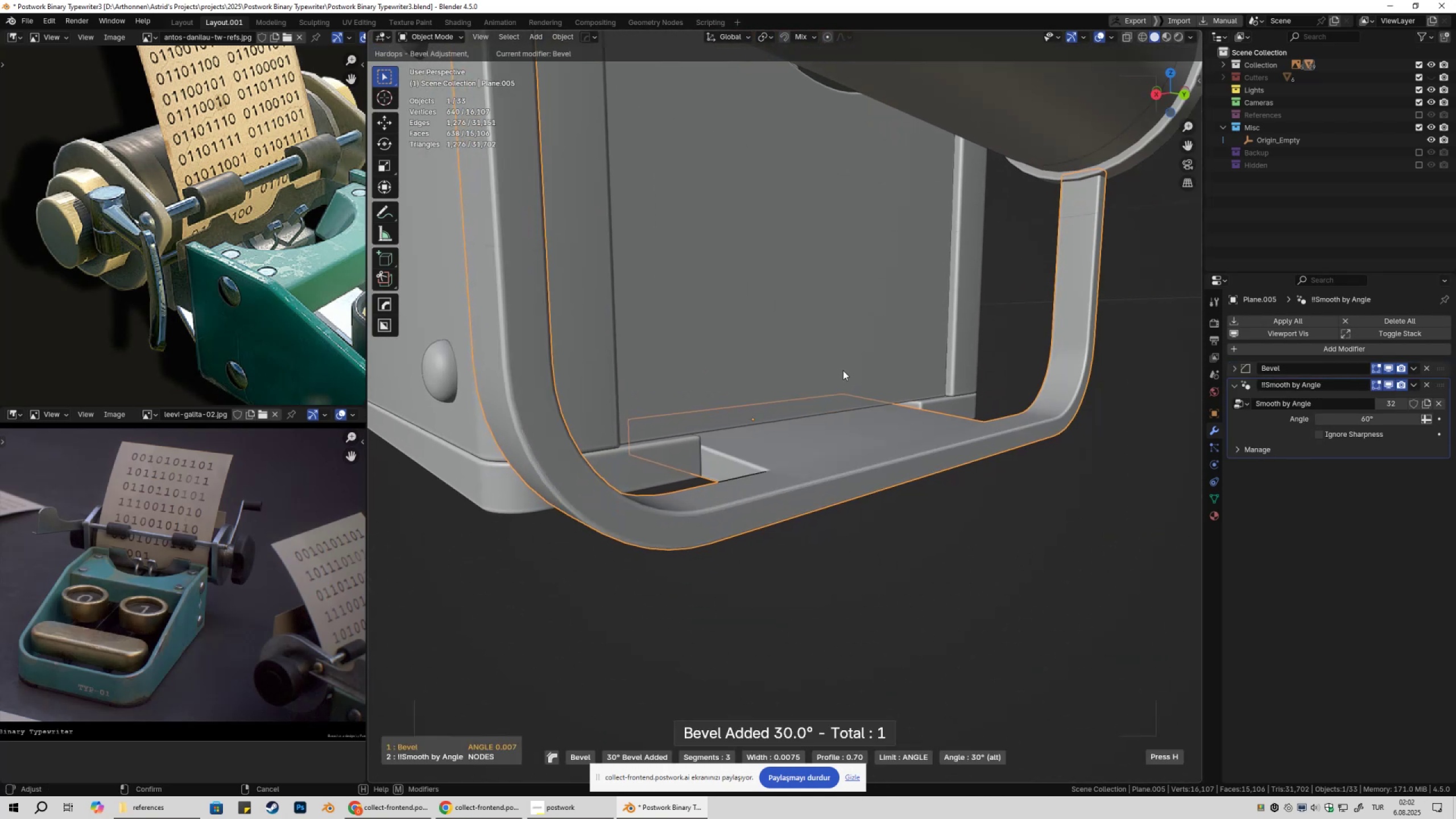 
hold_key(key=ShiftLeft, duration=1.53)
 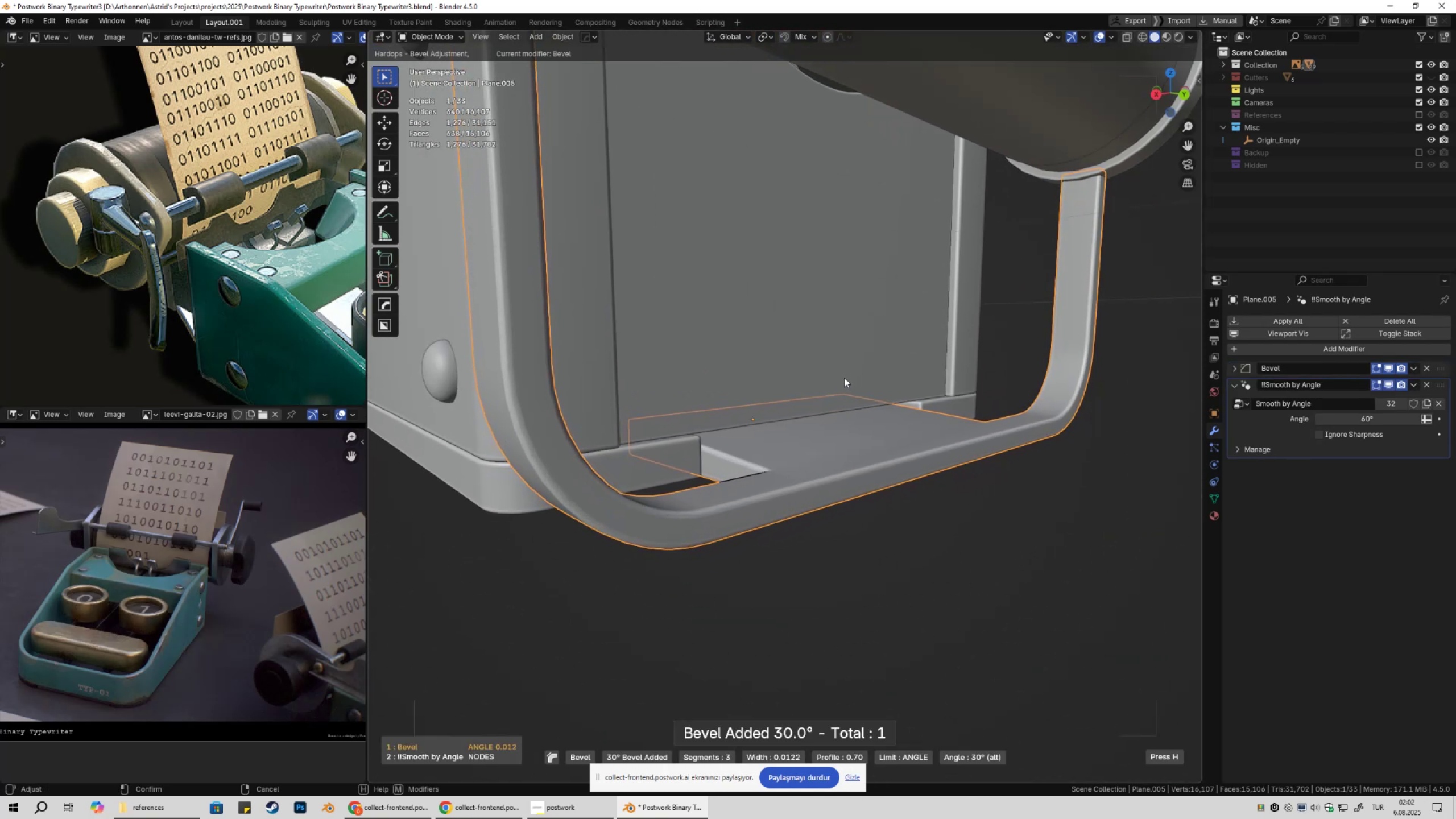 
hold_key(key=ShiftLeft, duration=0.88)
left_click([842, 378])
 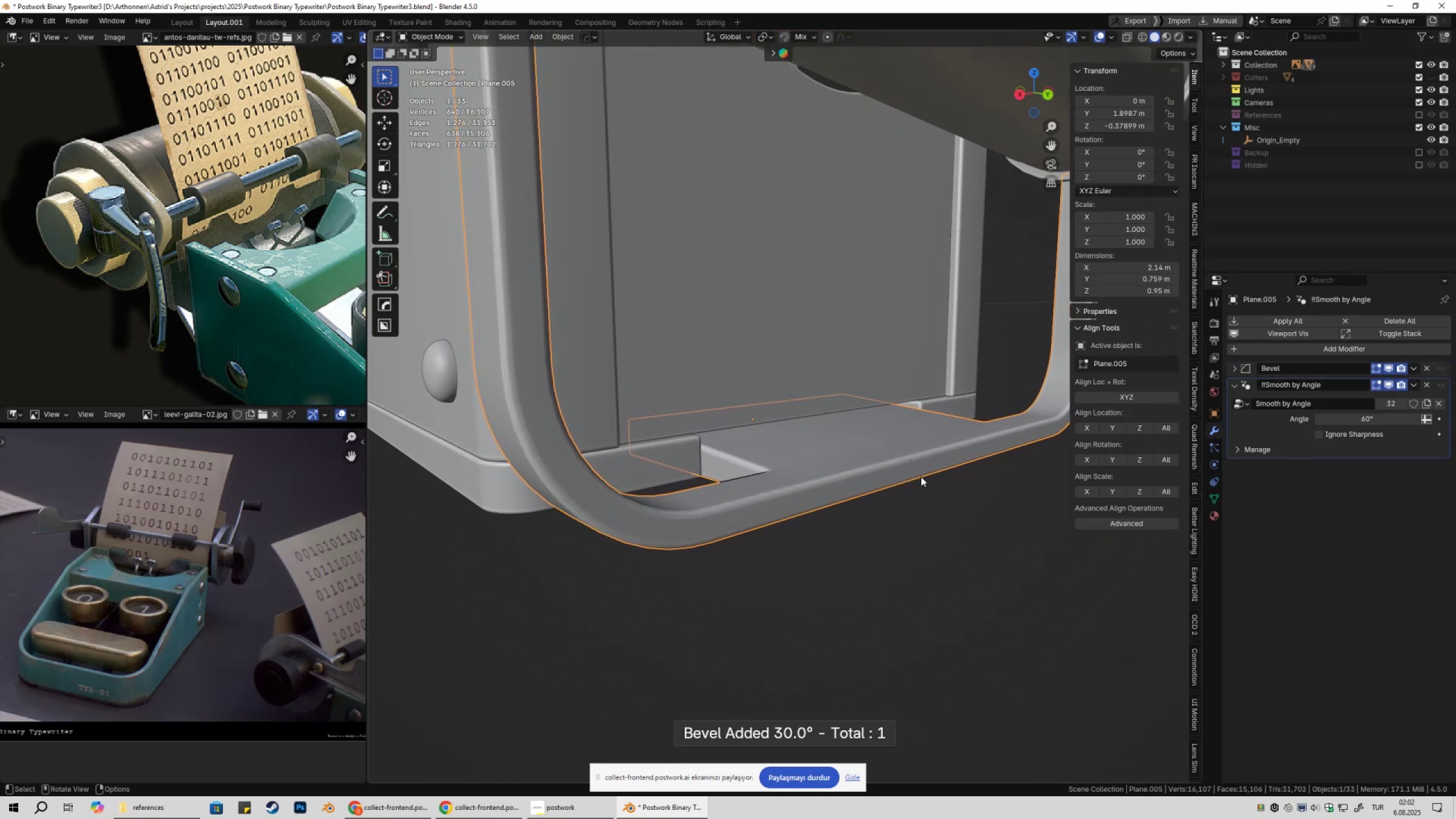 
double_click([921, 477])
 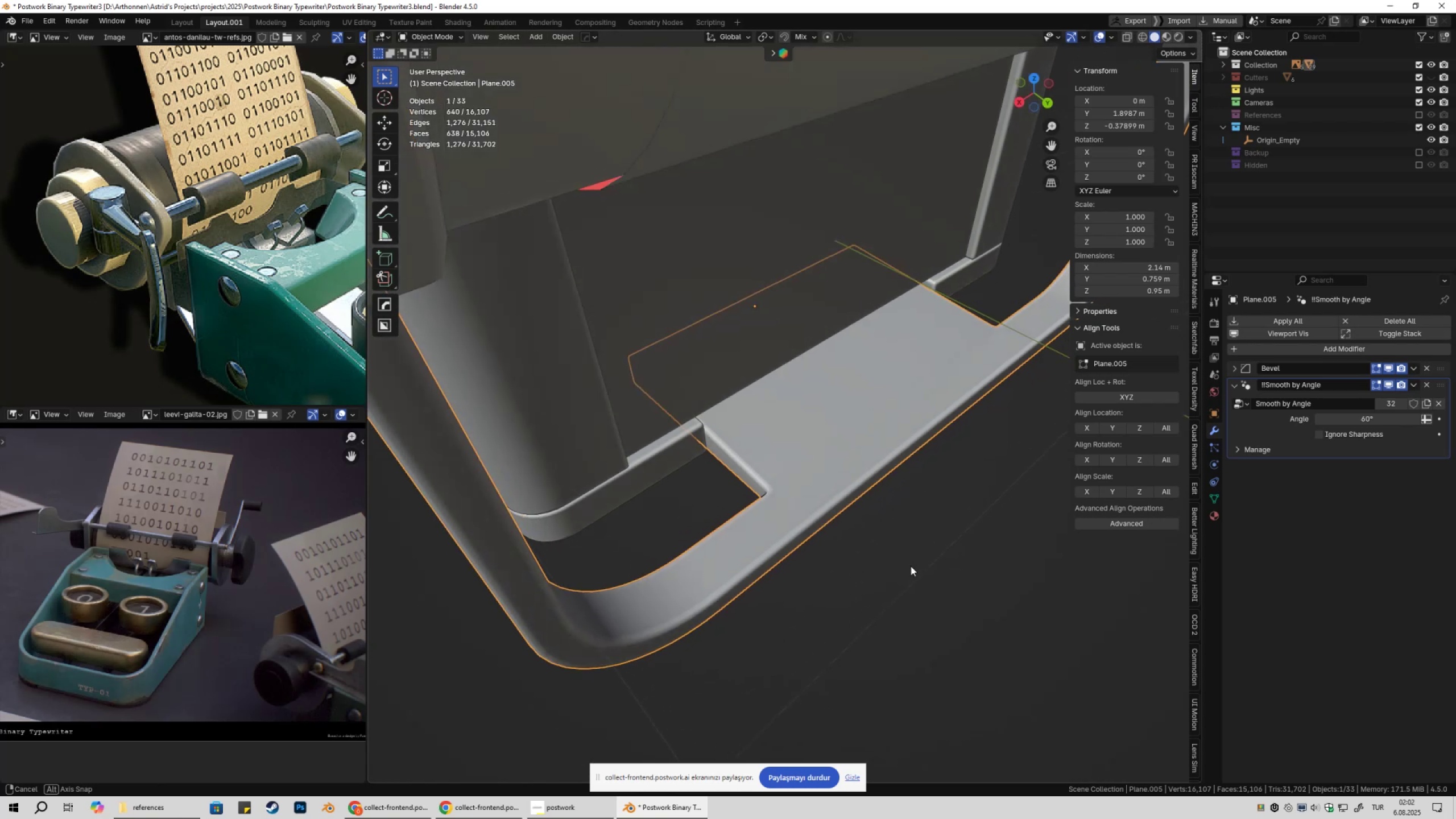 
left_click([902, 569])
 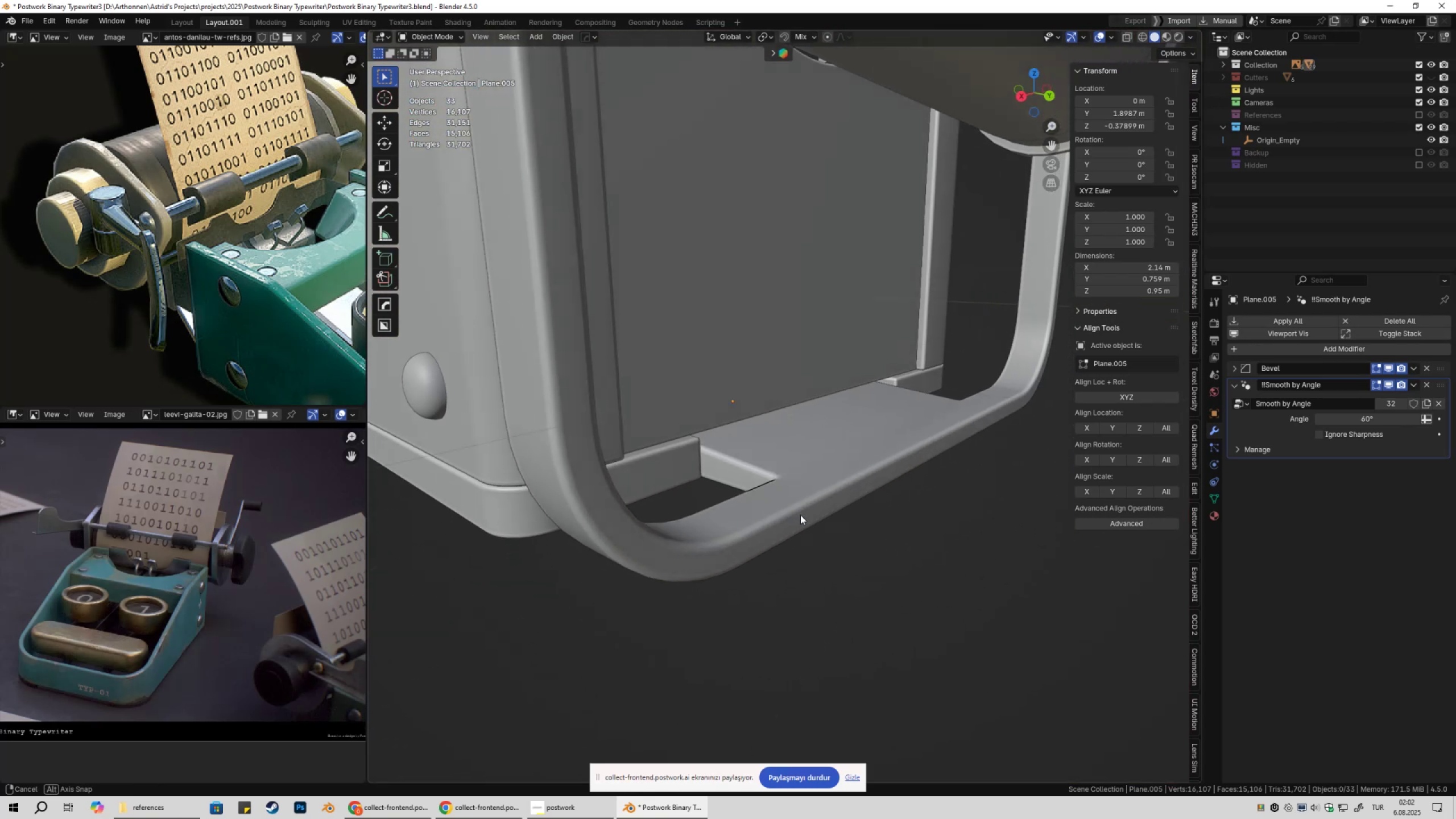 
left_click([866, 482])
 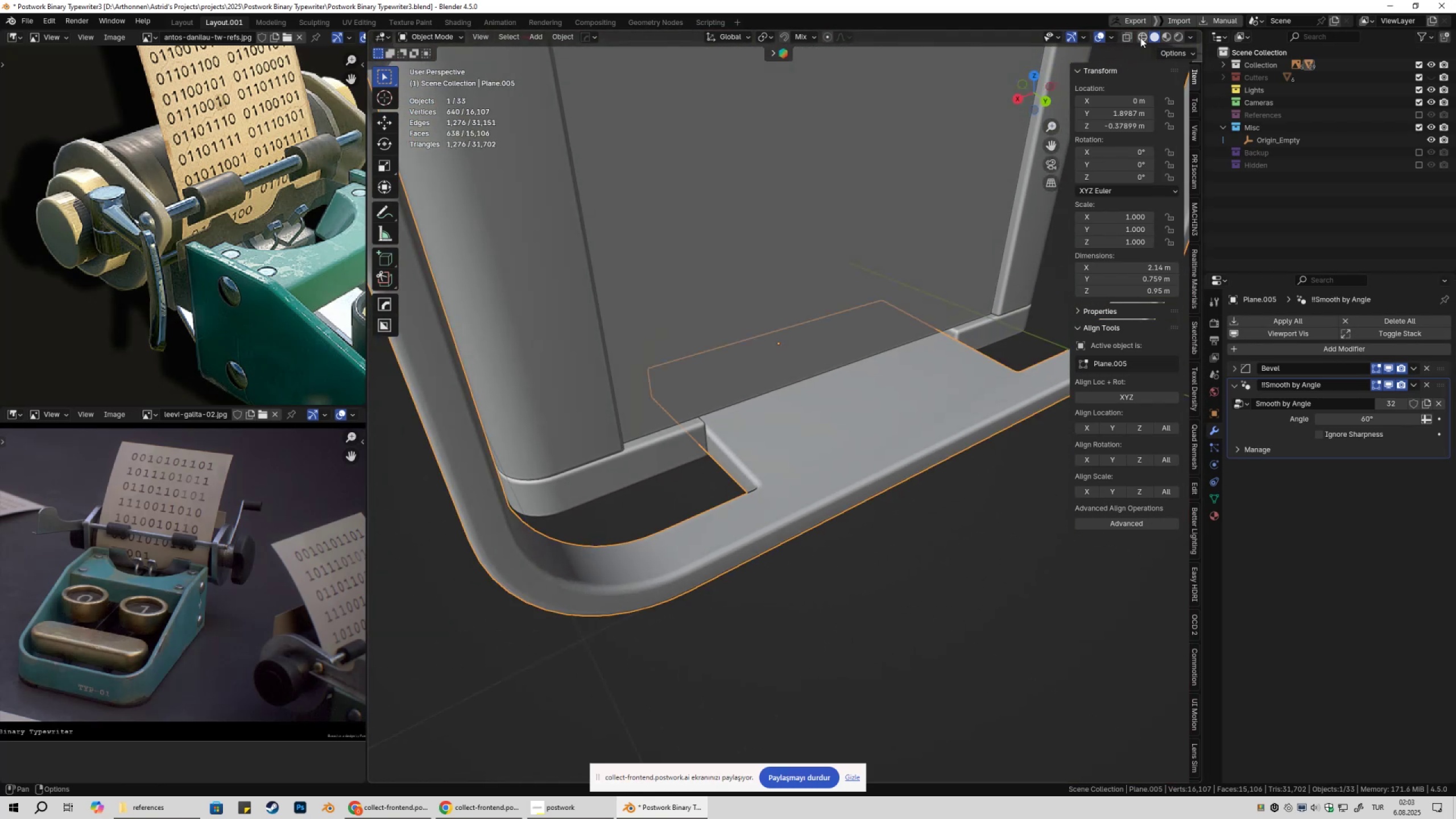 
left_click([1099, 36])
 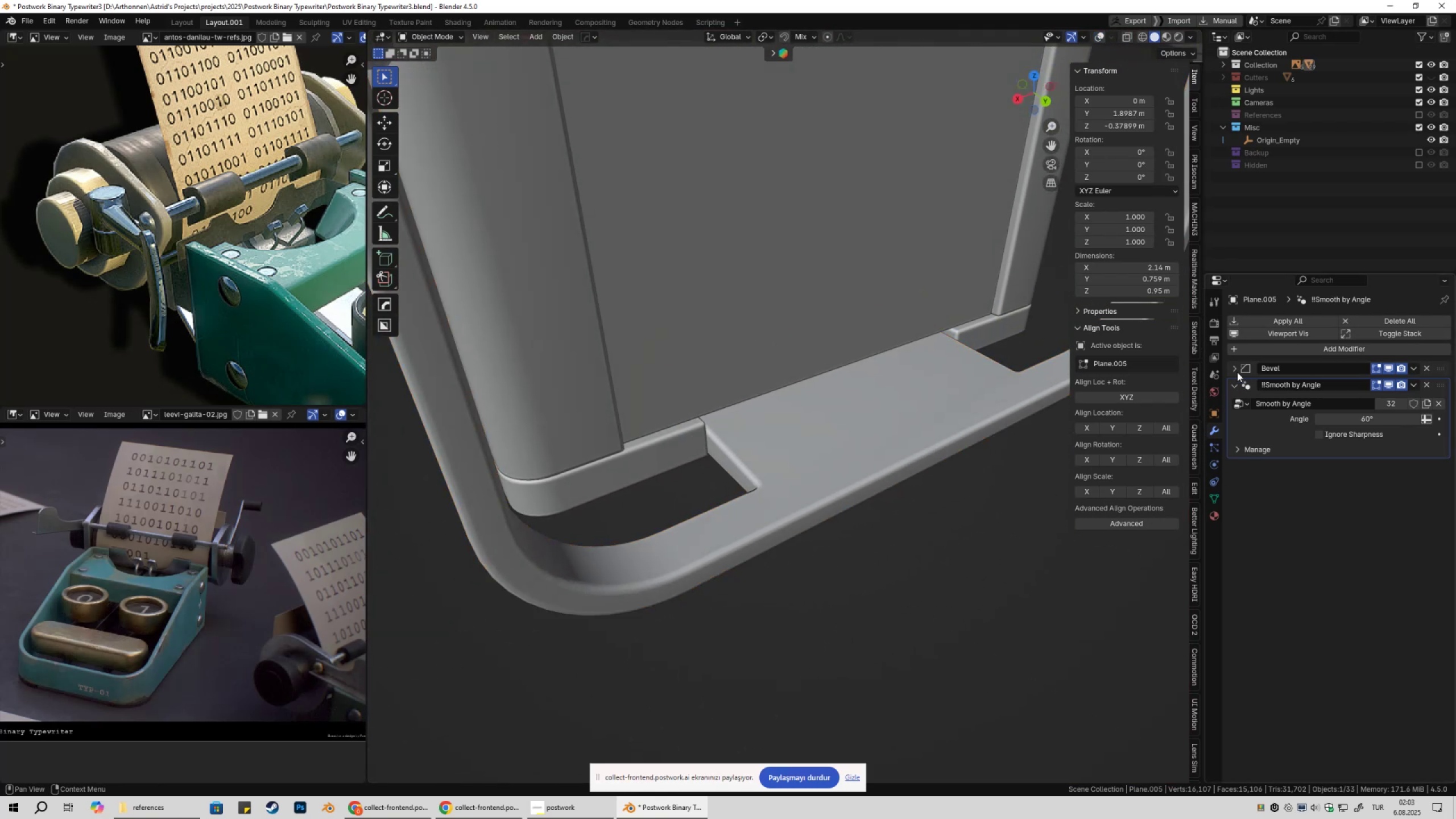 
left_click([1235, 369])
 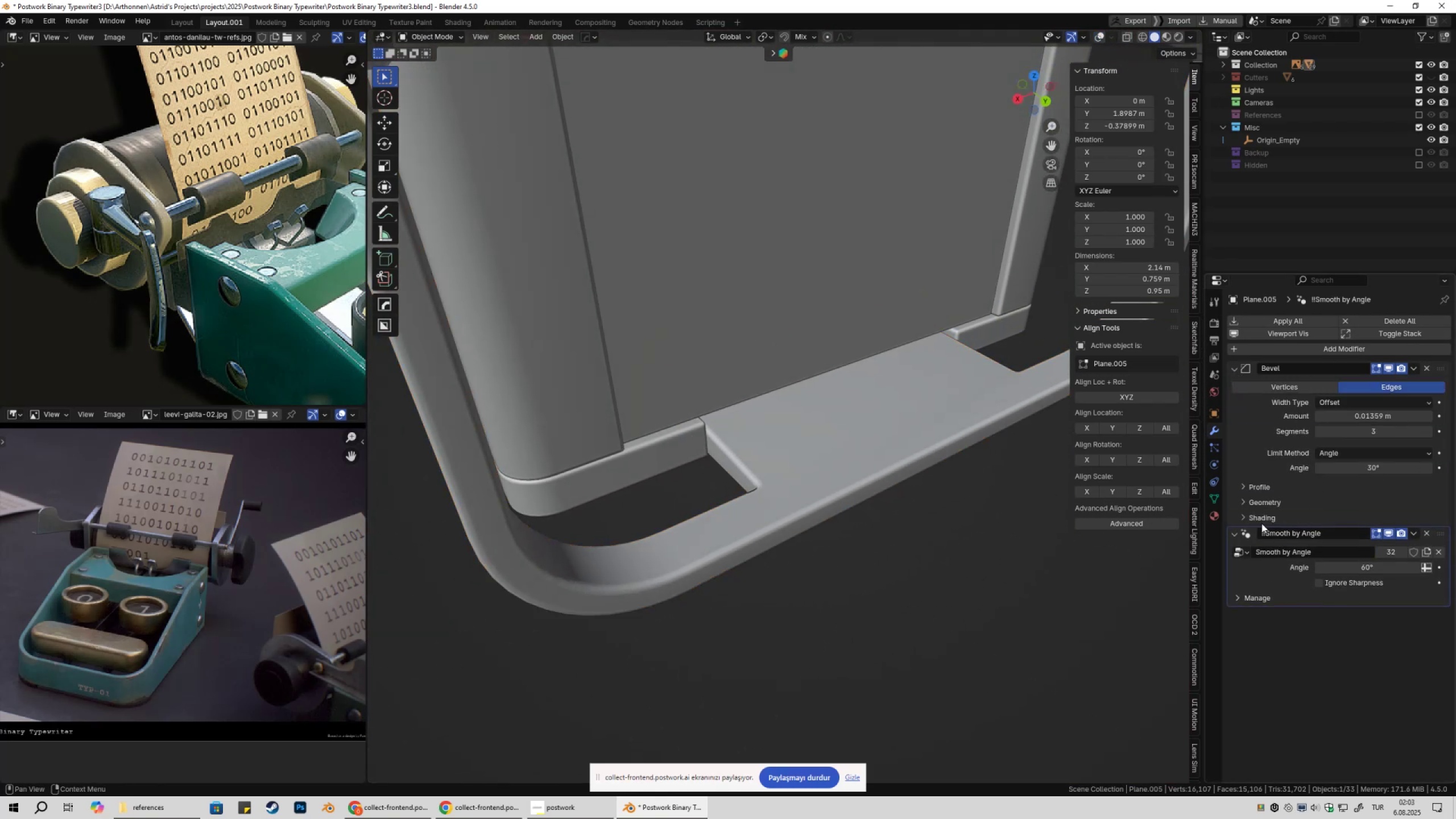 
left_click([1259, 522])
 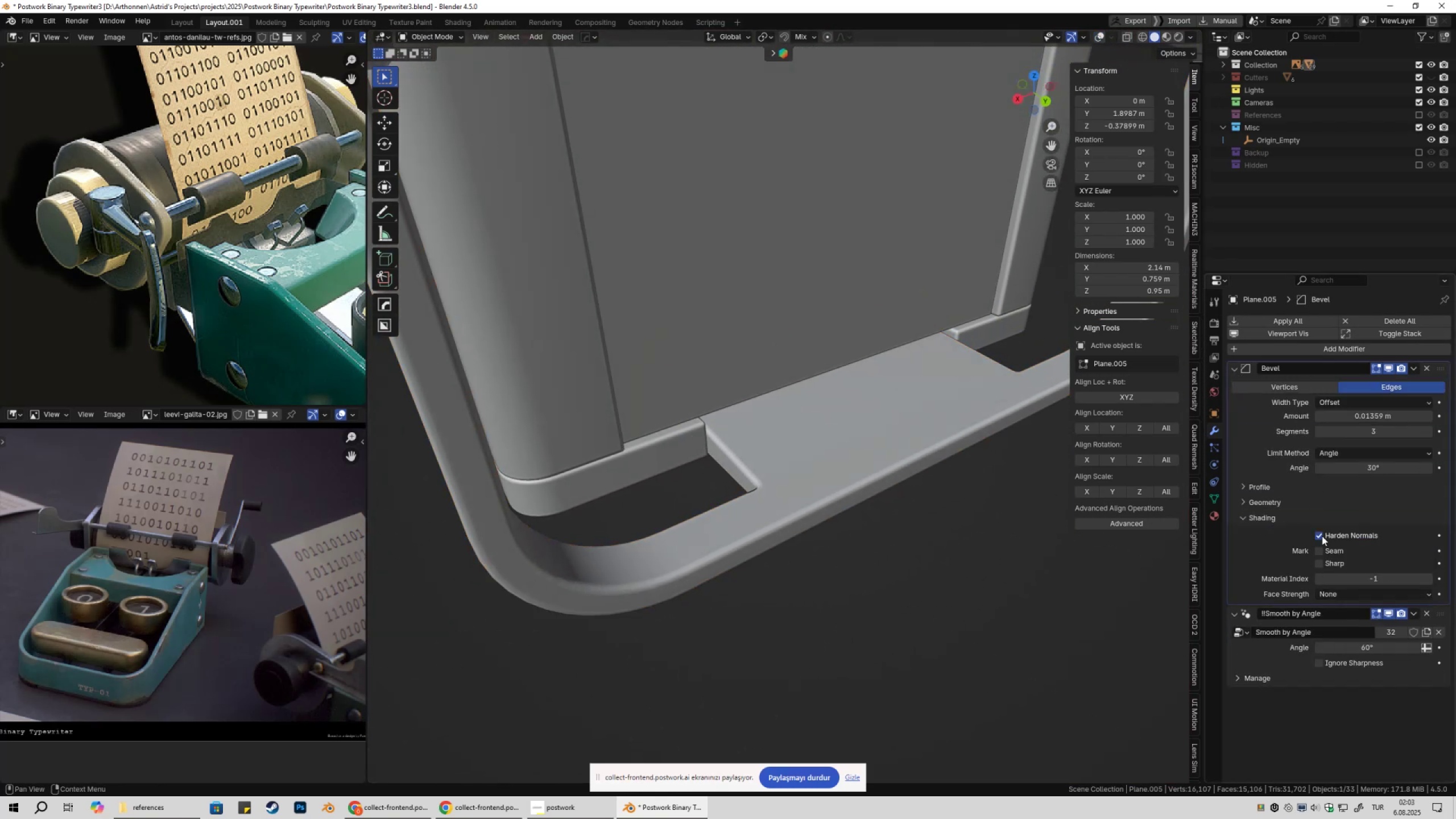 
double_click([1322, 536])
 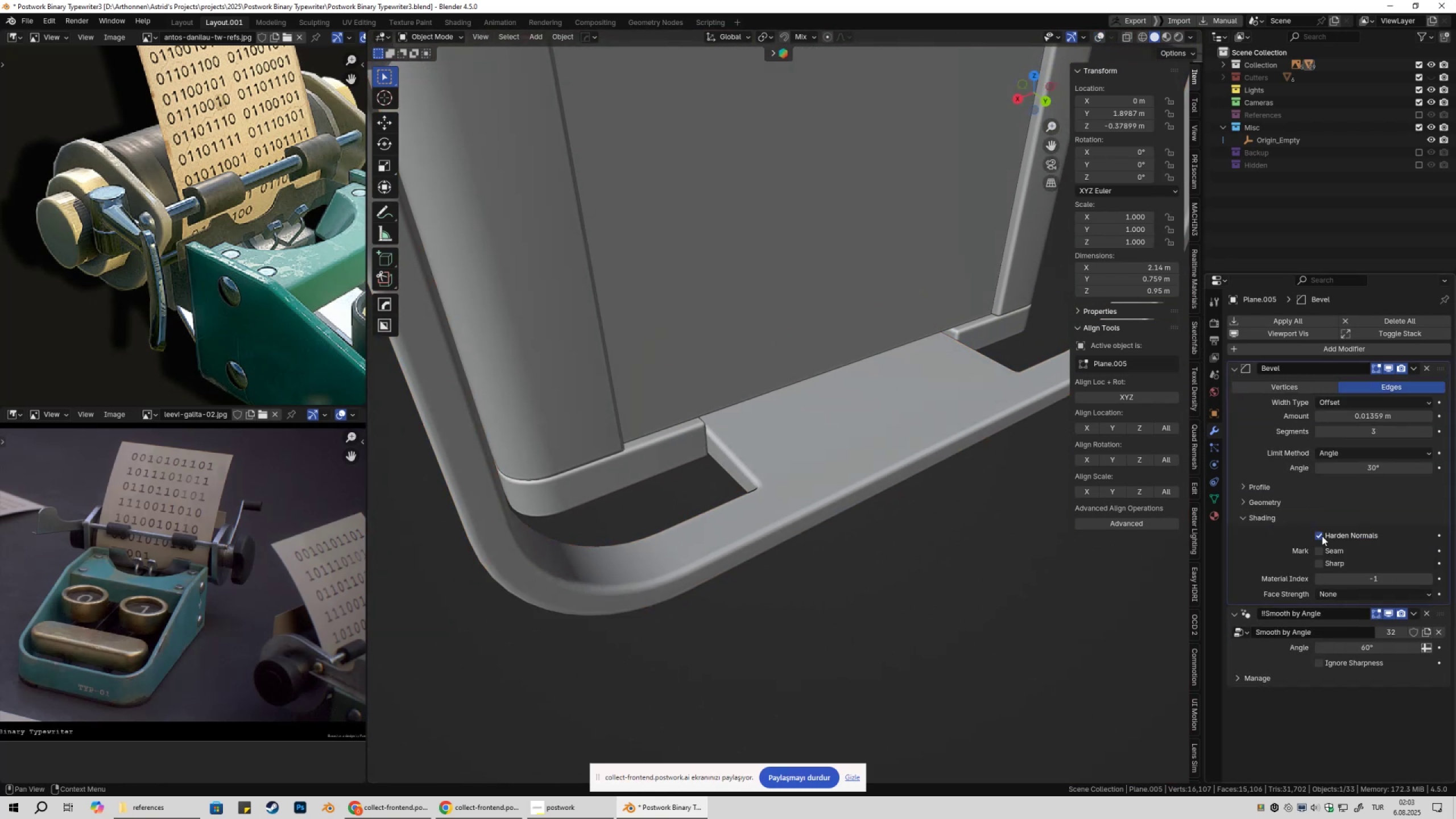 
triple_click([1322, 536])
 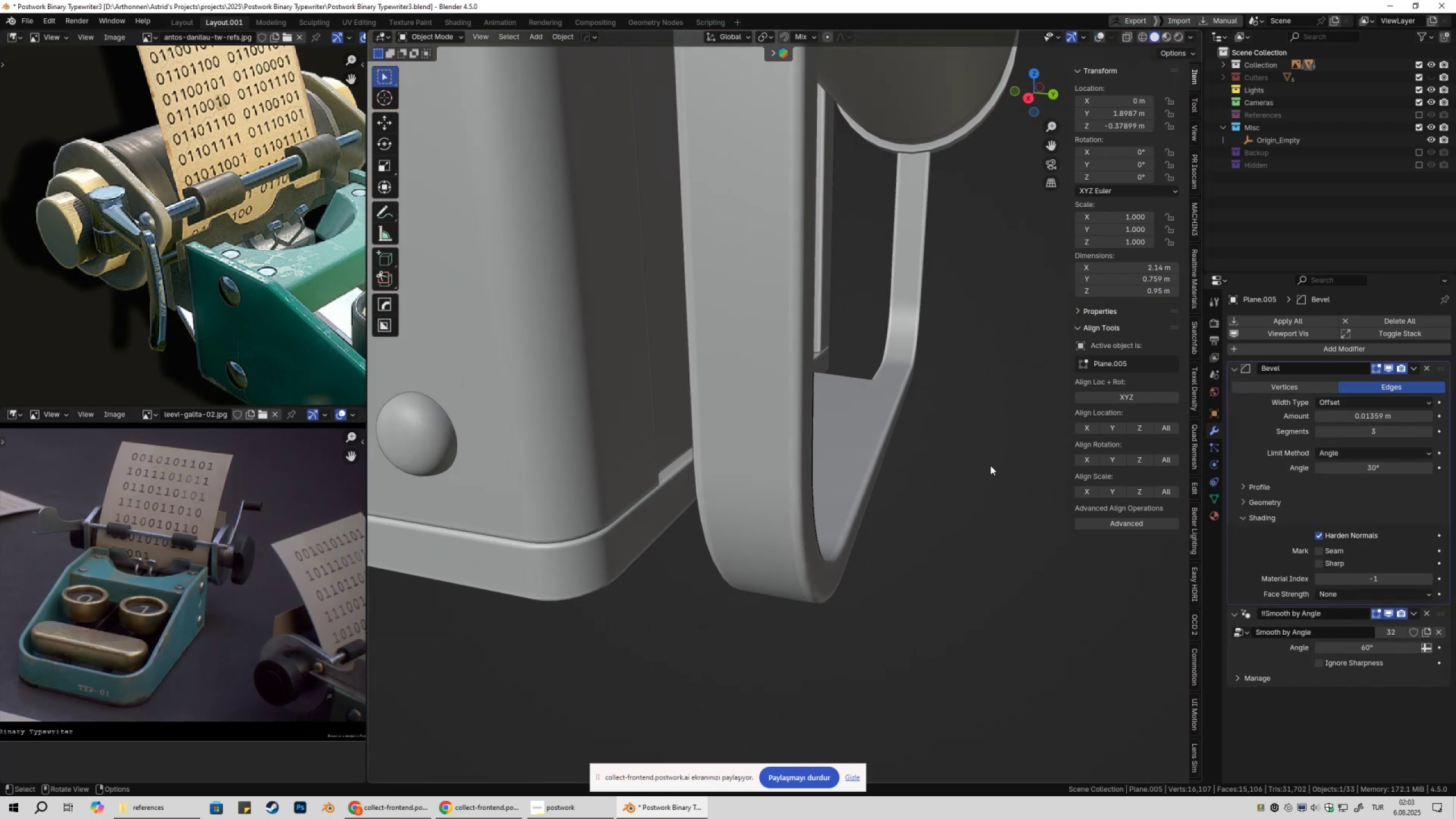 
key(Tab)
 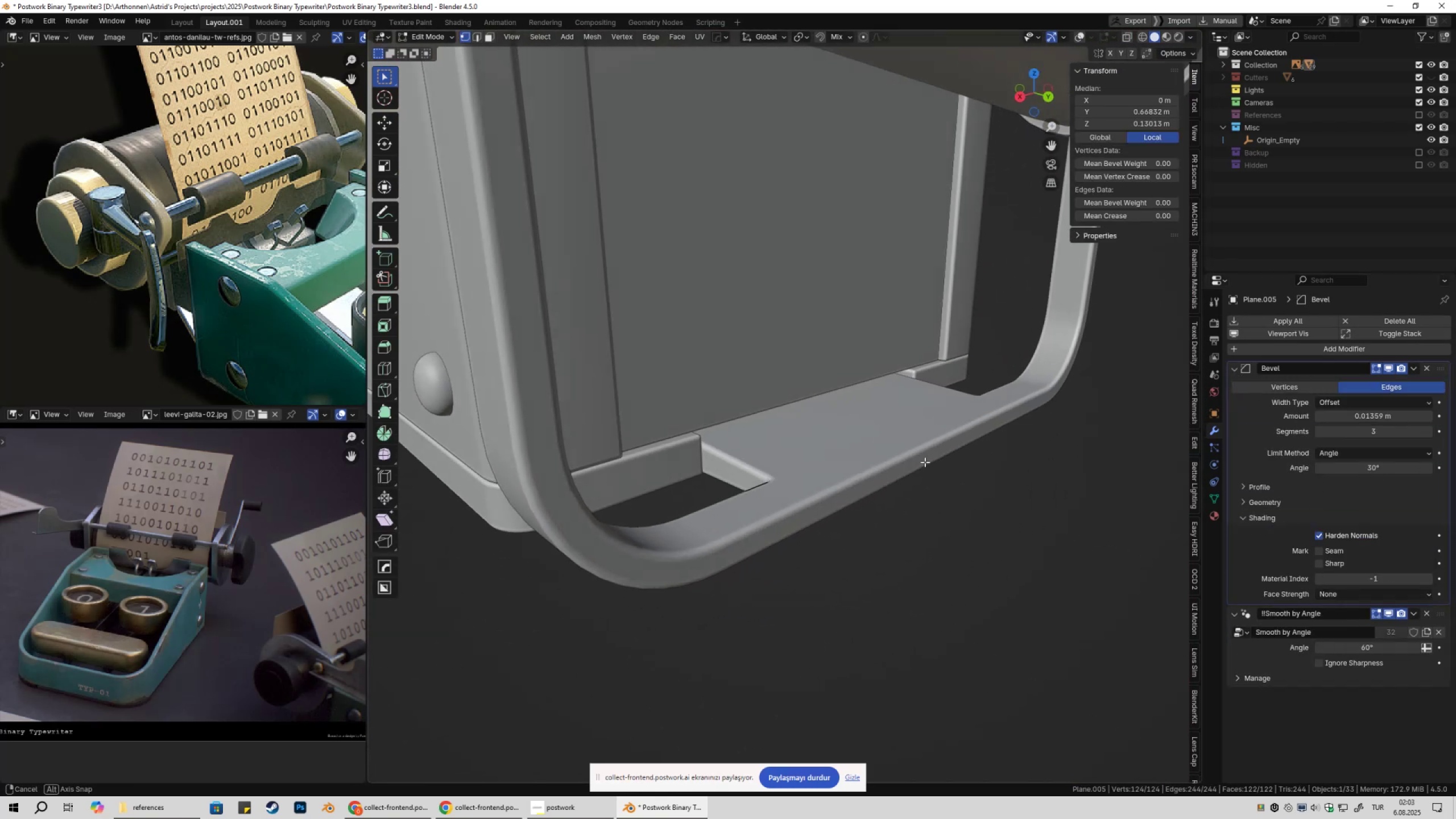 
key(Tab)
 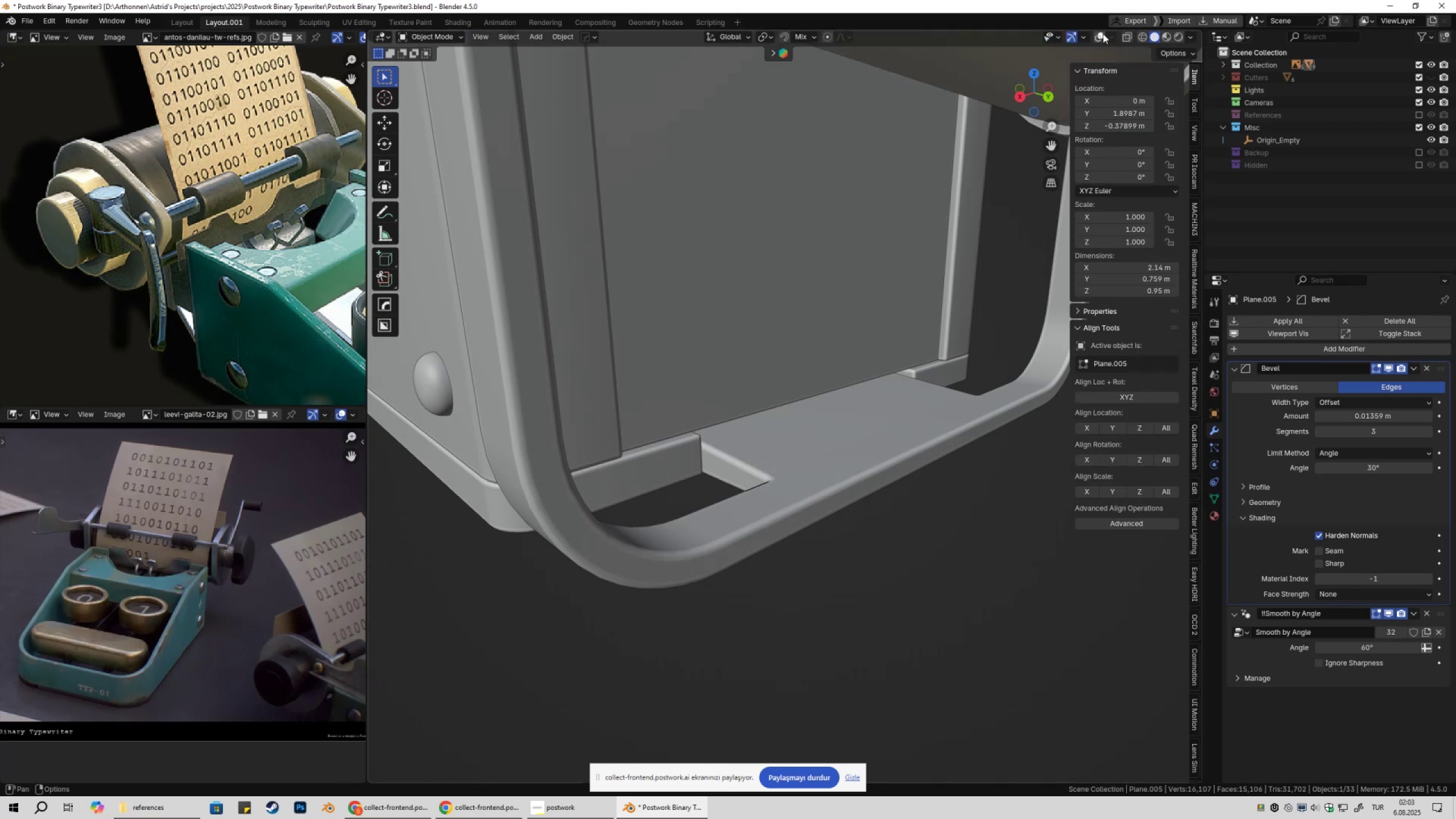 
left_click([1101, 34])
 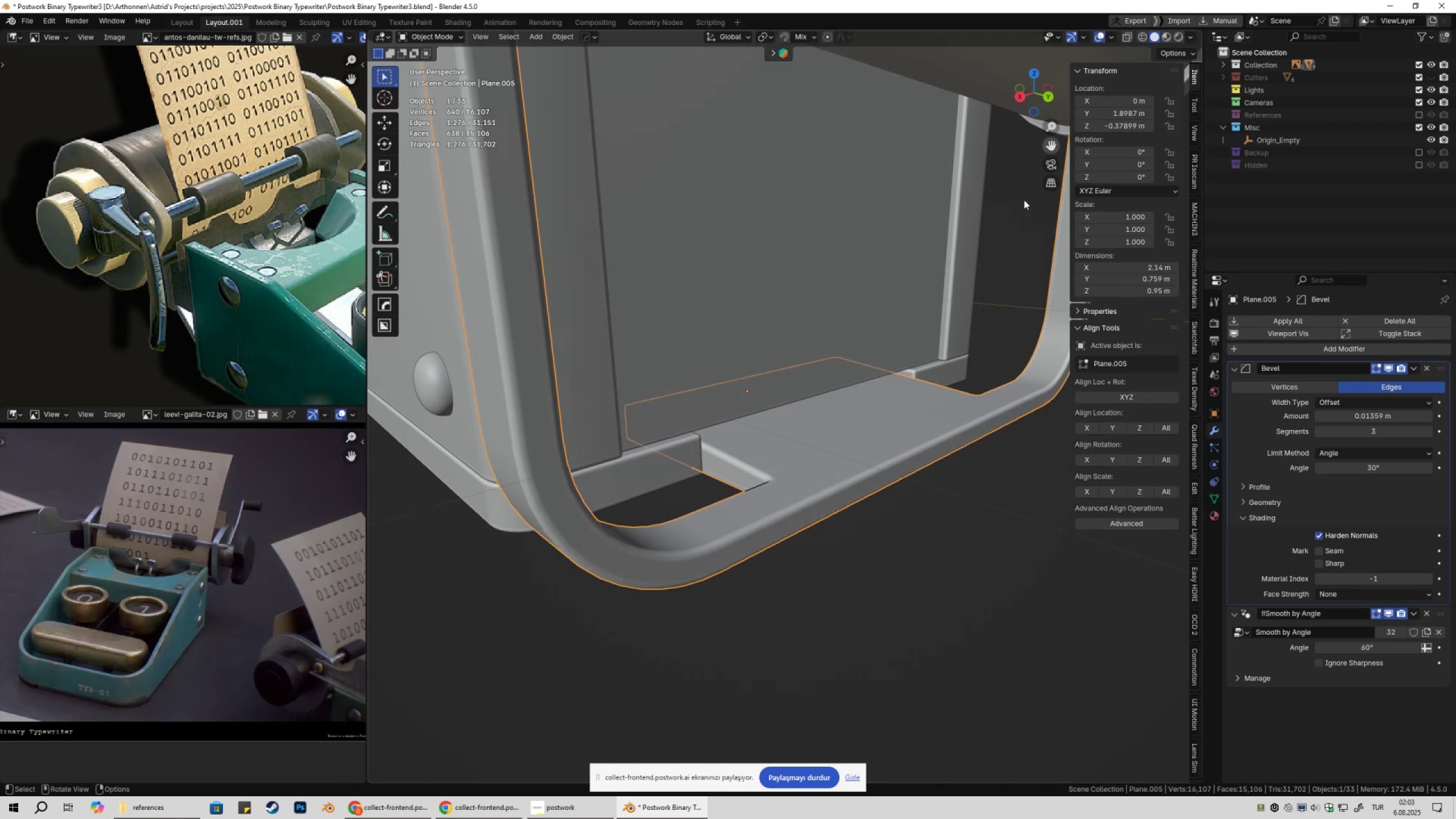 
key(Tab)
 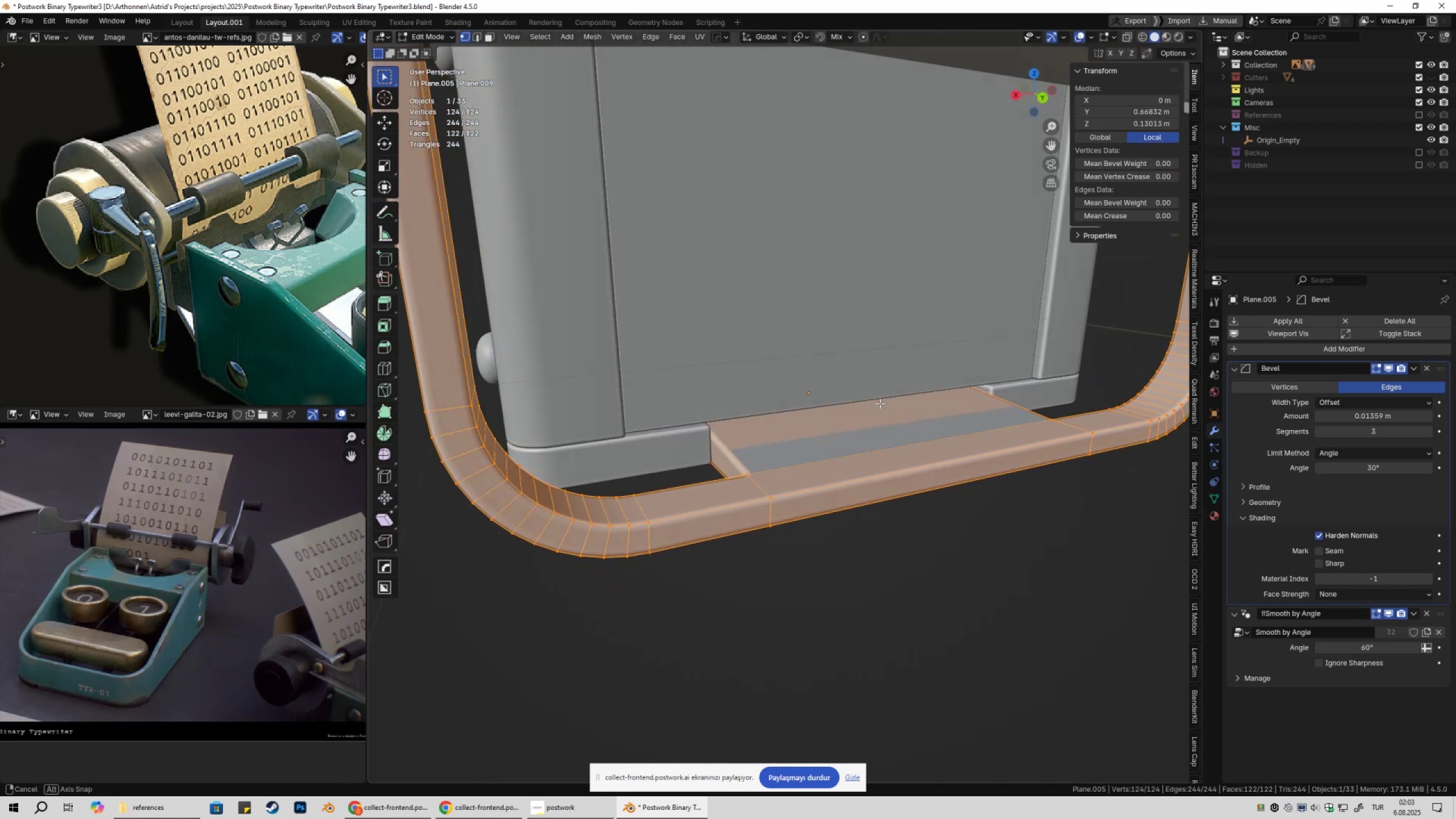 
key(3)
 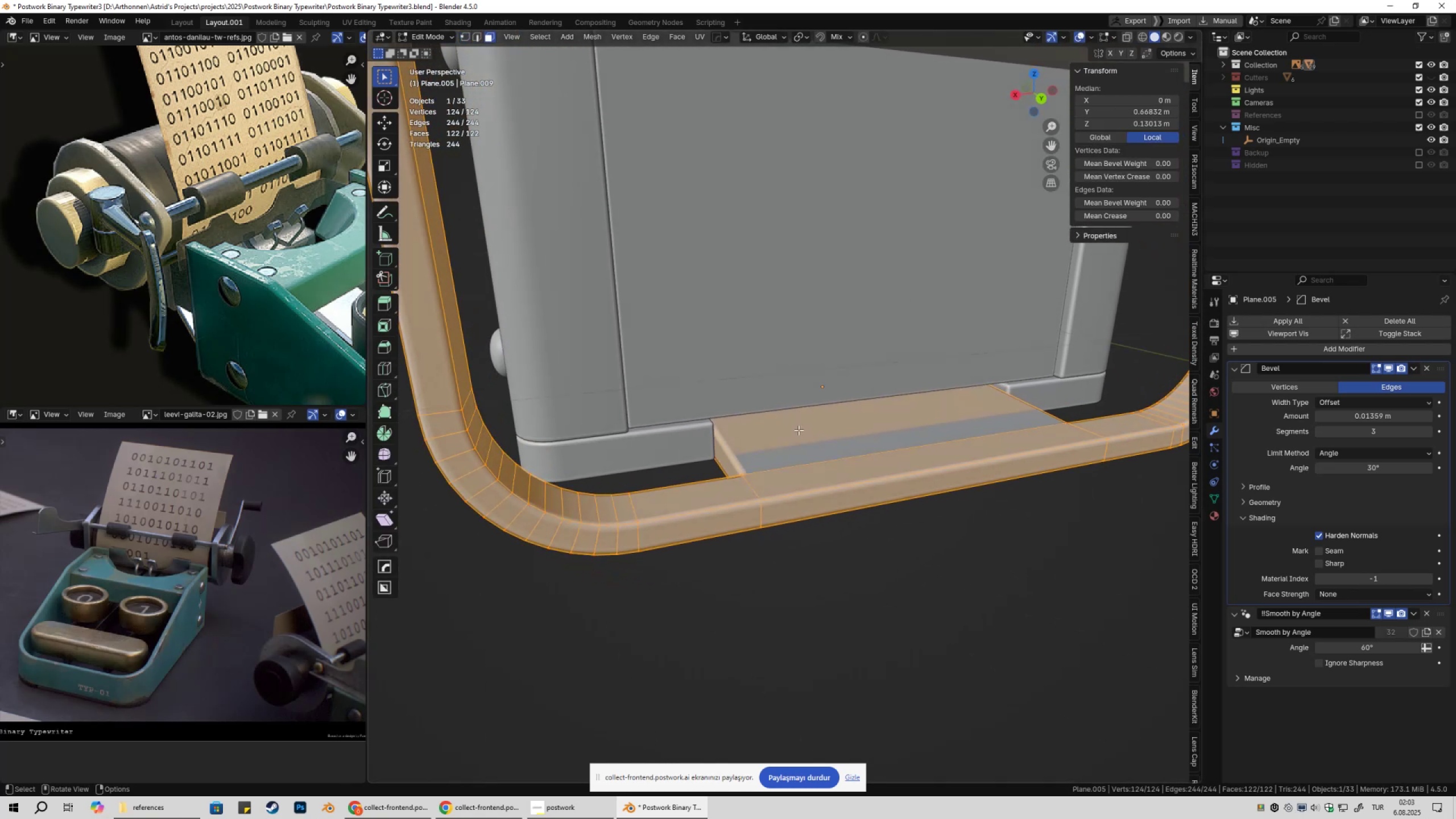 
left_click([799, 430])
 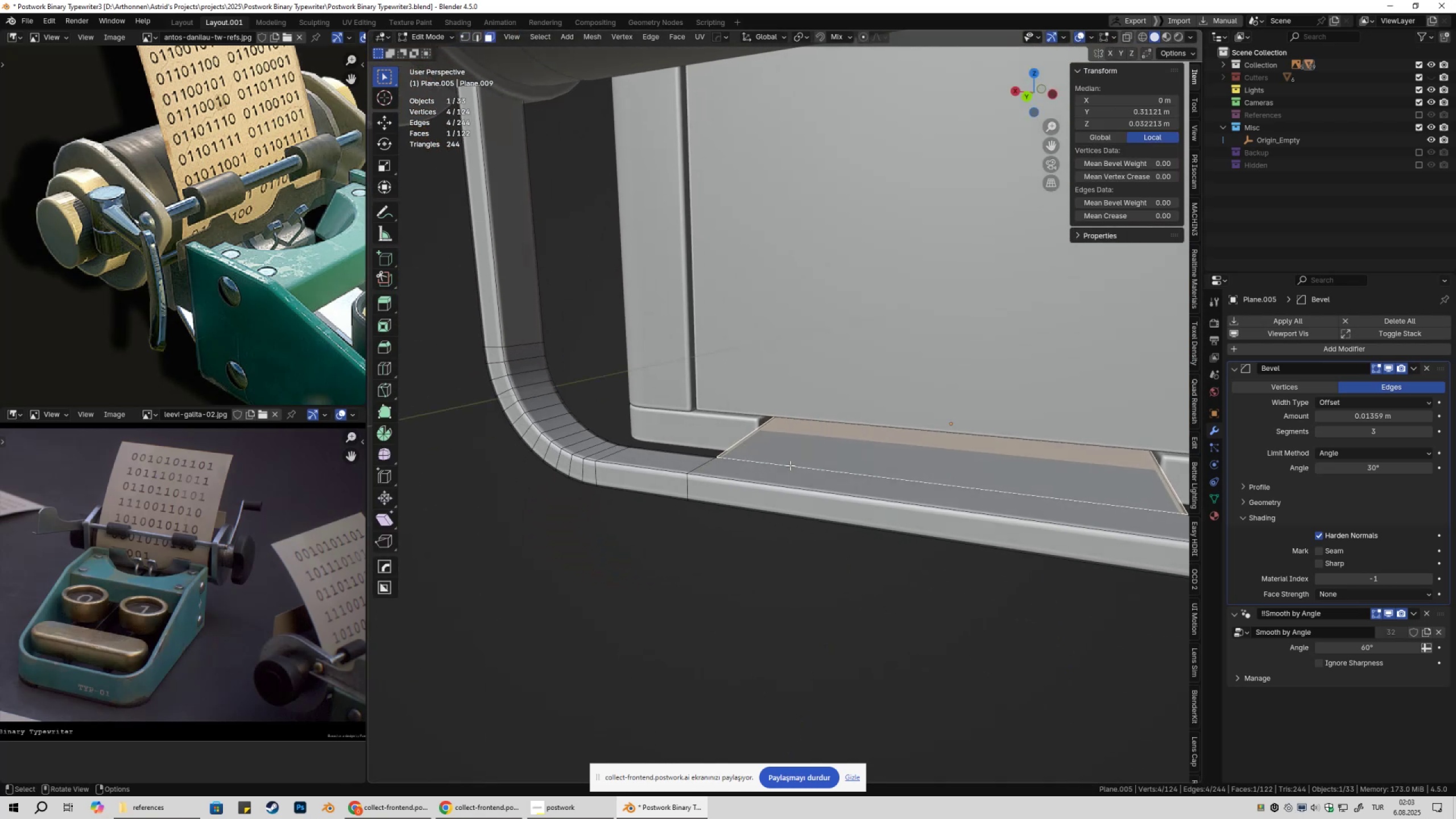 
left_click([778, 473])
 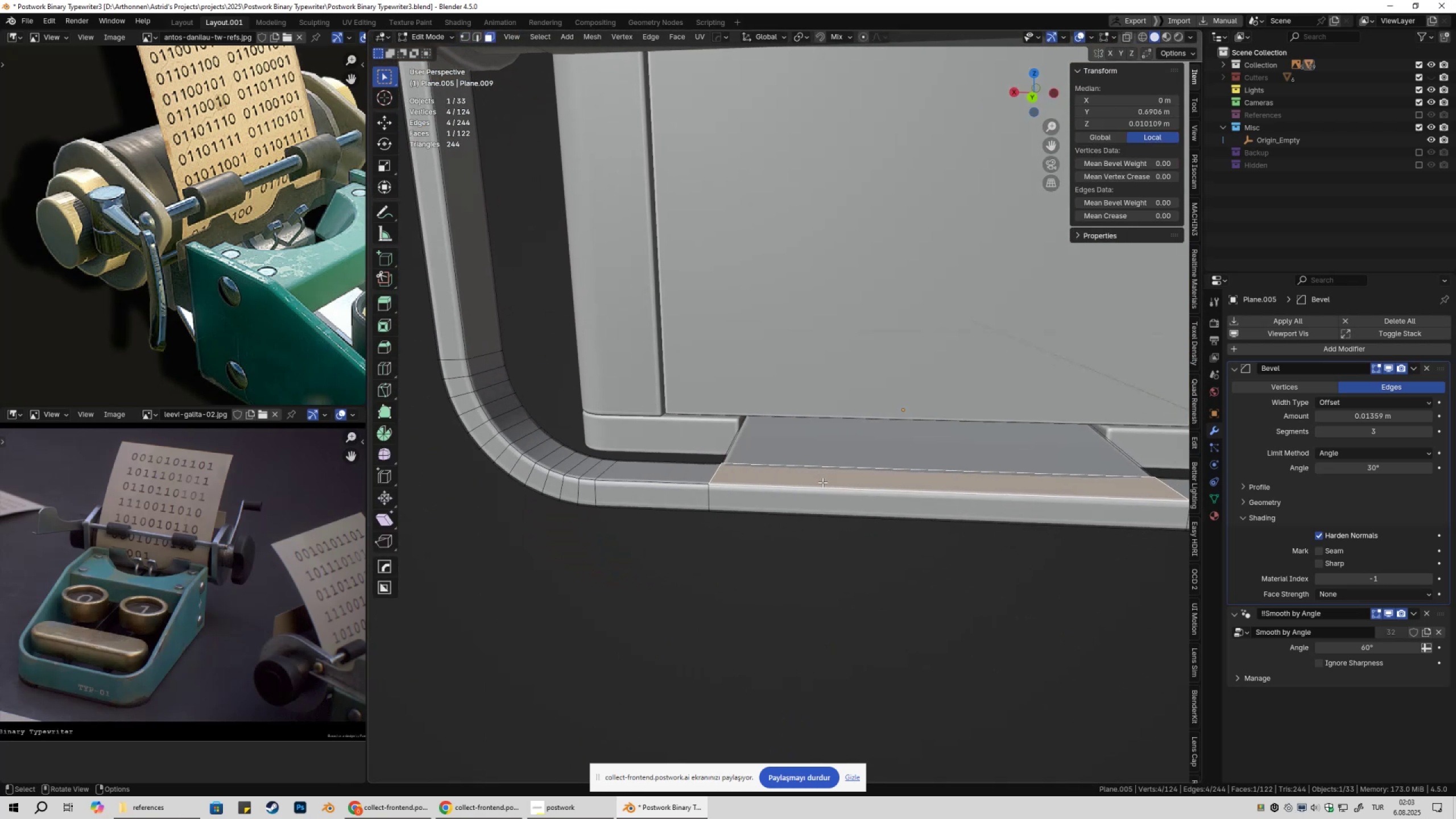 
hold_key(key=ShiftLeft, duration=0.7)
left_click([688, 472])
 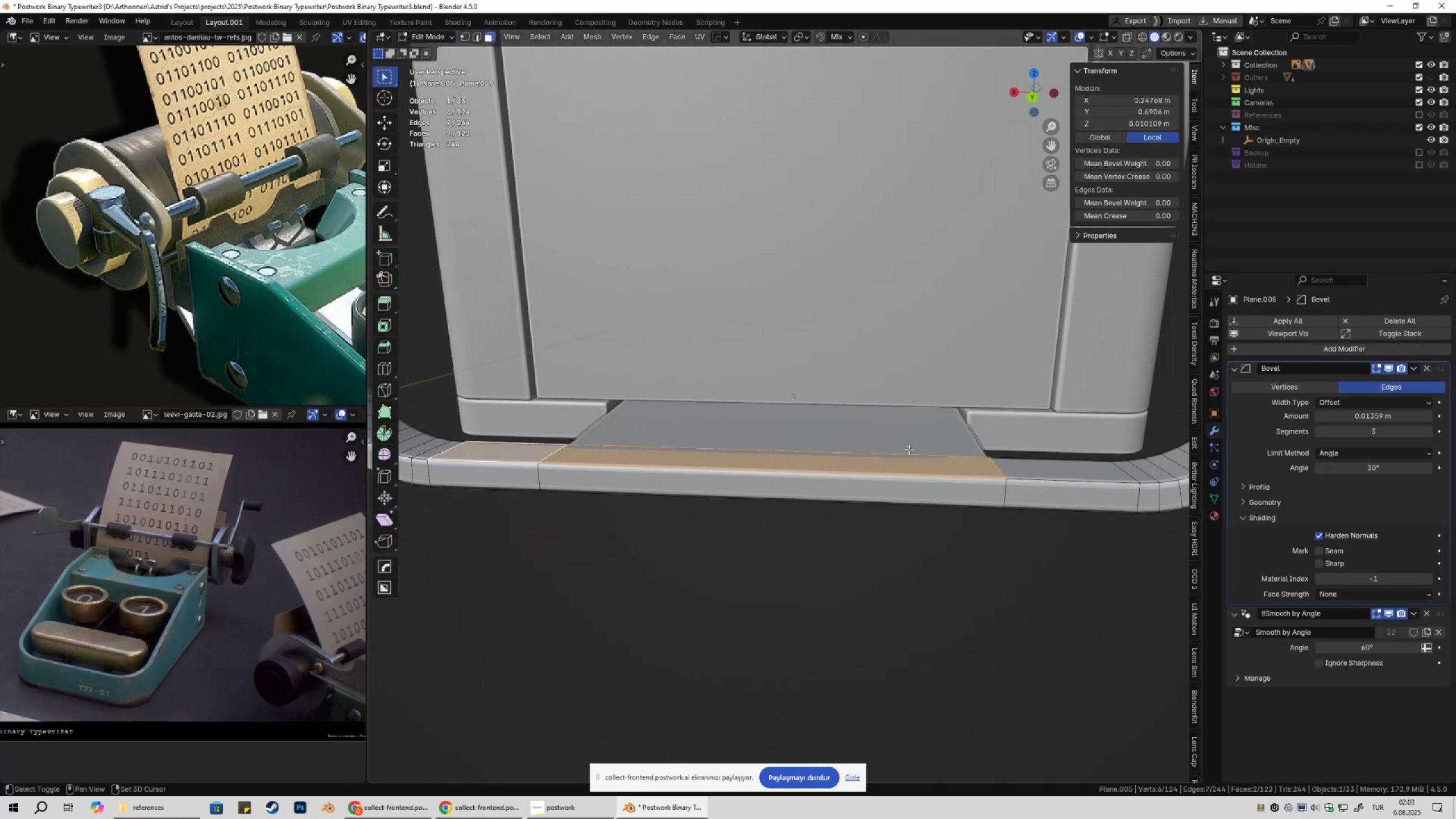 
hold_key(key=ShiftLeft, duration=0.34)
 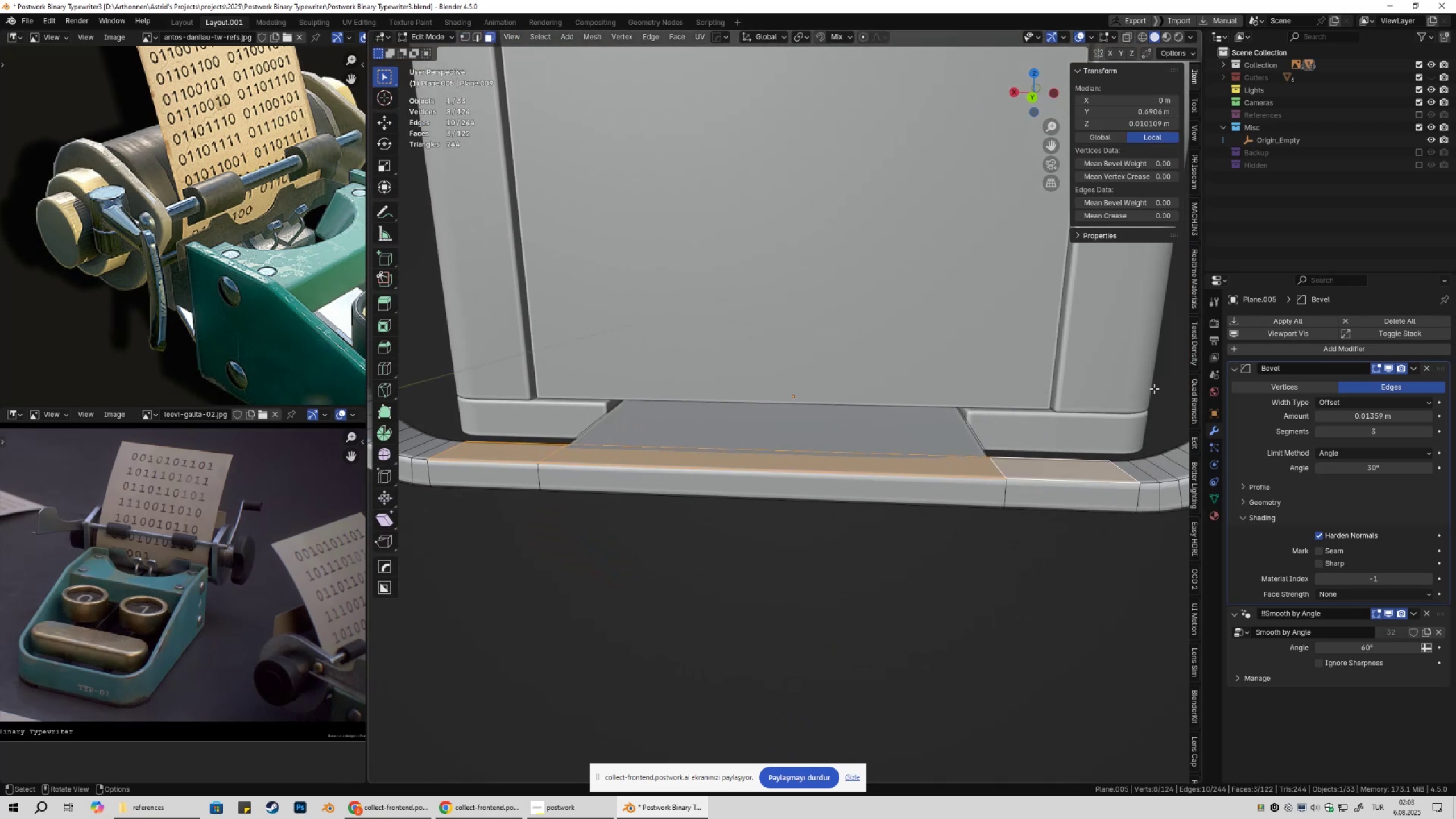 
type(sz0)
key(NumpadEnter)
key(Tab)
key(Tab)
type(gz)
key(Escape)
type(gz)
key(Escape)
 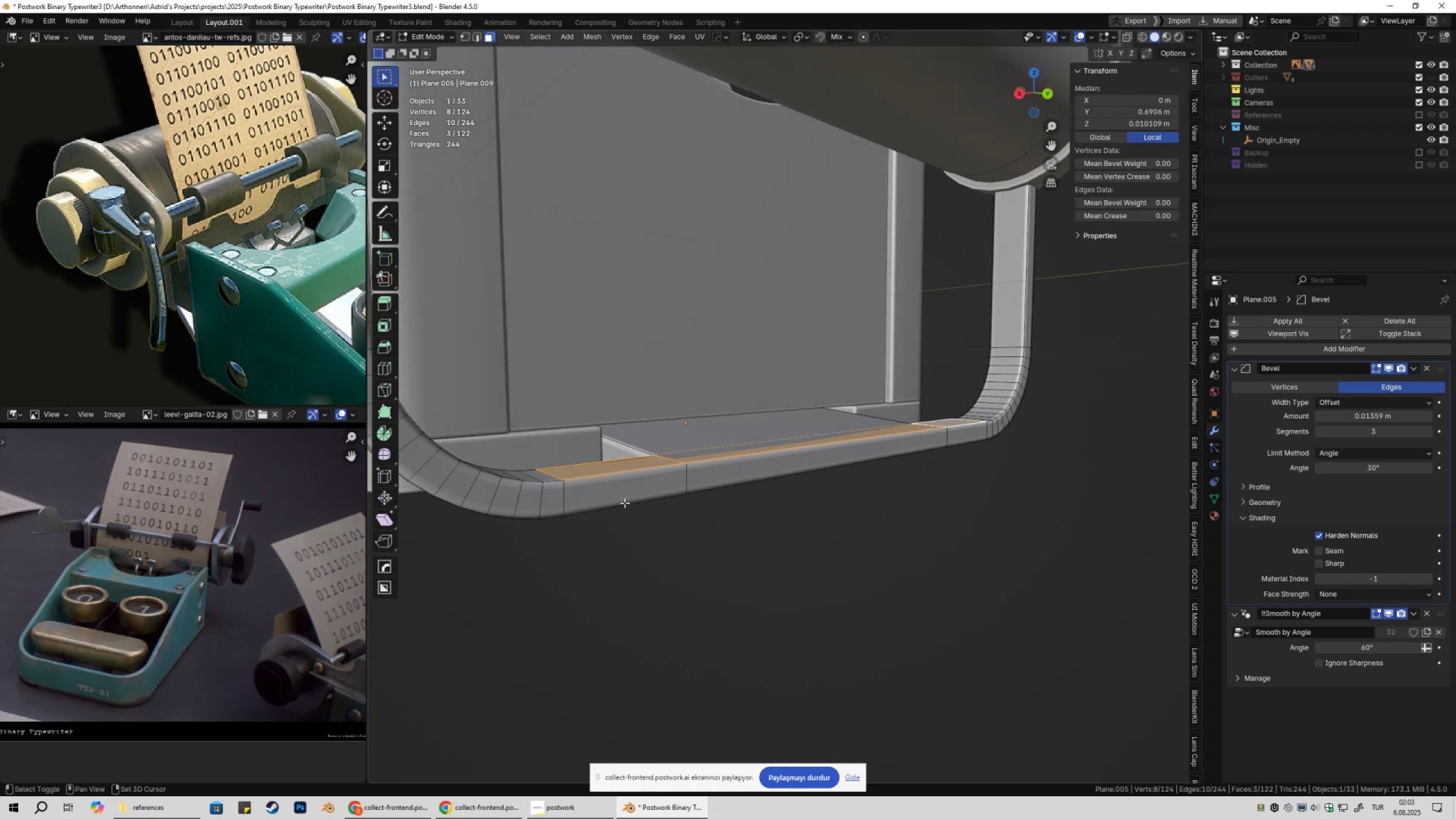 
scroll: coordinate [870, 436], scroll_direction: down, amount: 1.0
 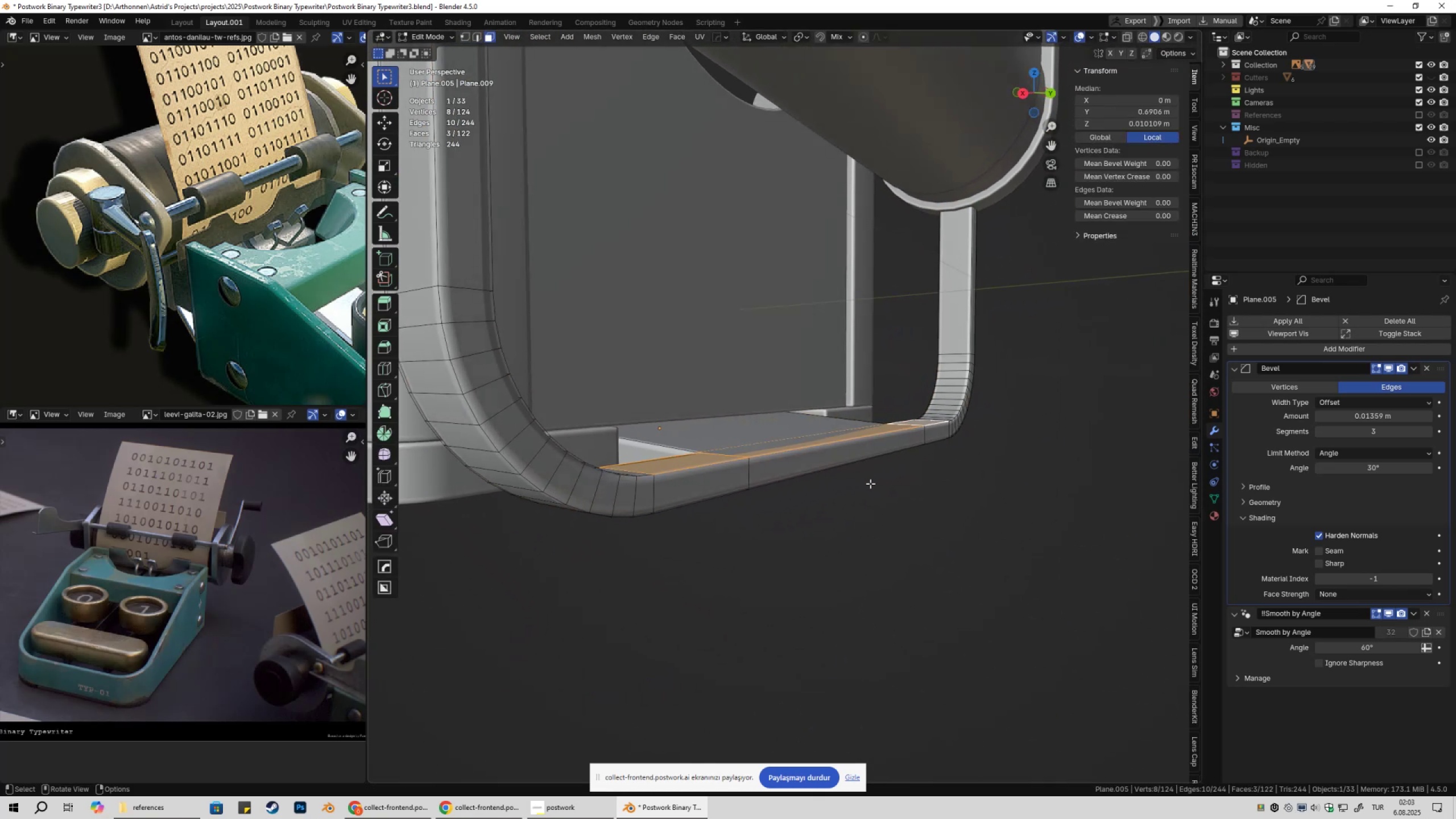 
hold_key(key=ControlLeft, duration=0.48)
 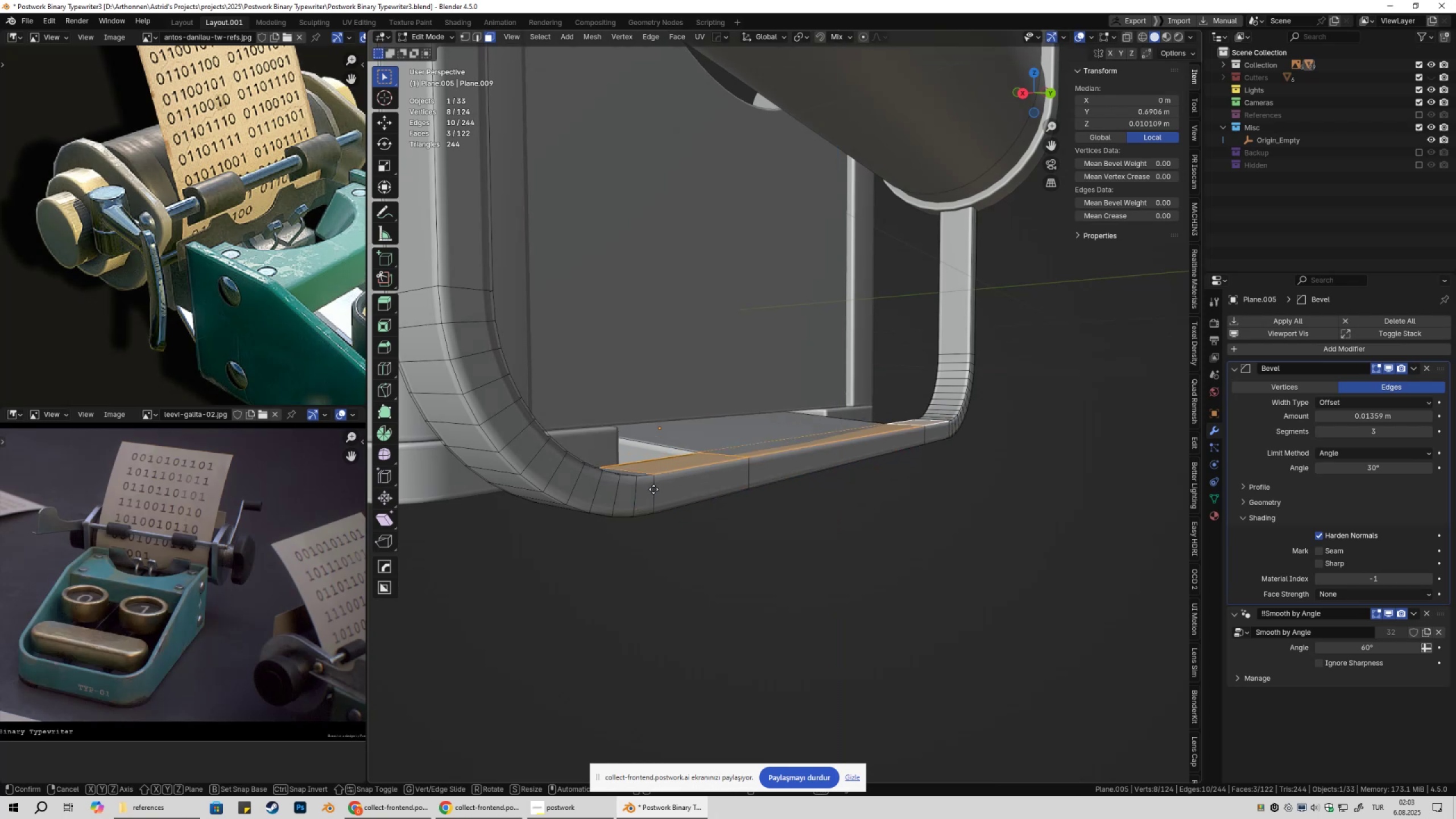 
hold_key(key=ControlLeft, duration=1.5)
 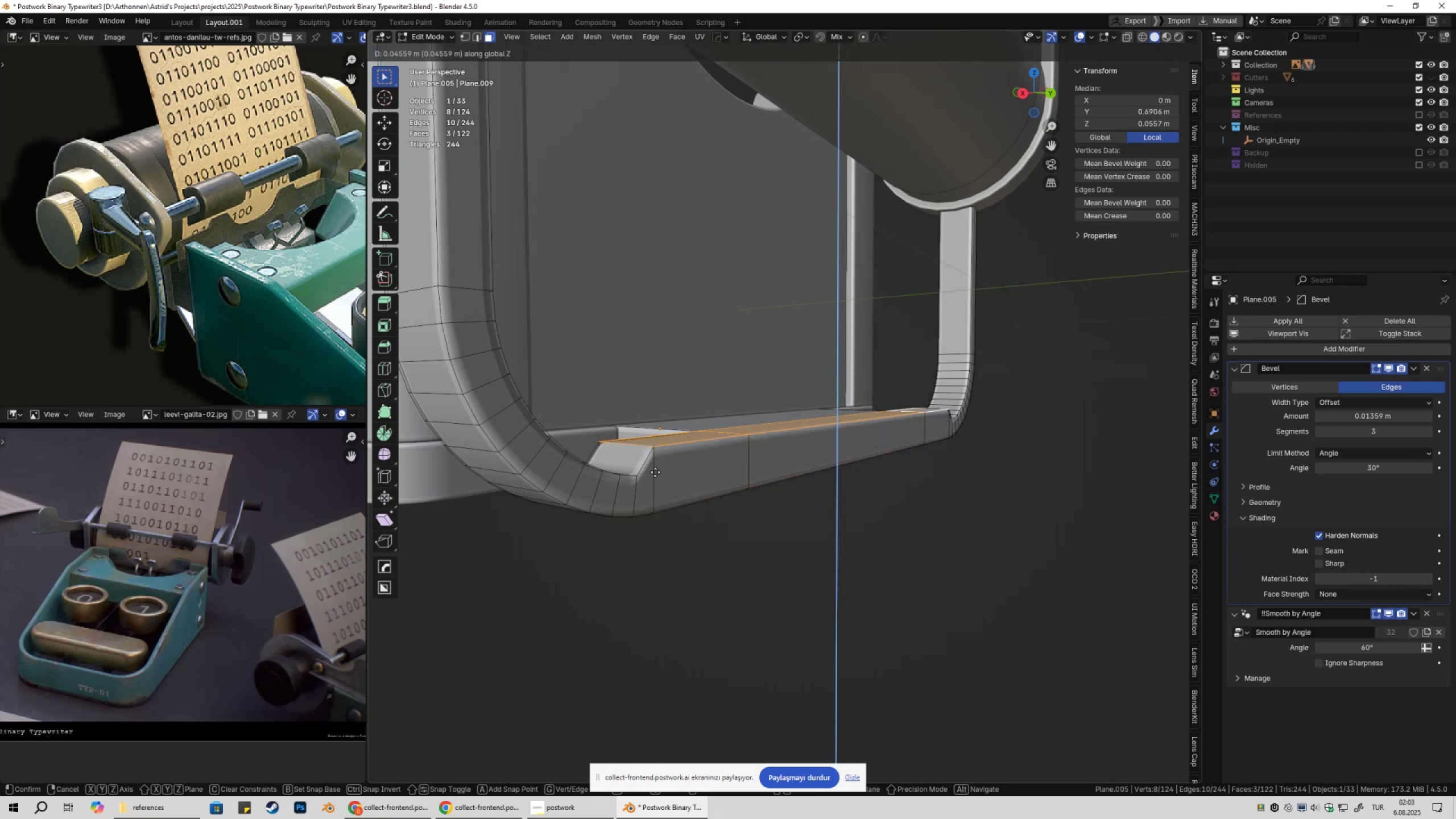 
hold_key(key=ControlLeft, duration=0.36)
 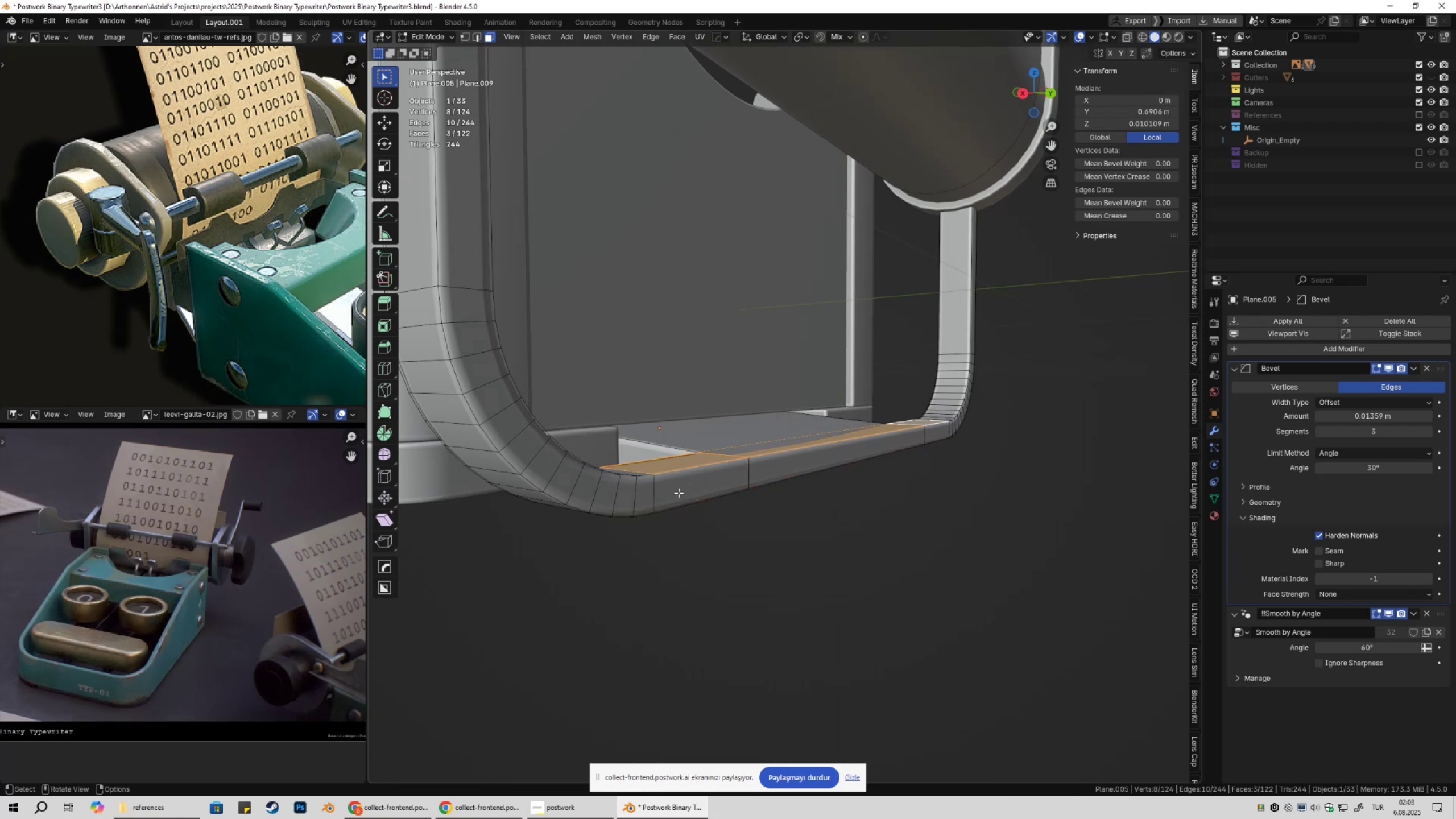 
hold_key(key=ShiftLeft, duration=0.4)
 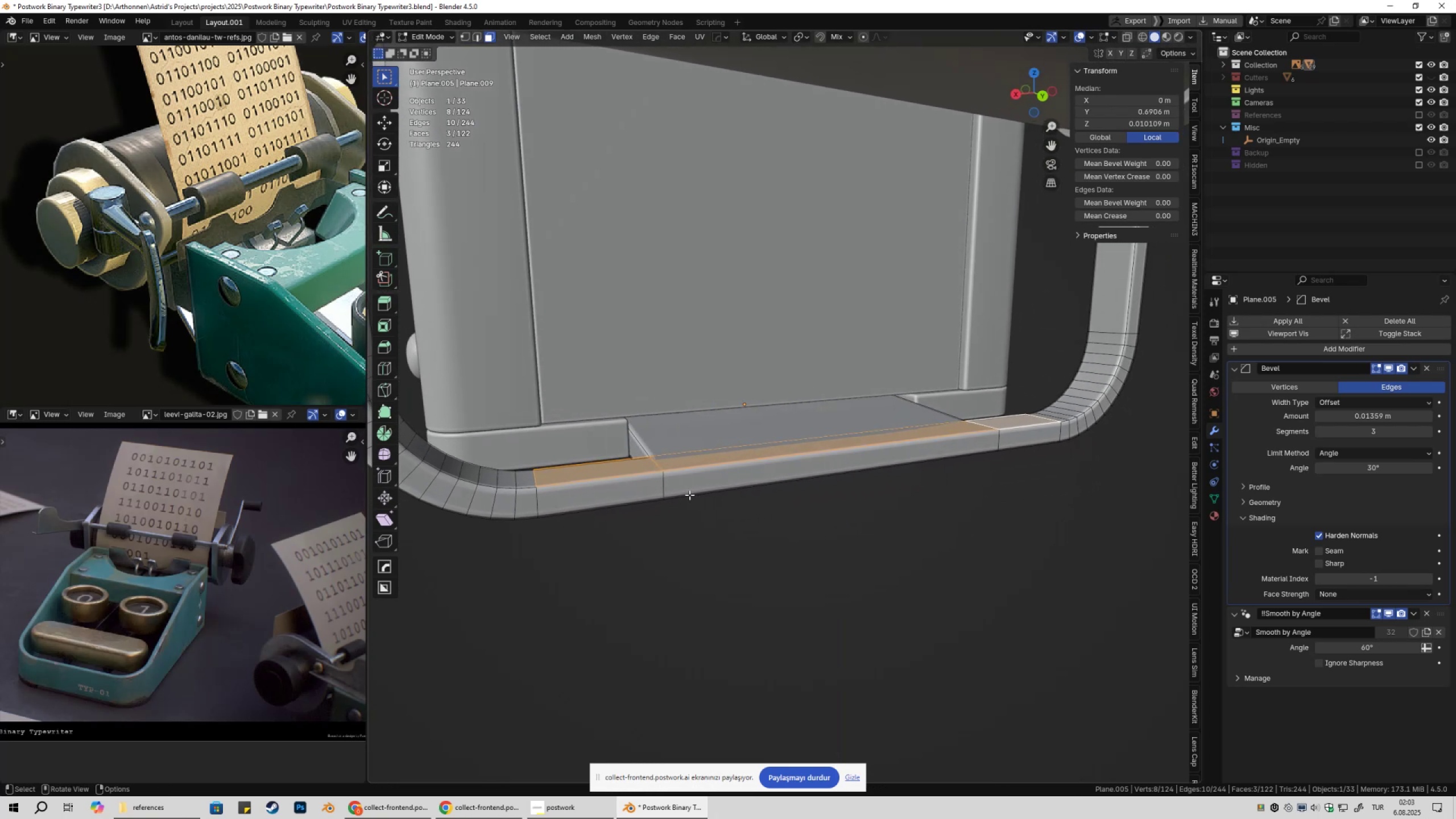 
key(Tab)
 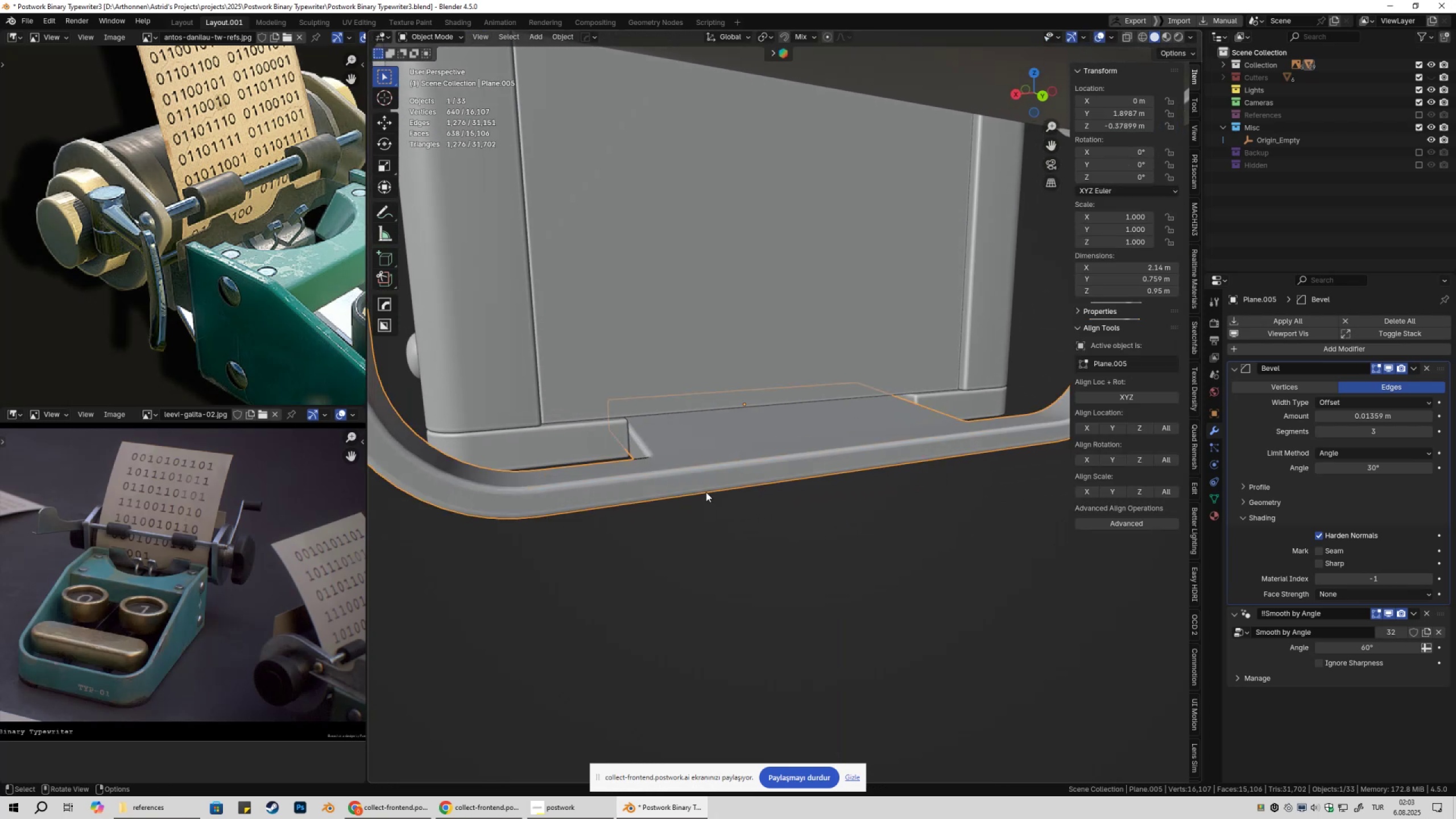 
key(Tab)
 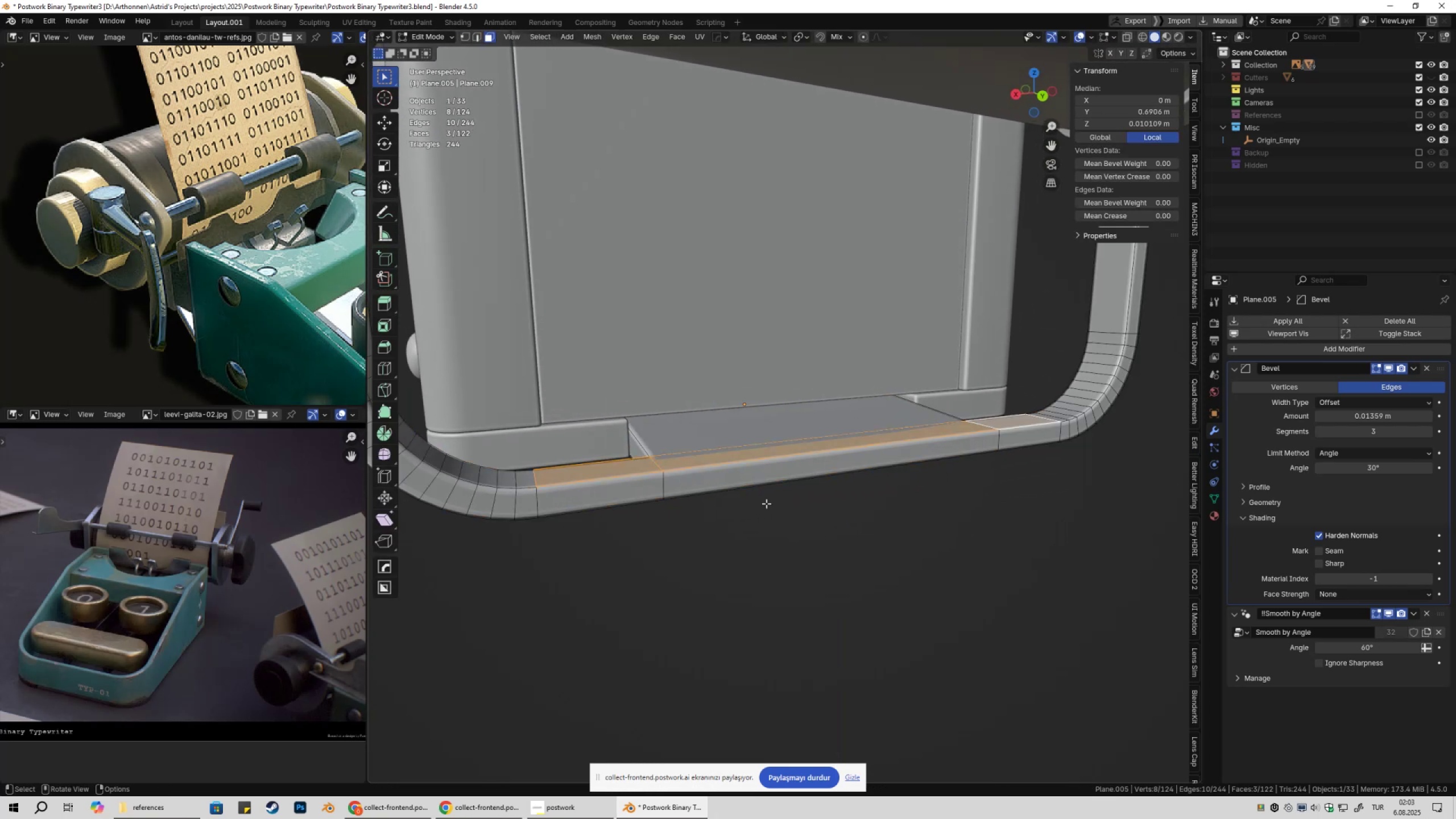 
scroll: coordinate [788, 540], scroll_direction: down, amount: 3.0
 